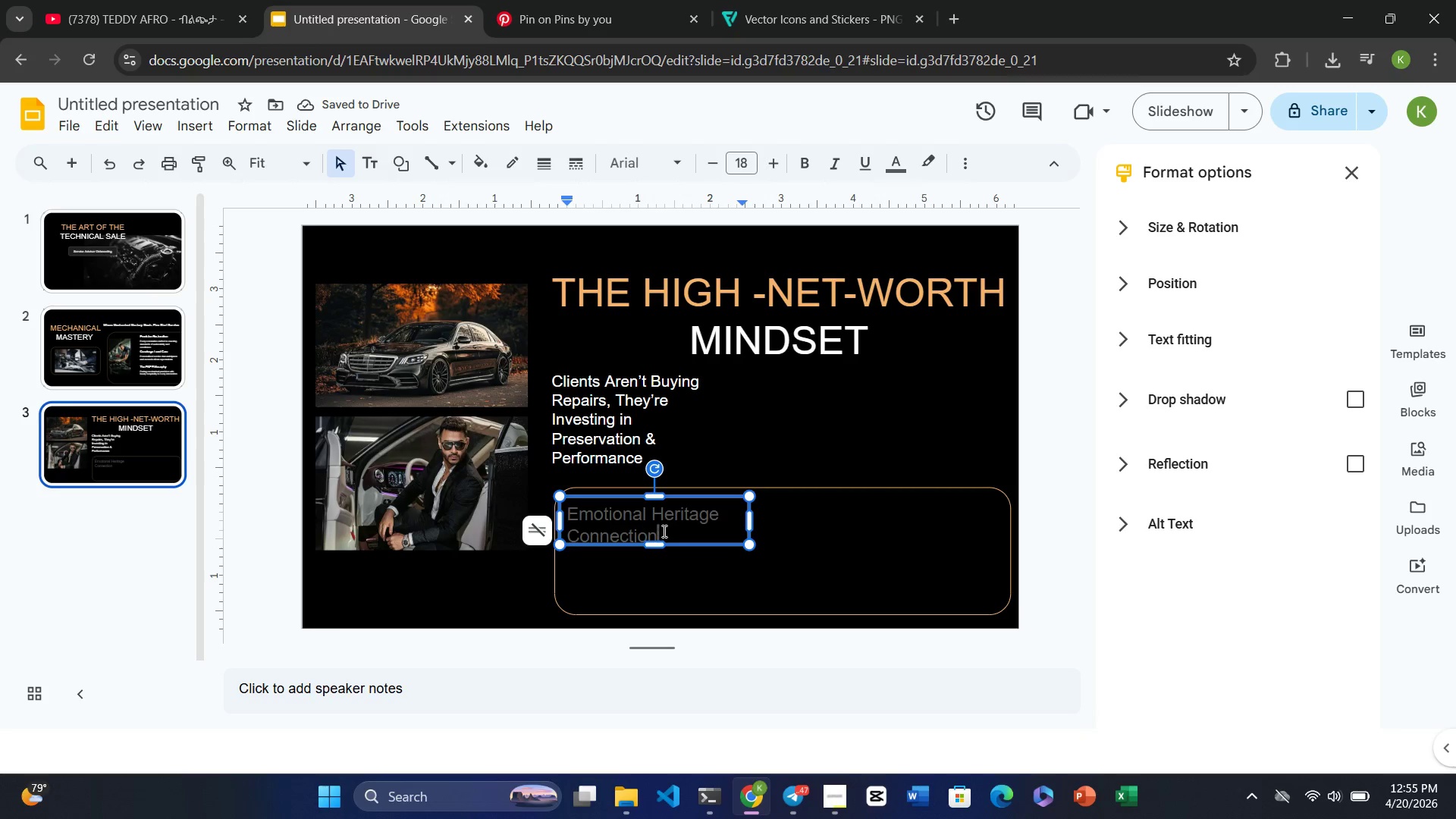 
double_click([663, 531])
 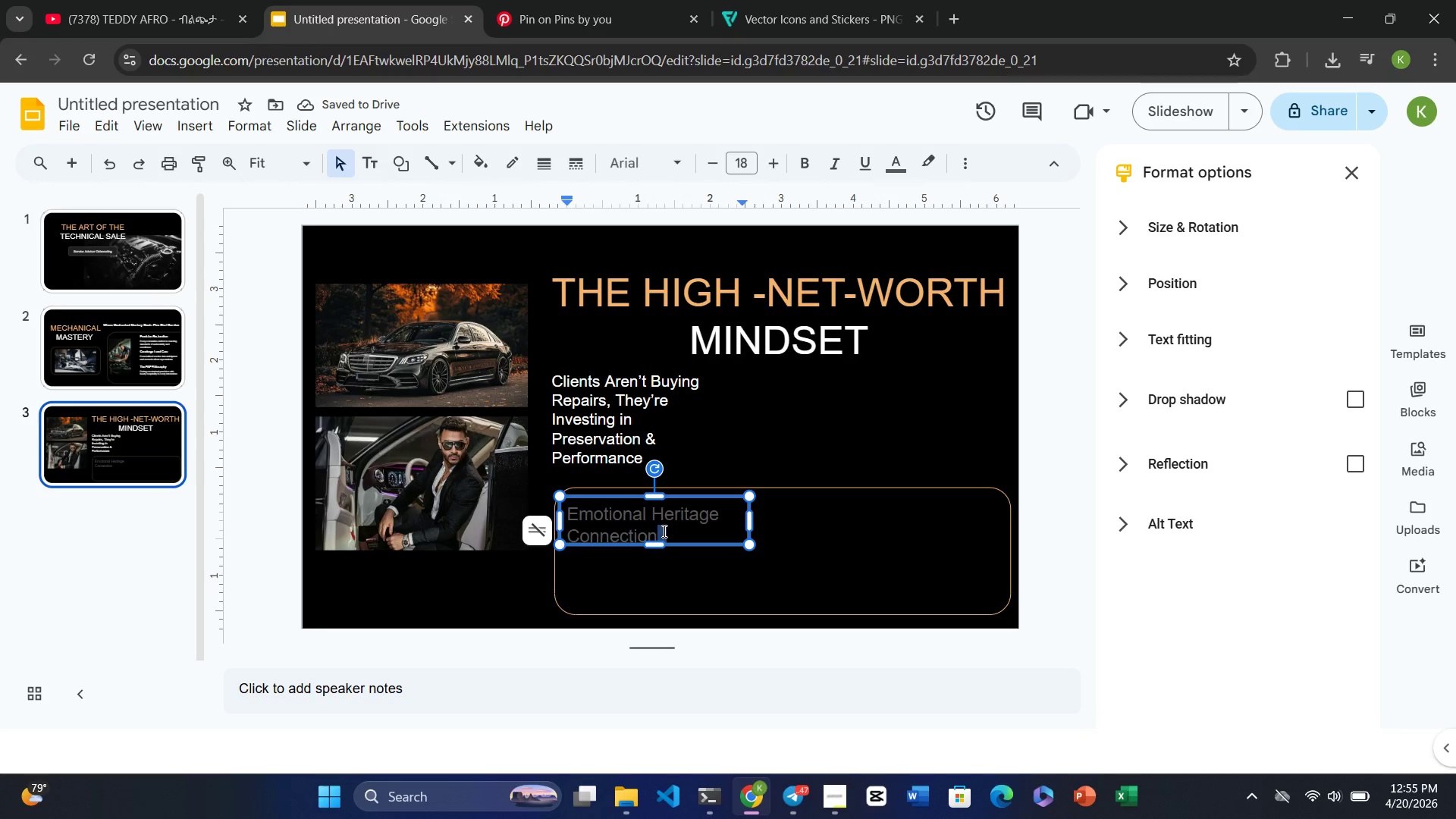 
triple_click([663, 531])
 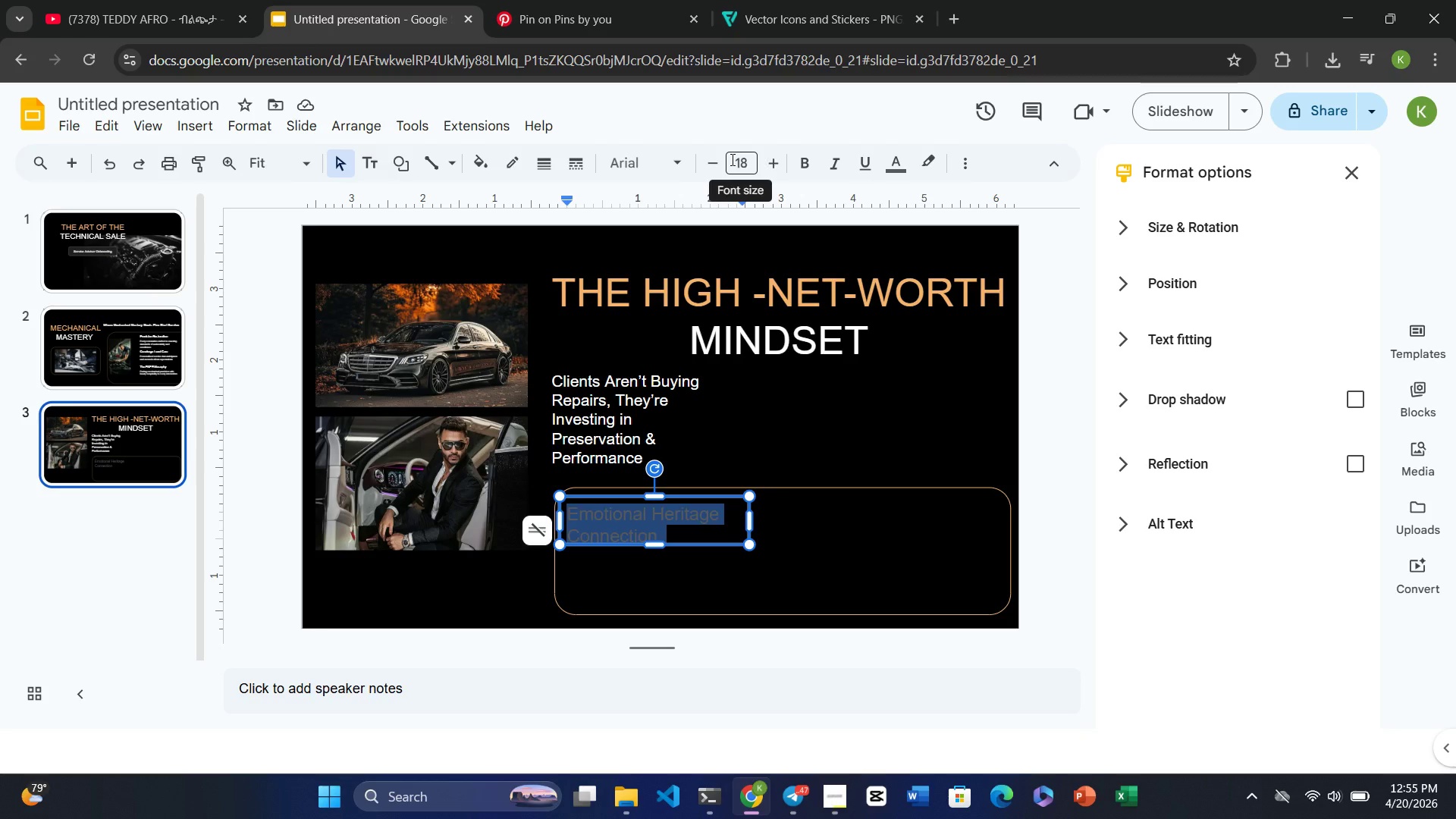 
double_click([733, 159])
 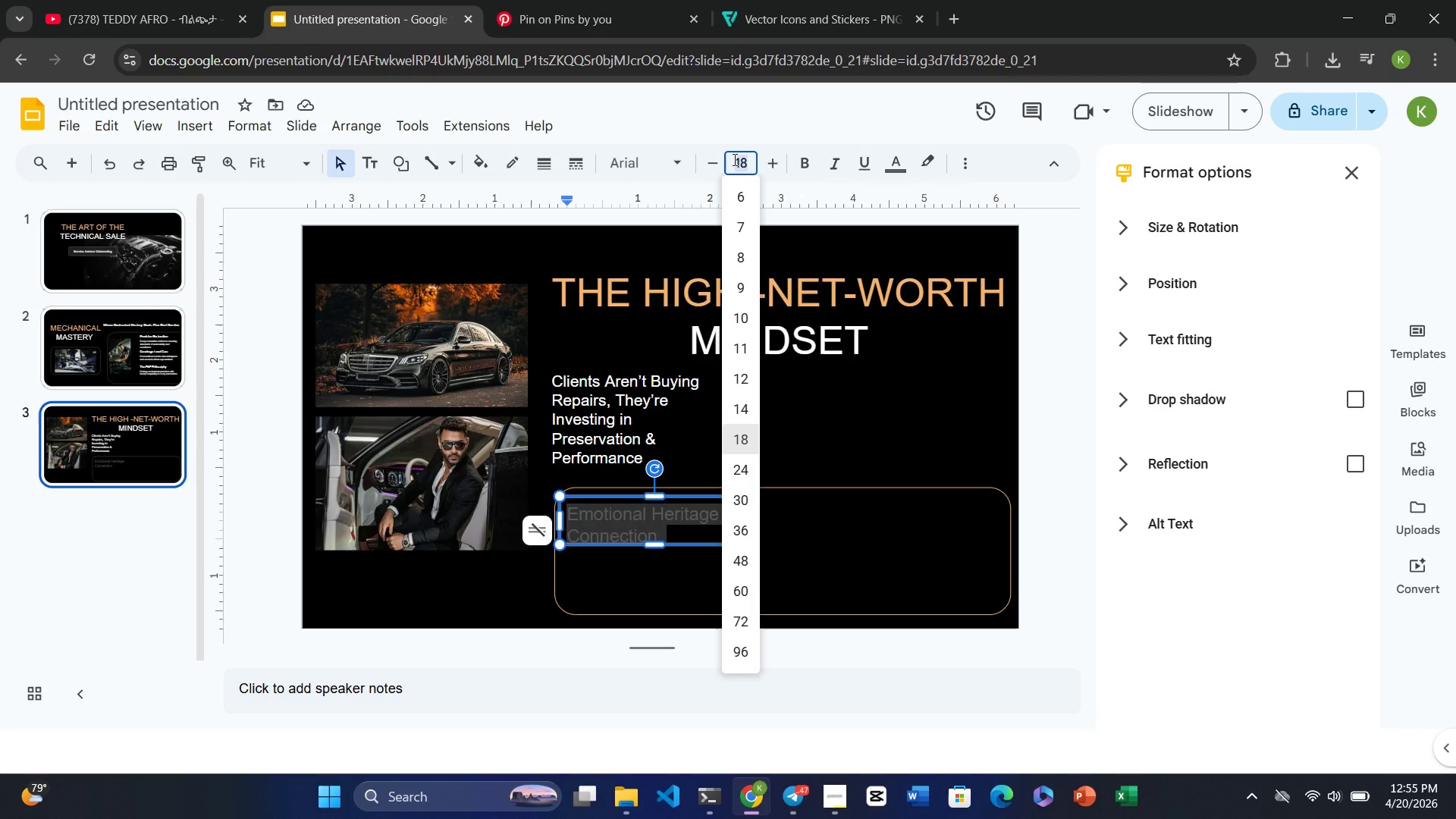 
triple_click([733, 159])
 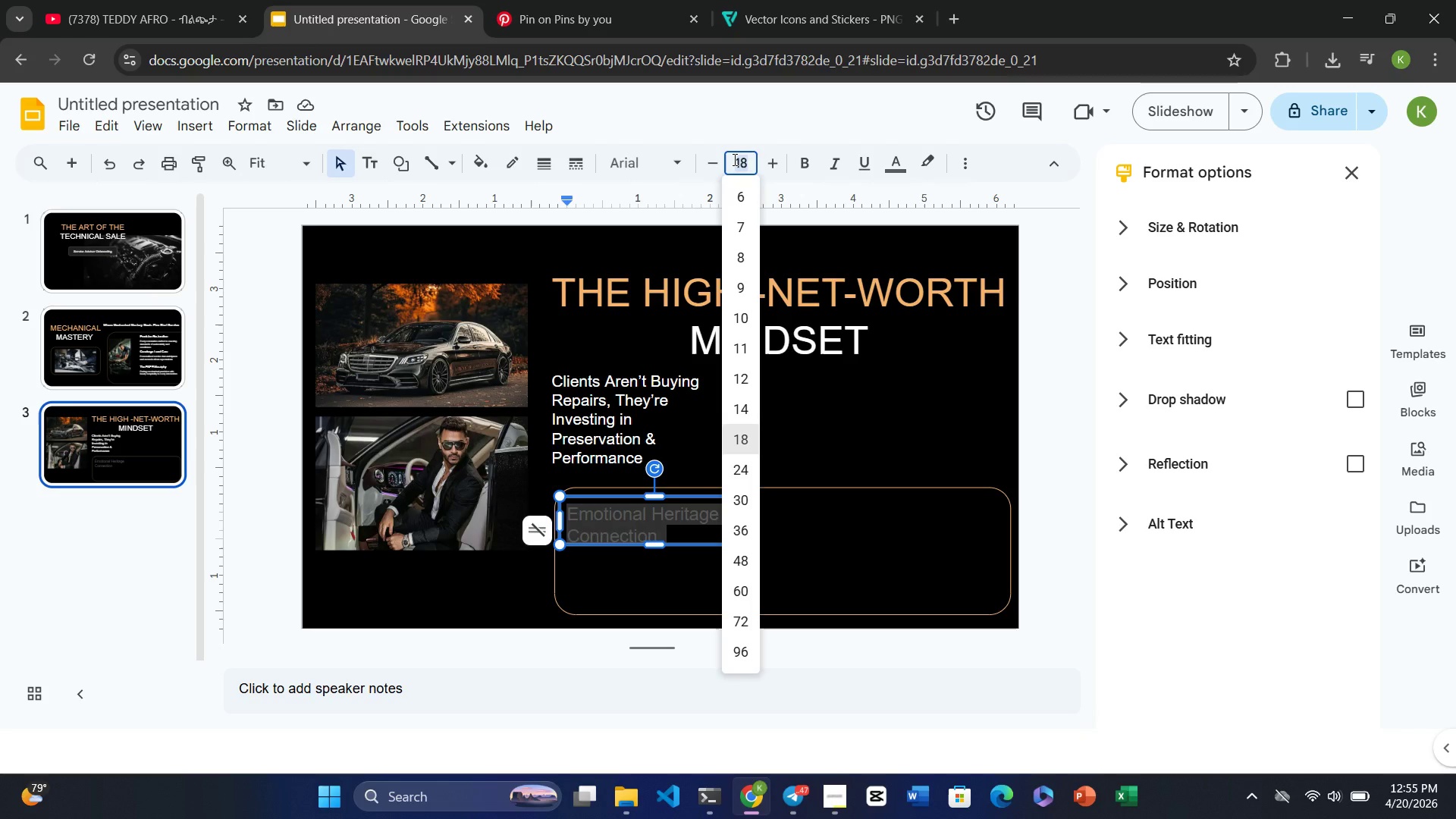 
key(Numpad1)
 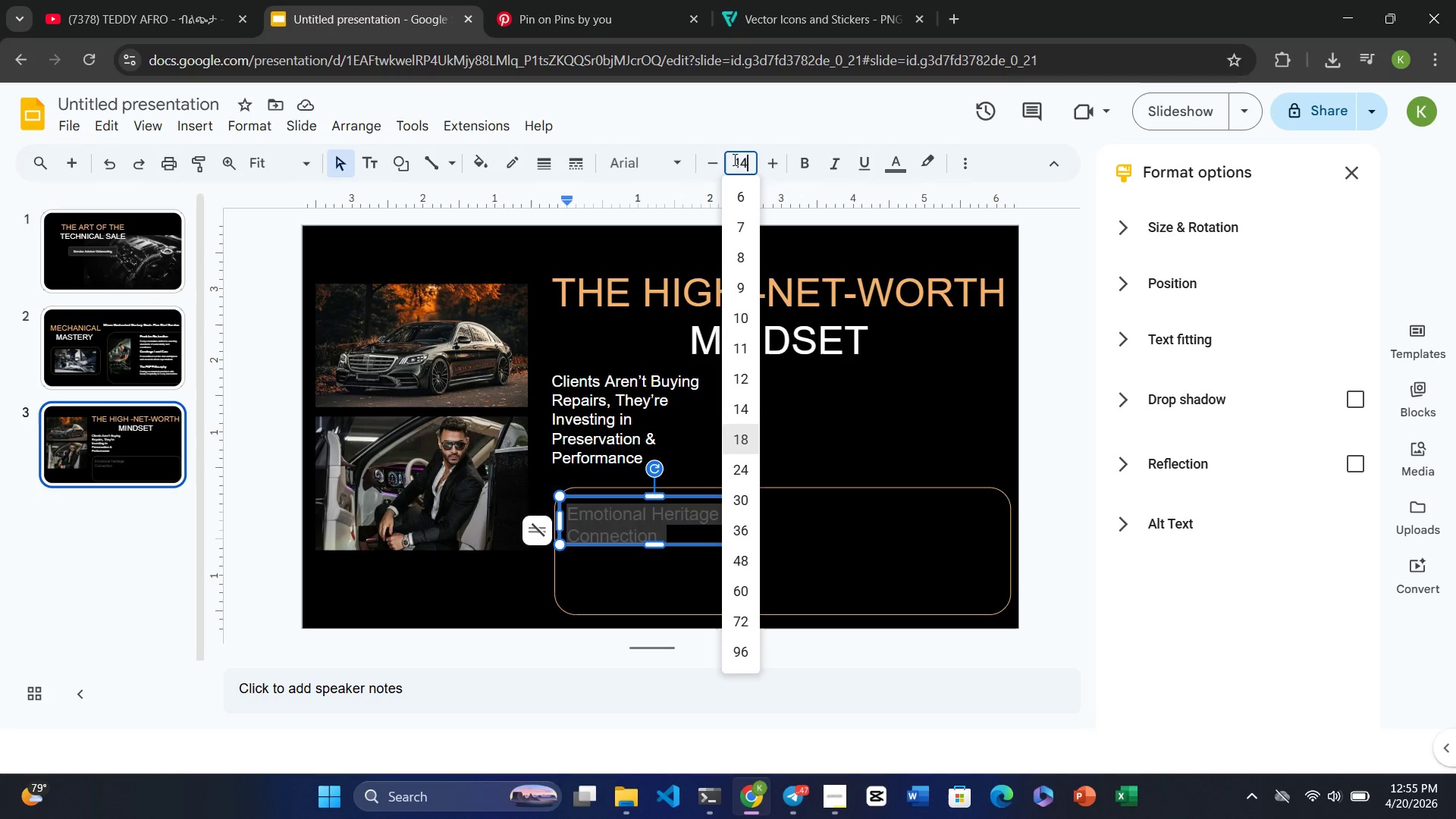 
key(Numpad4)
 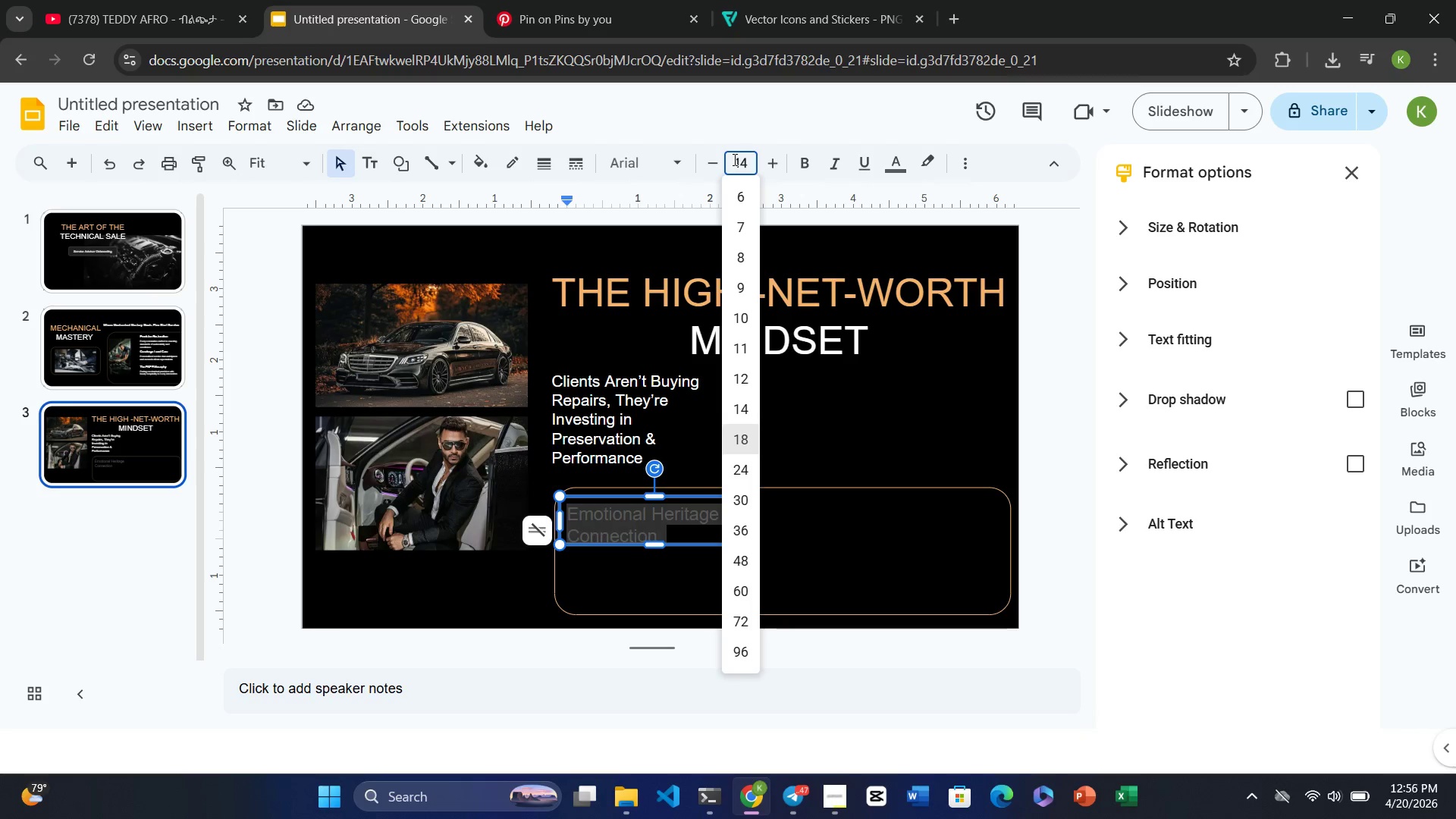 
key(Enter)
 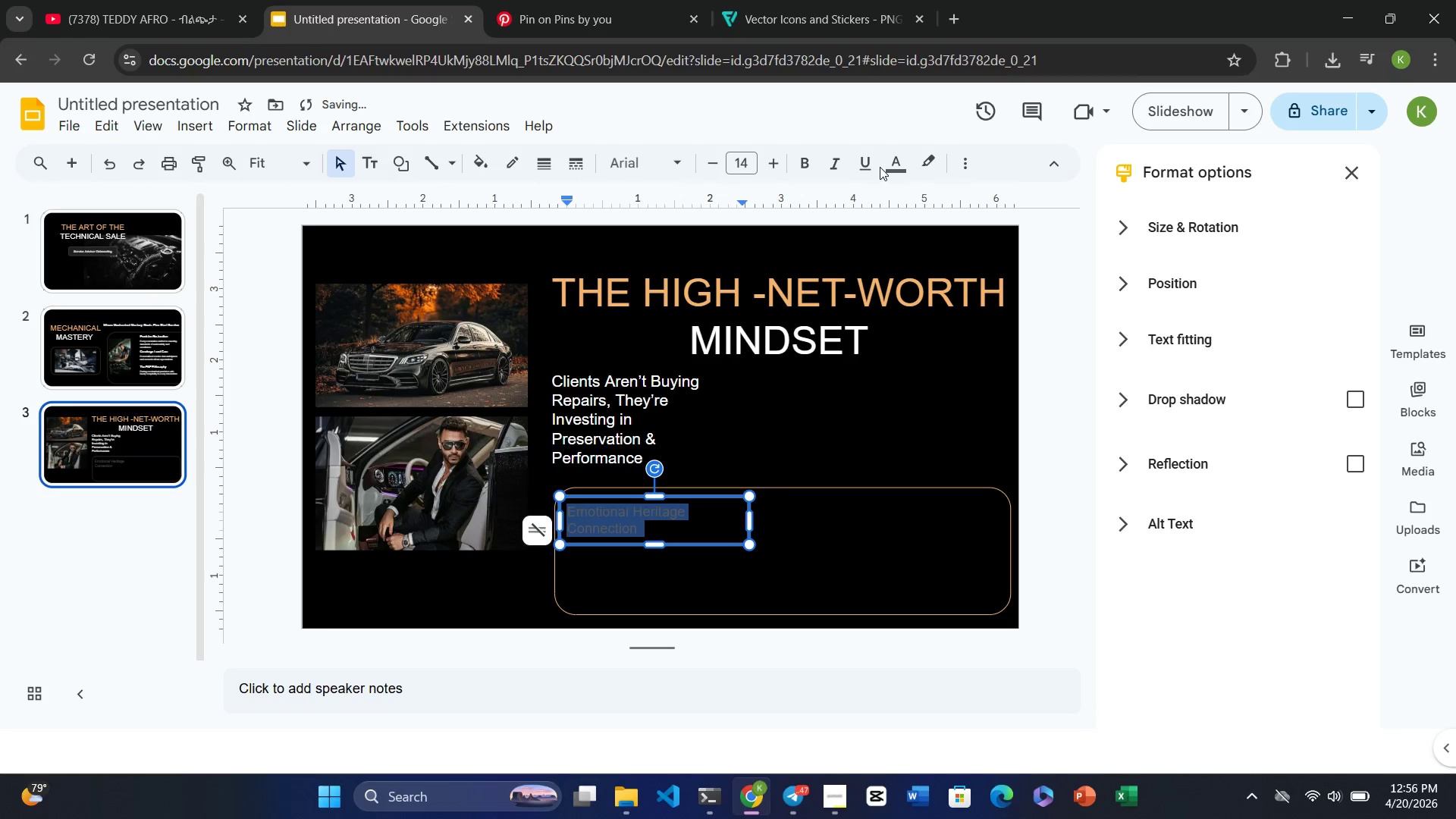 
left_click([897, 167])
 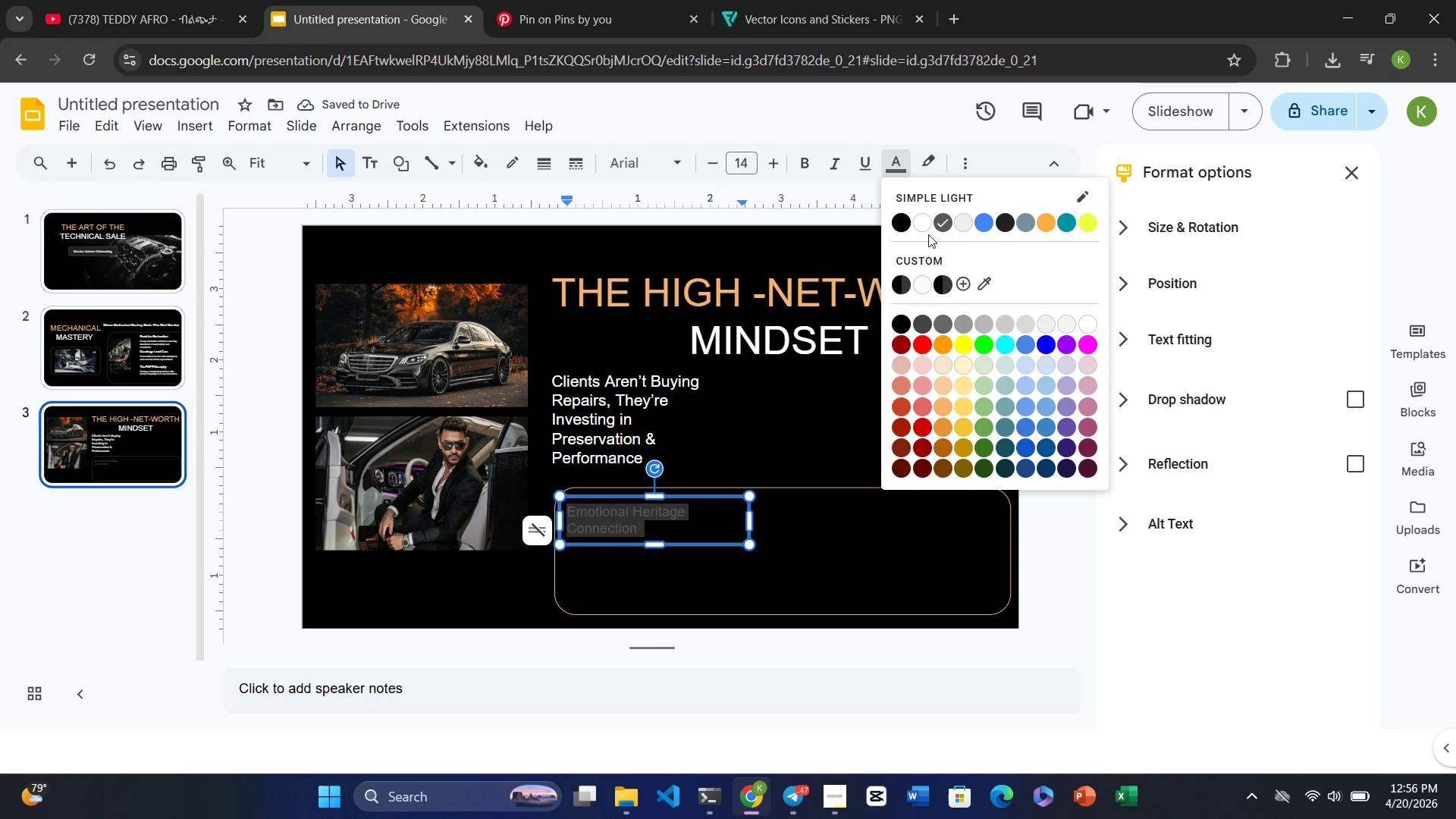 
left_click([920, 218])
 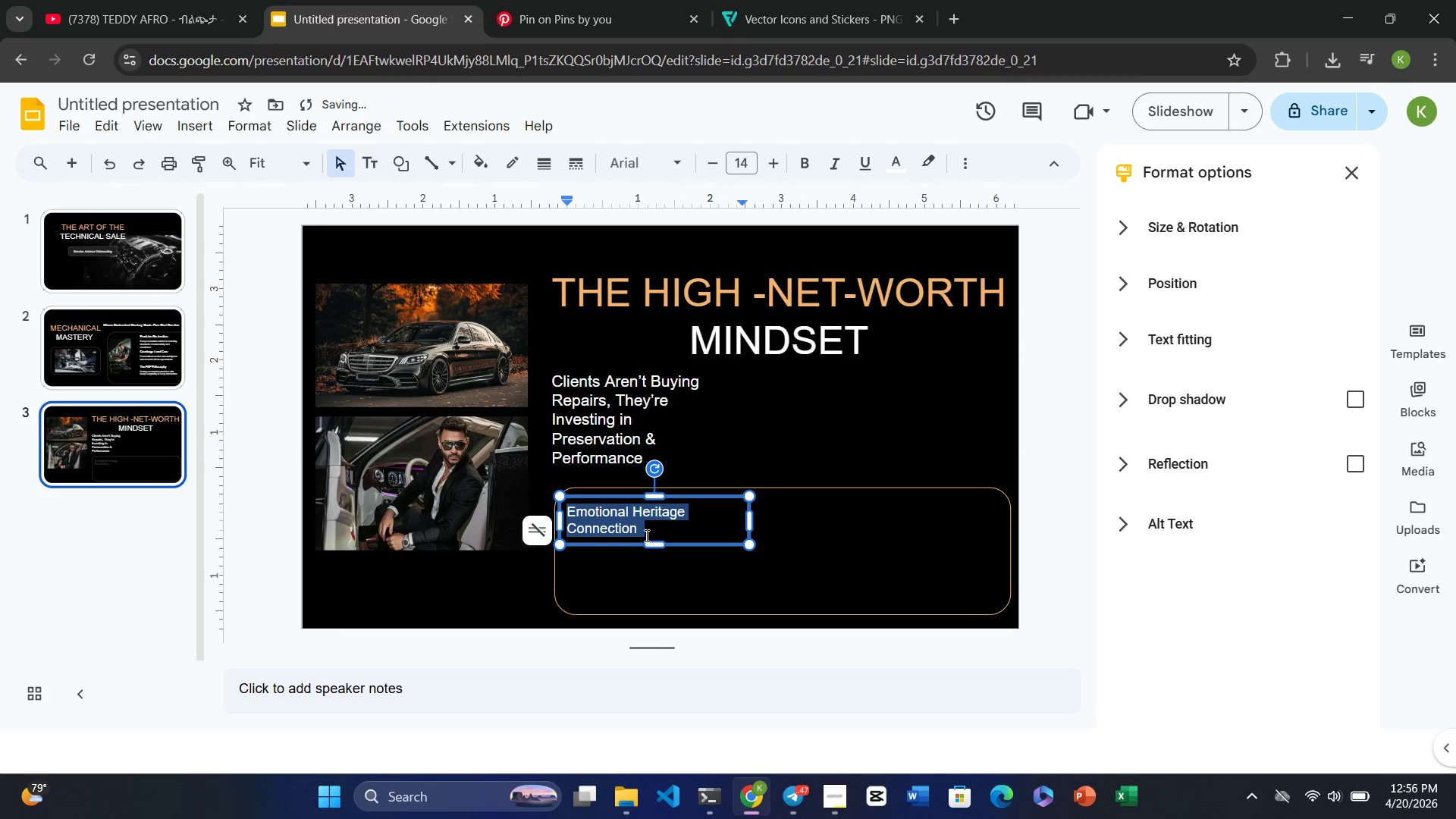 
left_click([647, 531])
 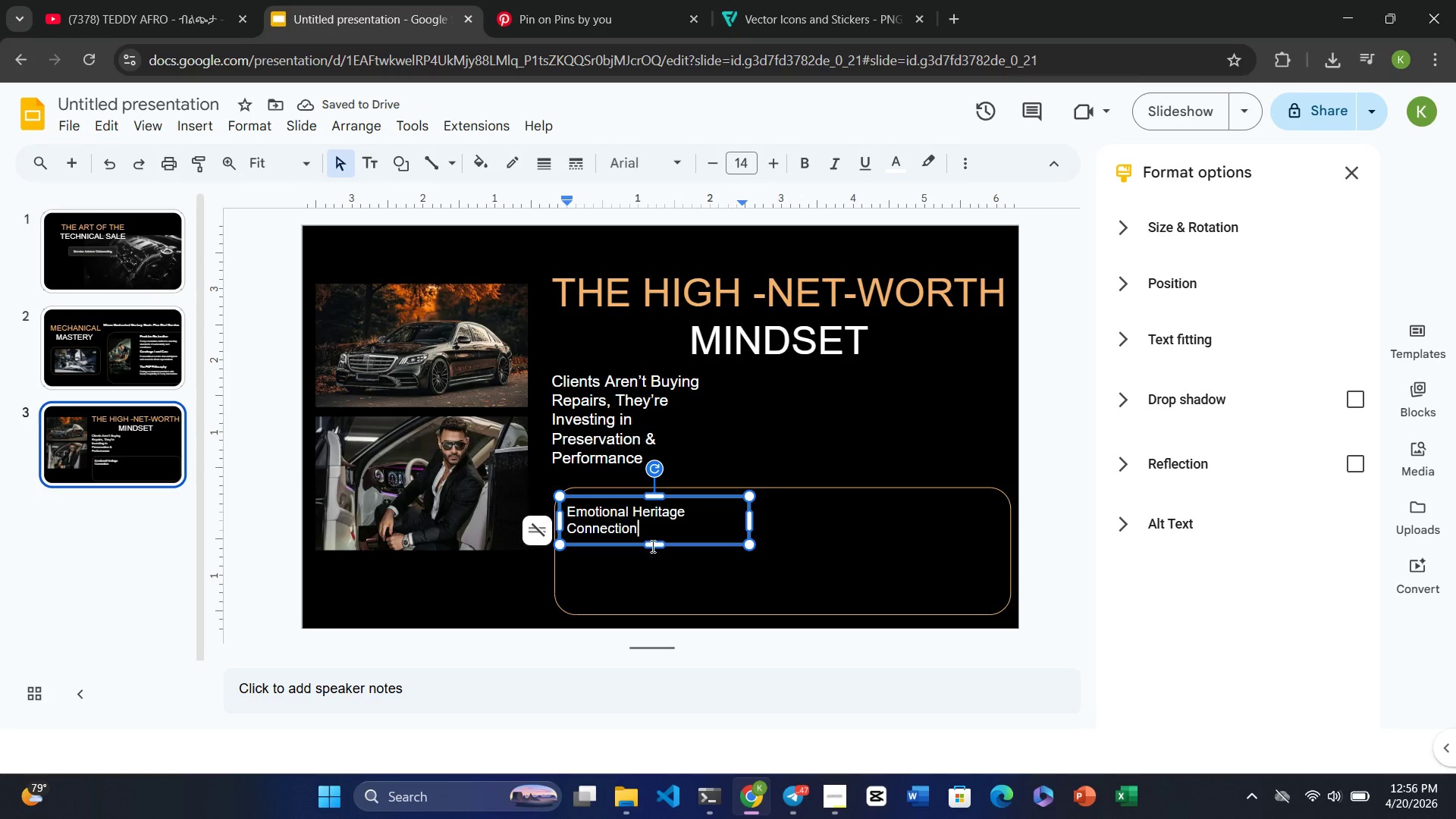 
left_click([656, 561])
 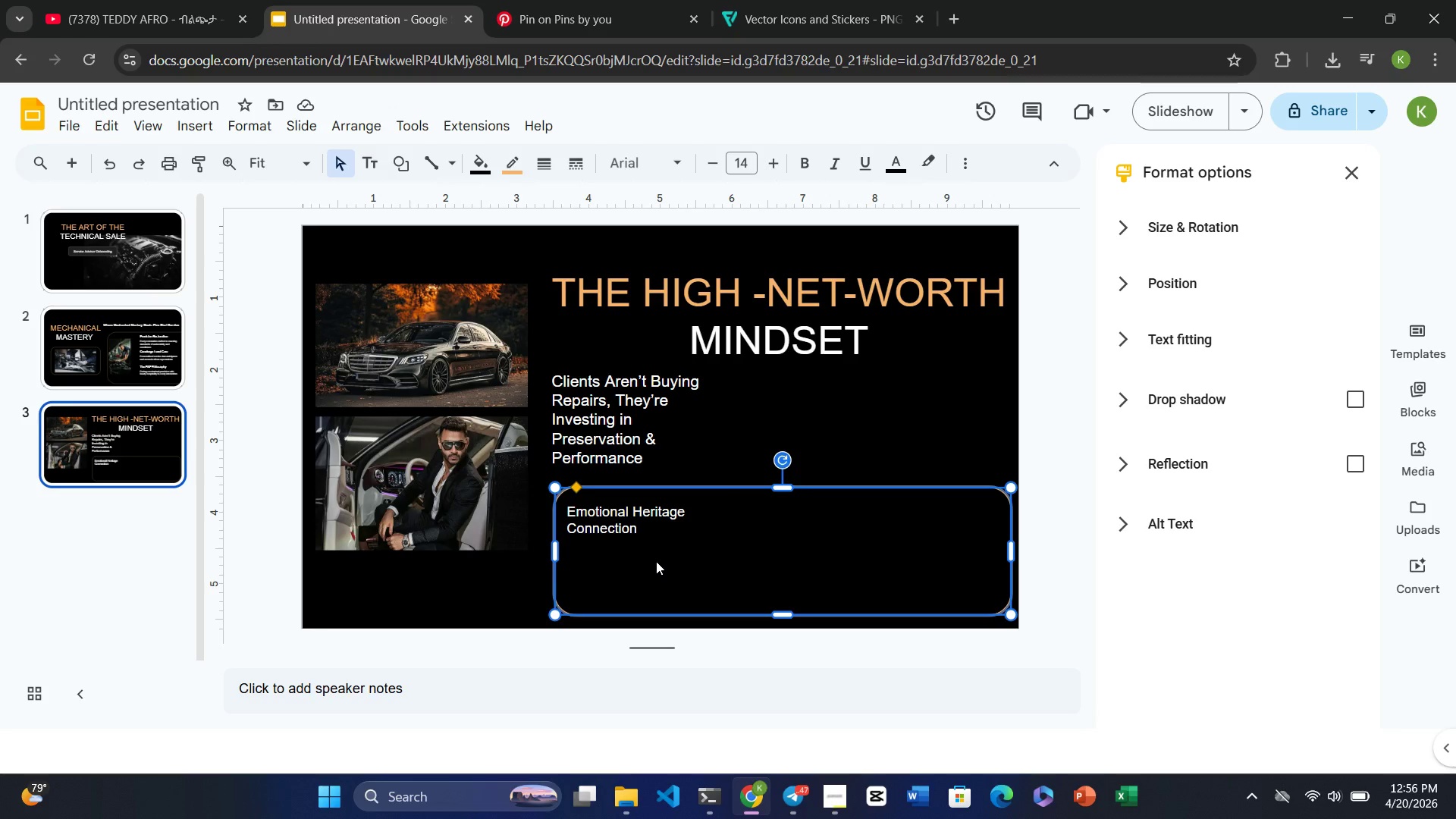 
wait(5.61)
 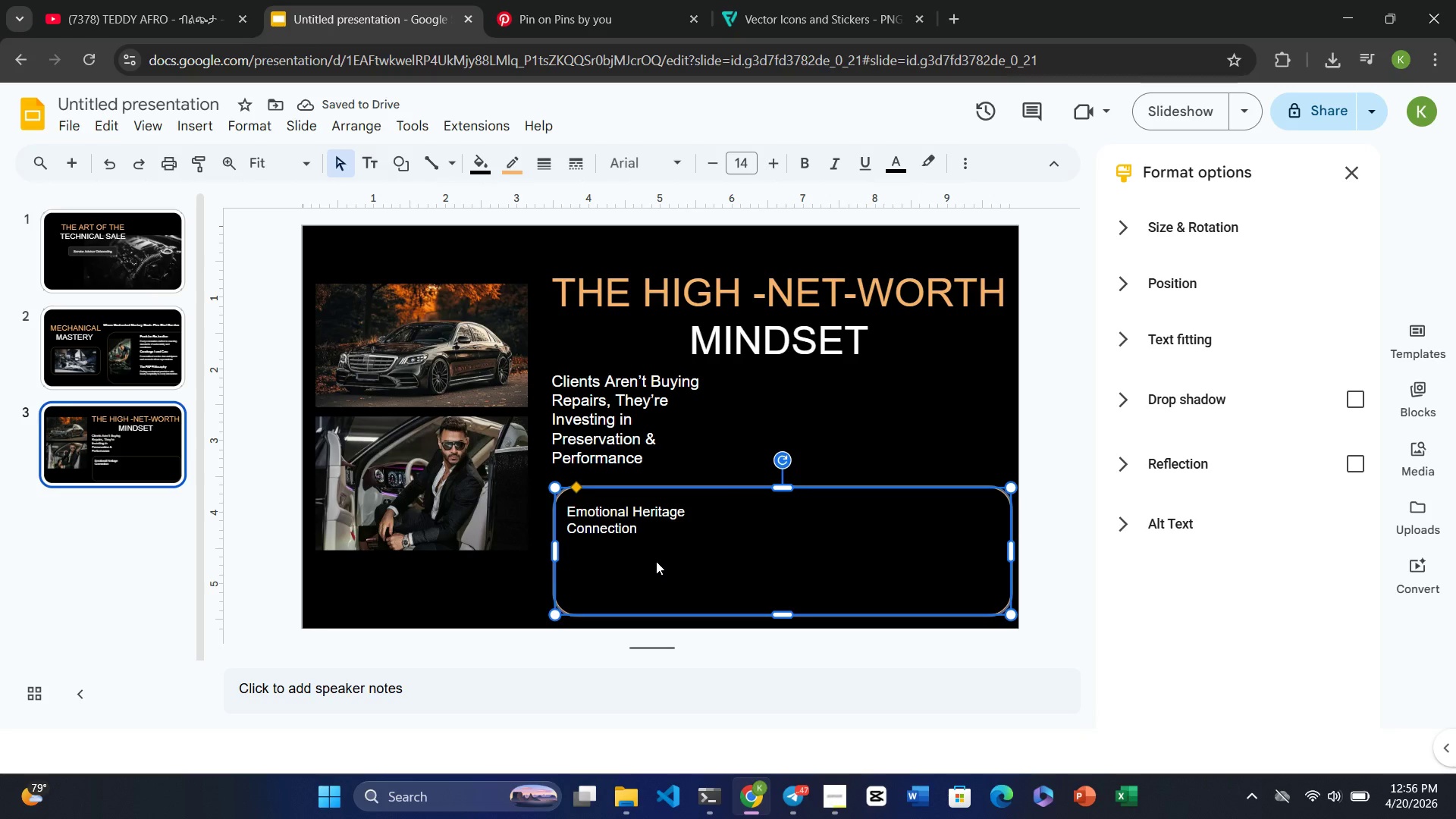 
left_click([625, 510])
 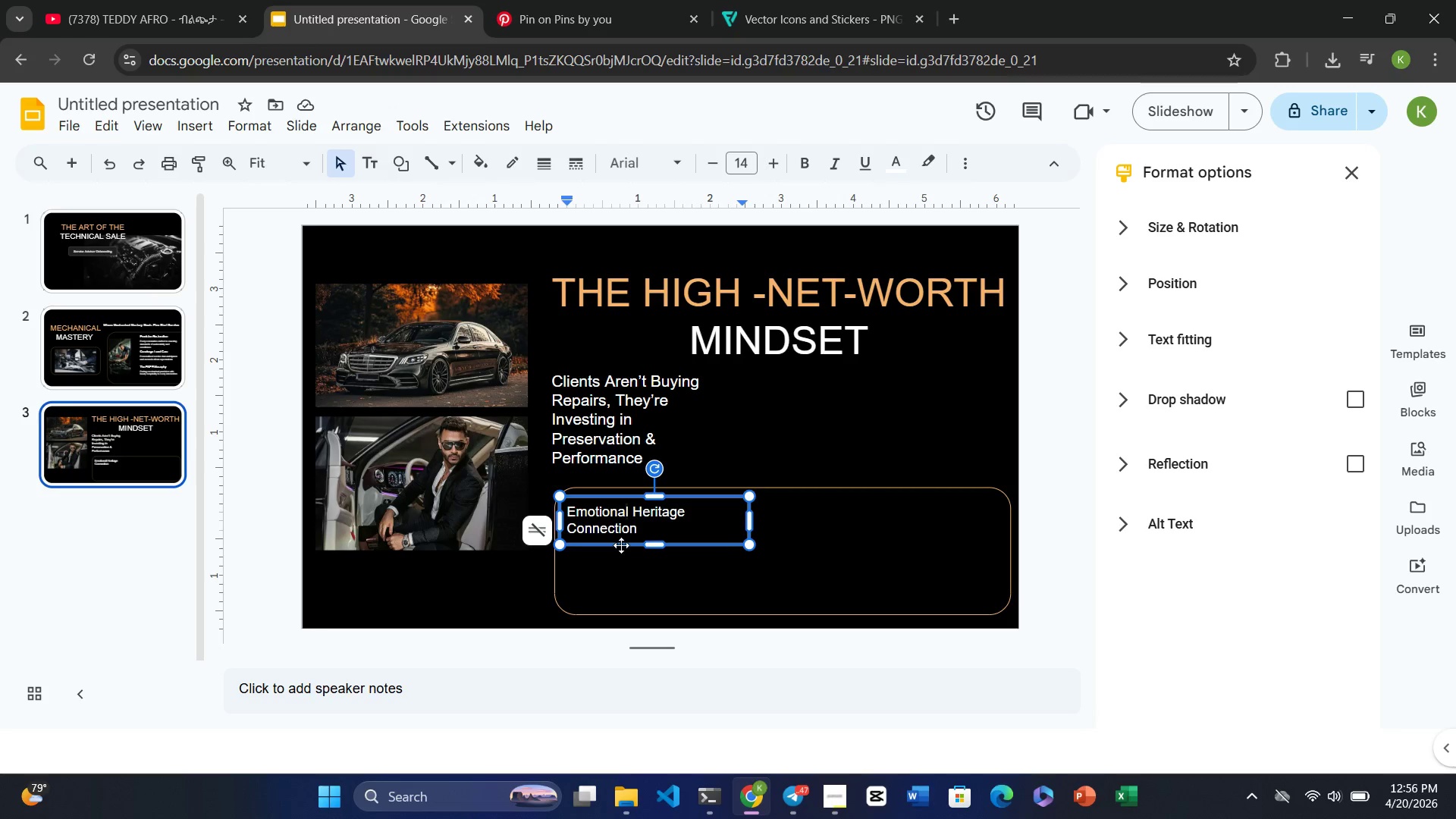 
left_click([621, 545])
 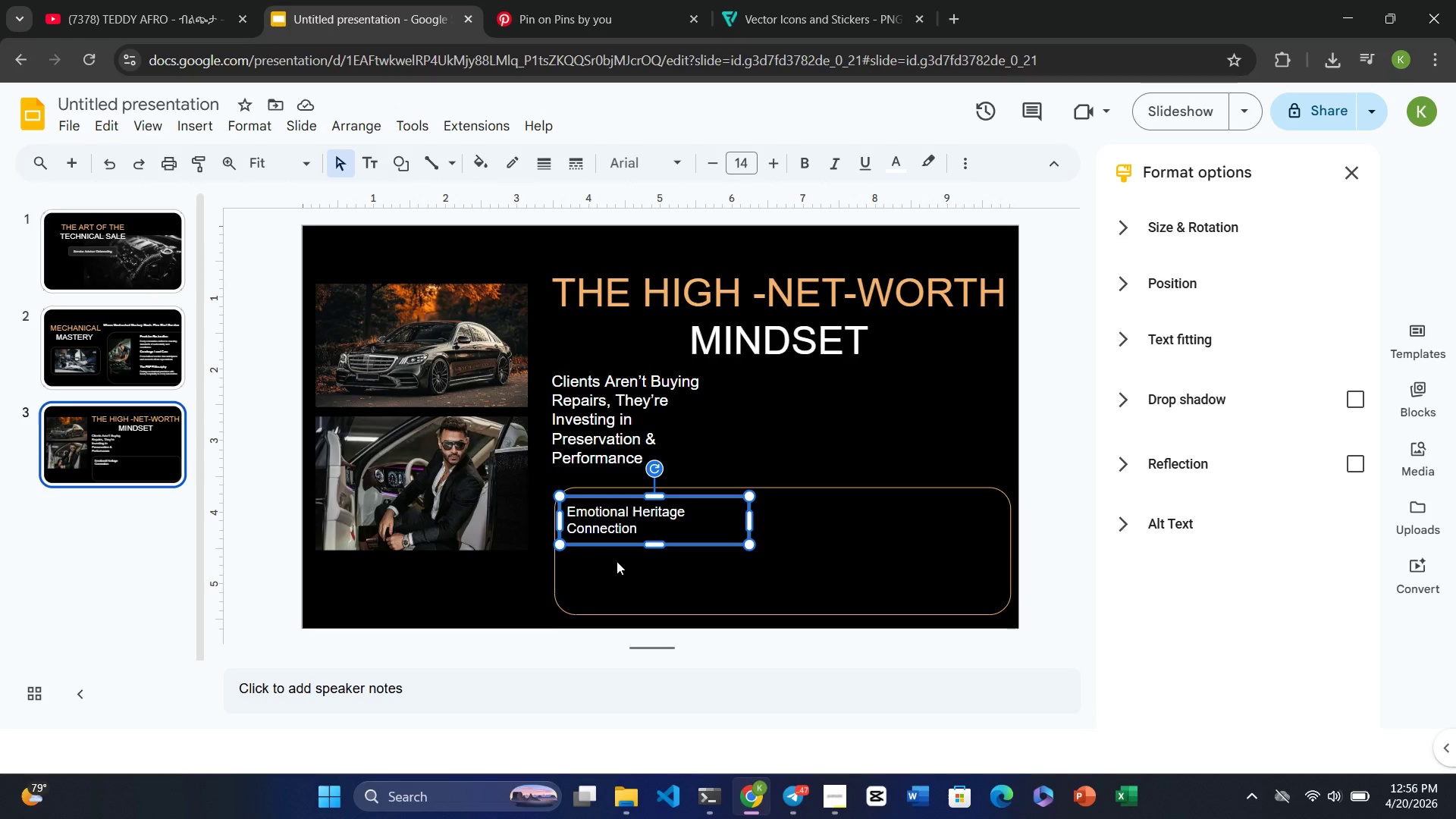 
left_click([617, 561])
 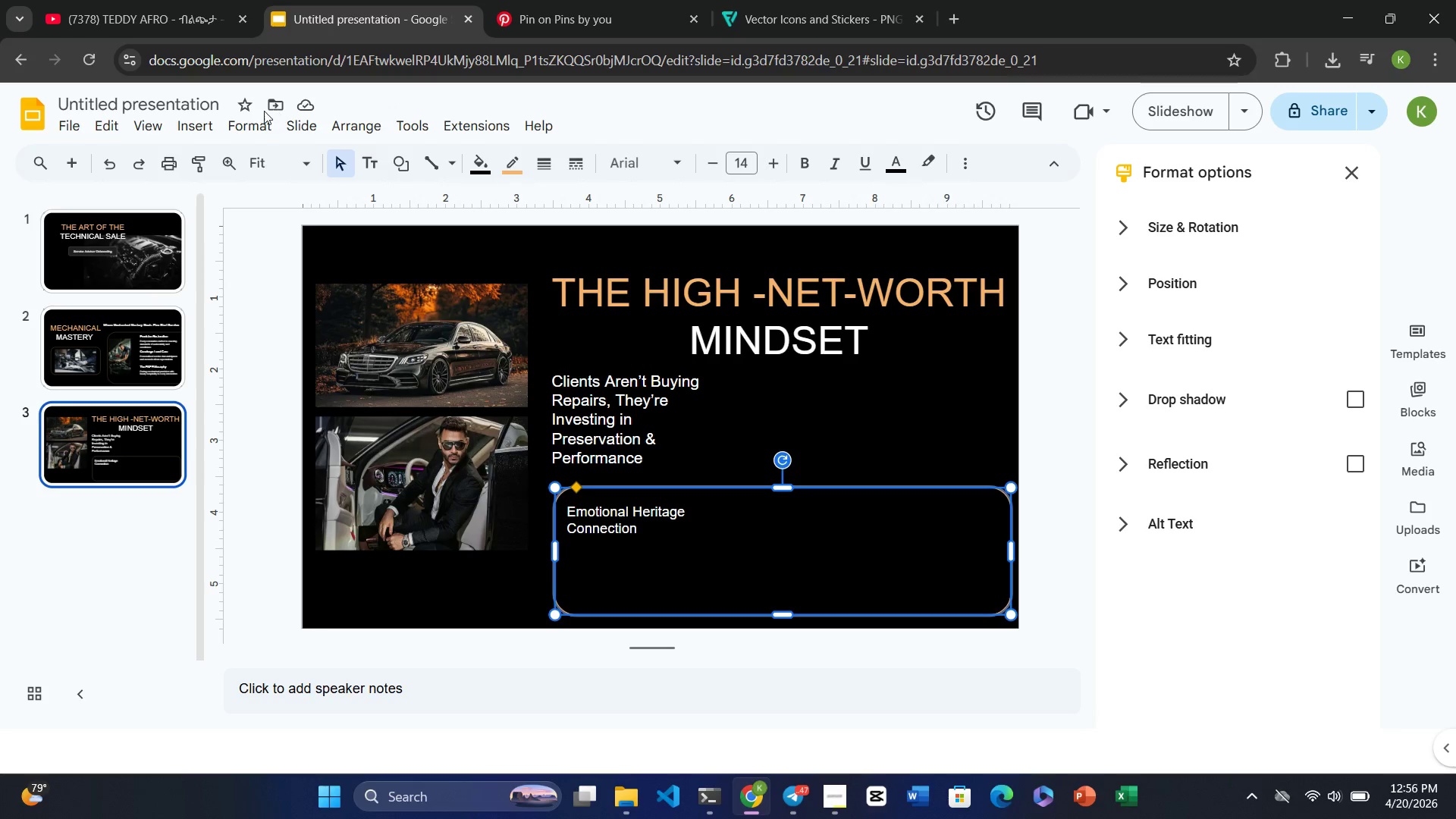 
left_click_drag(start_coordinate=[181, 120], to_coordinate=[241, 177])
 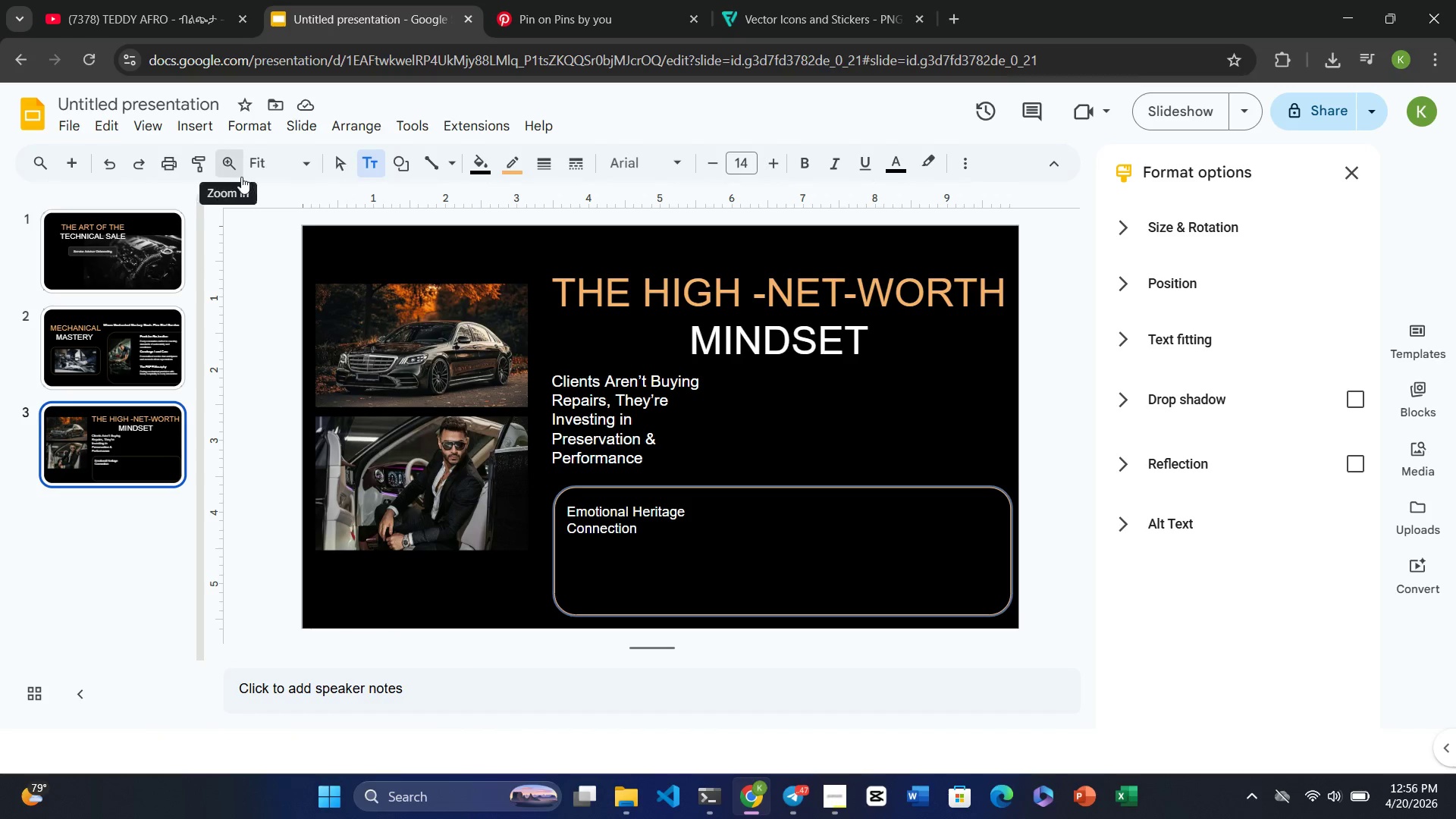 
left_click([241, 177])
 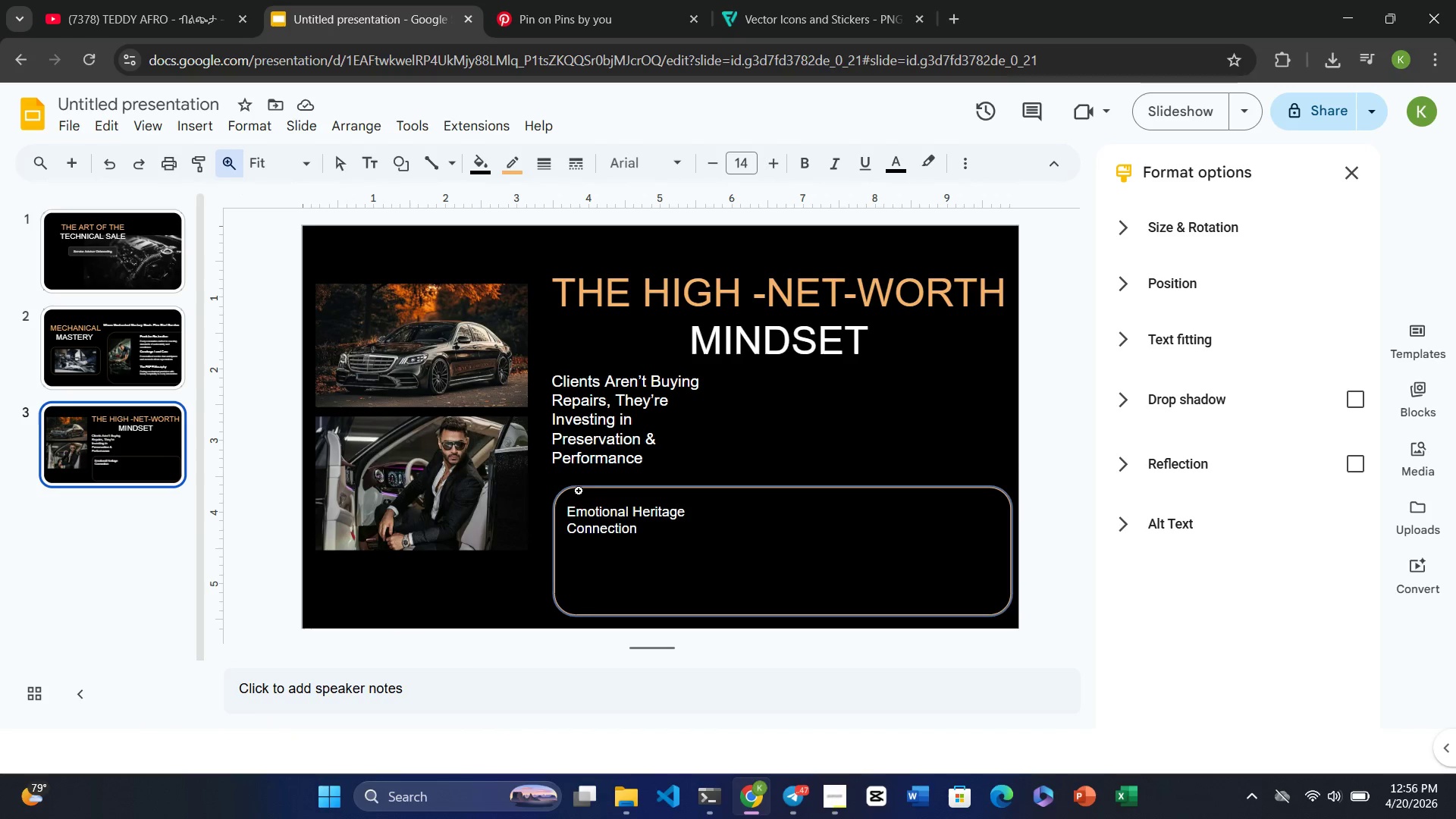 
left_click([637, 576])
 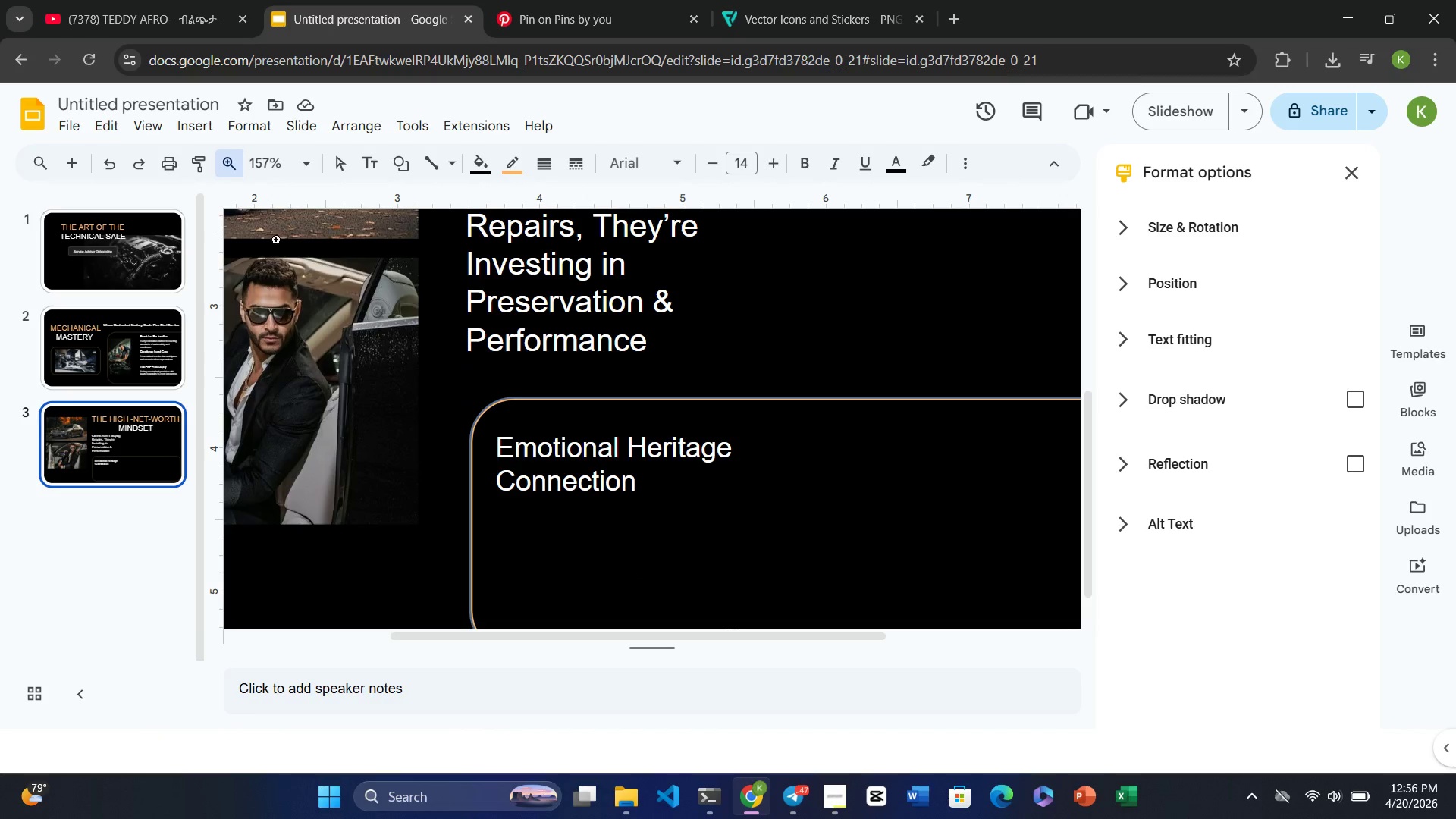 
left_click([231, 173])
 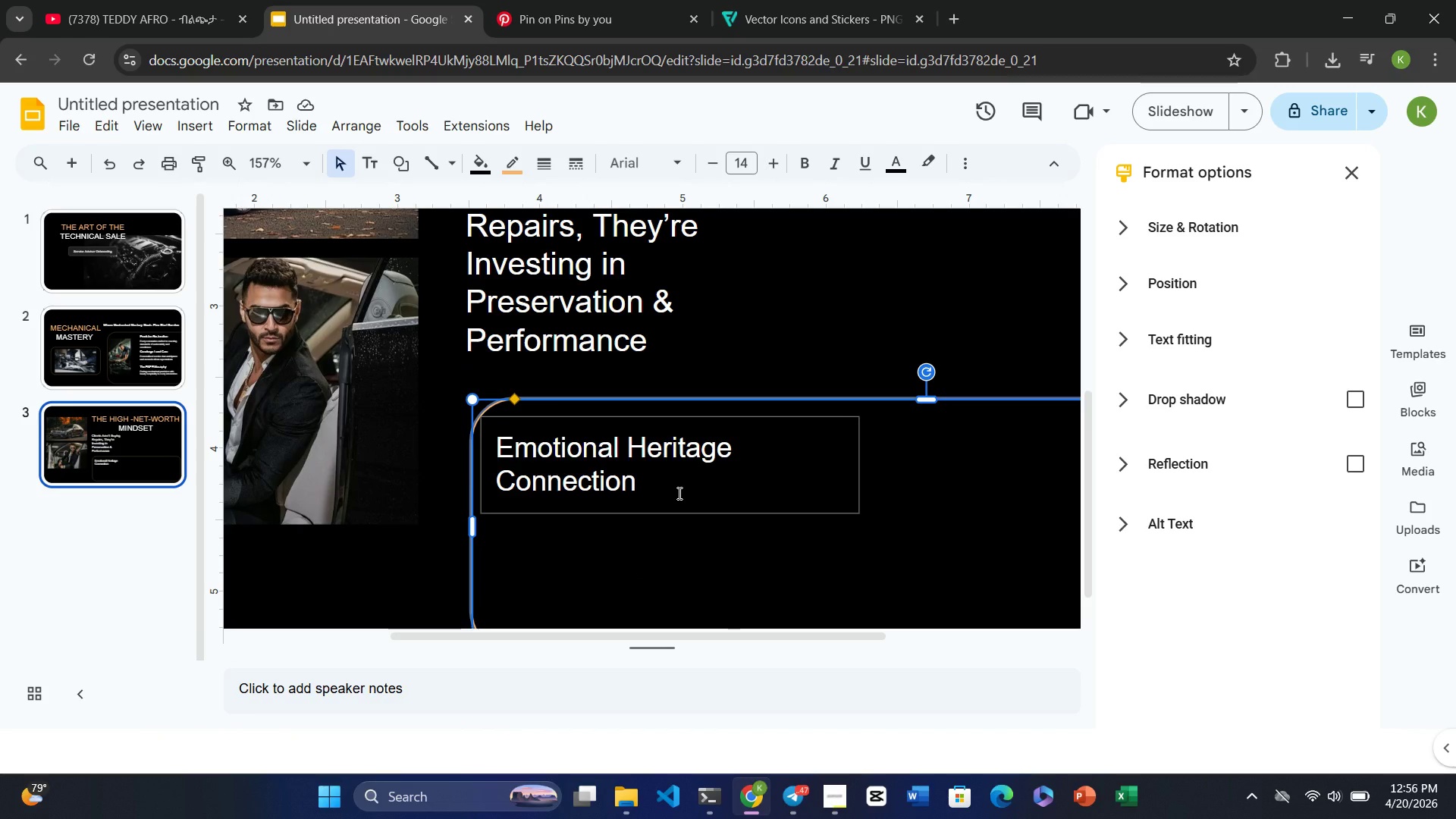 
key(Control+Z)
 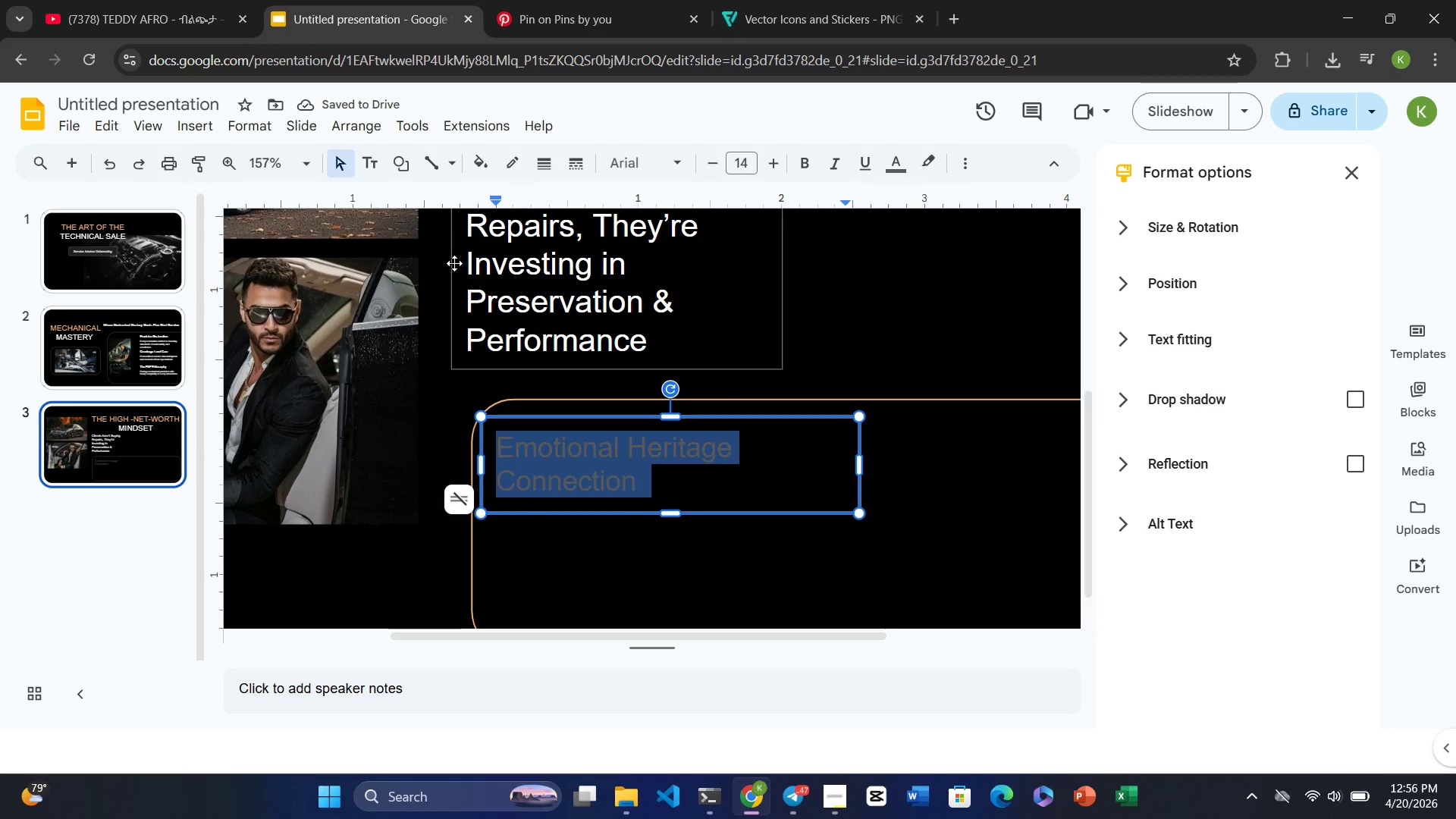 
left_click([303, 173])
 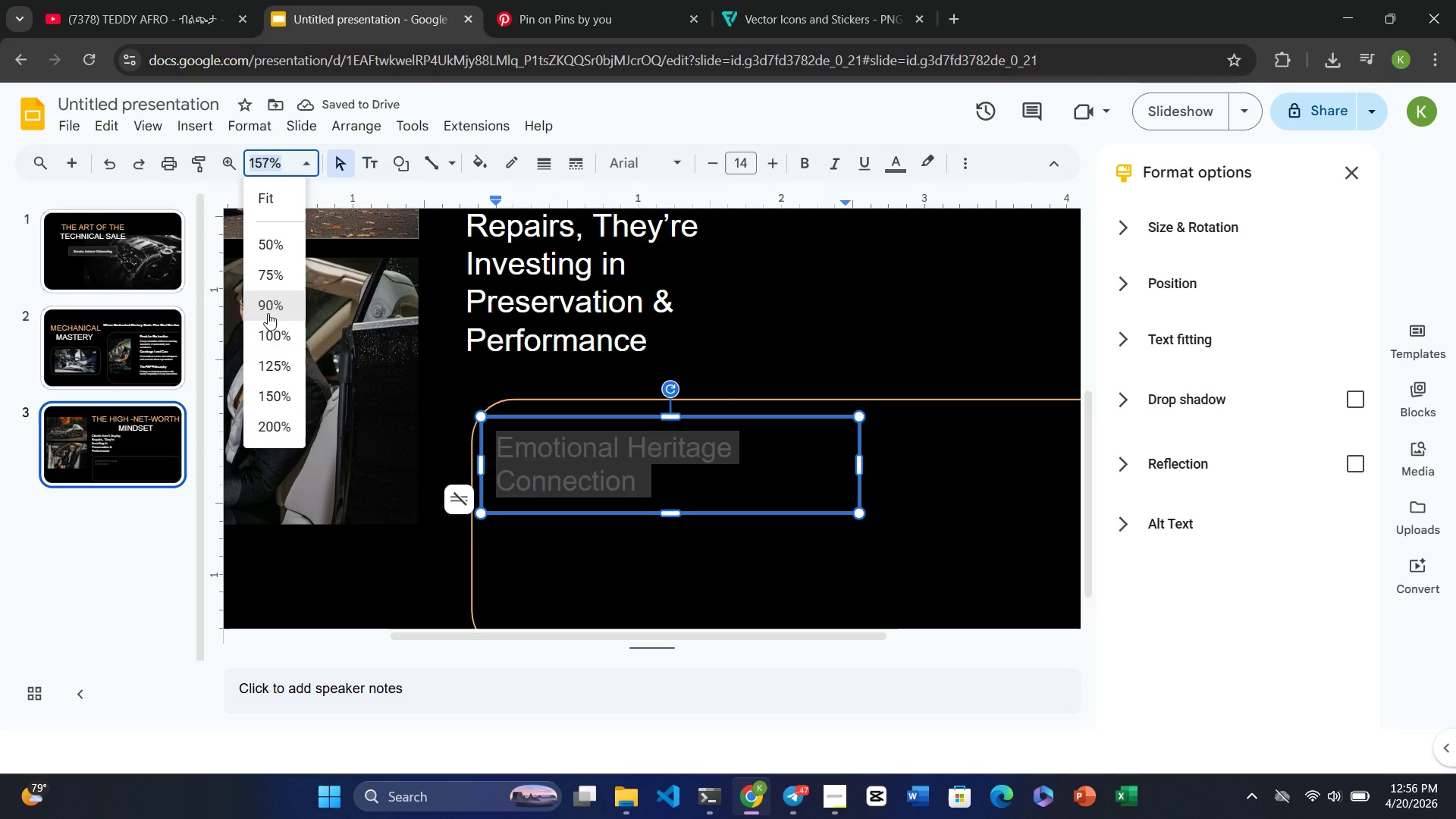 
left_click([268, 333])
 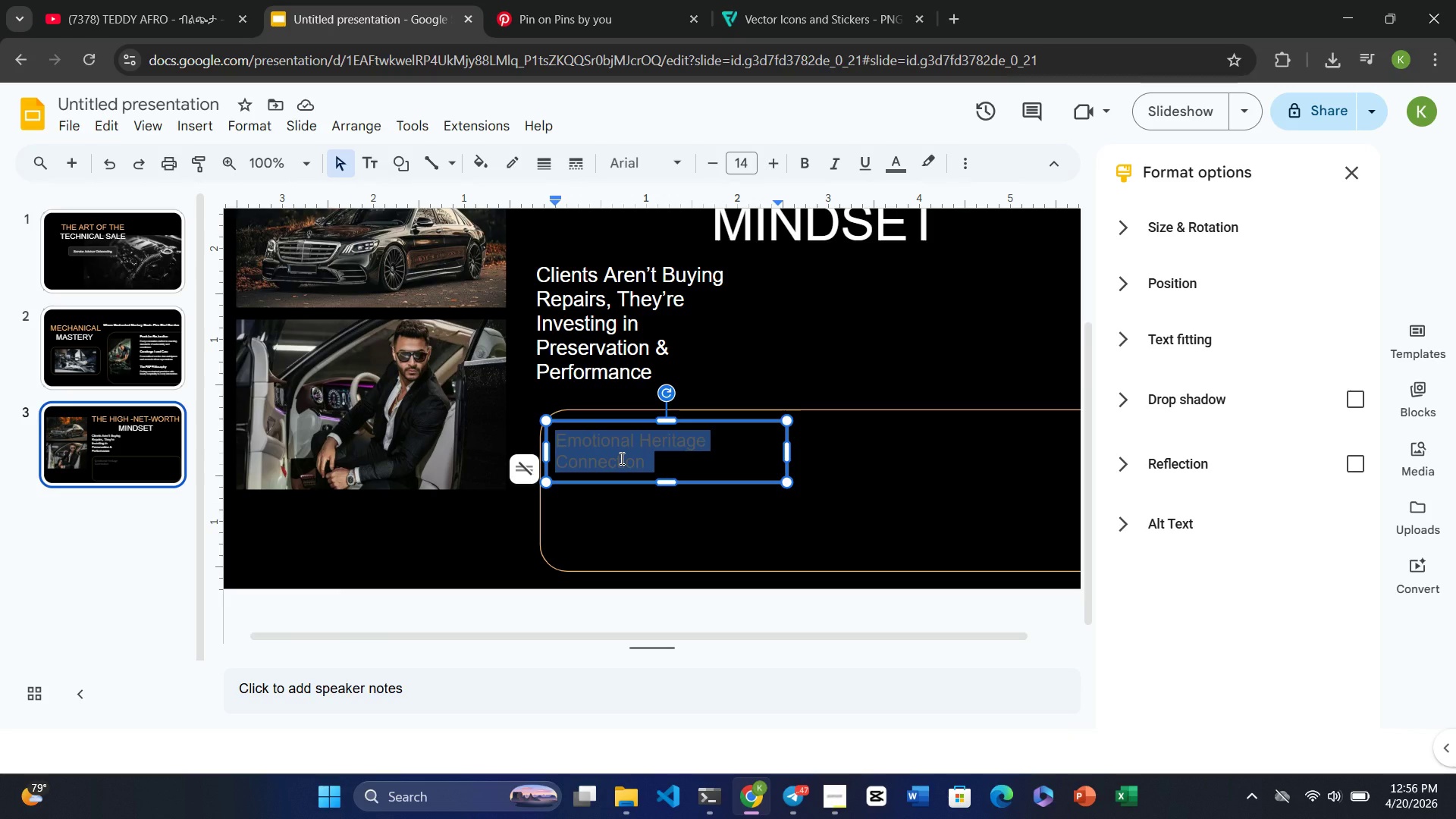 
key(Control+Y)
 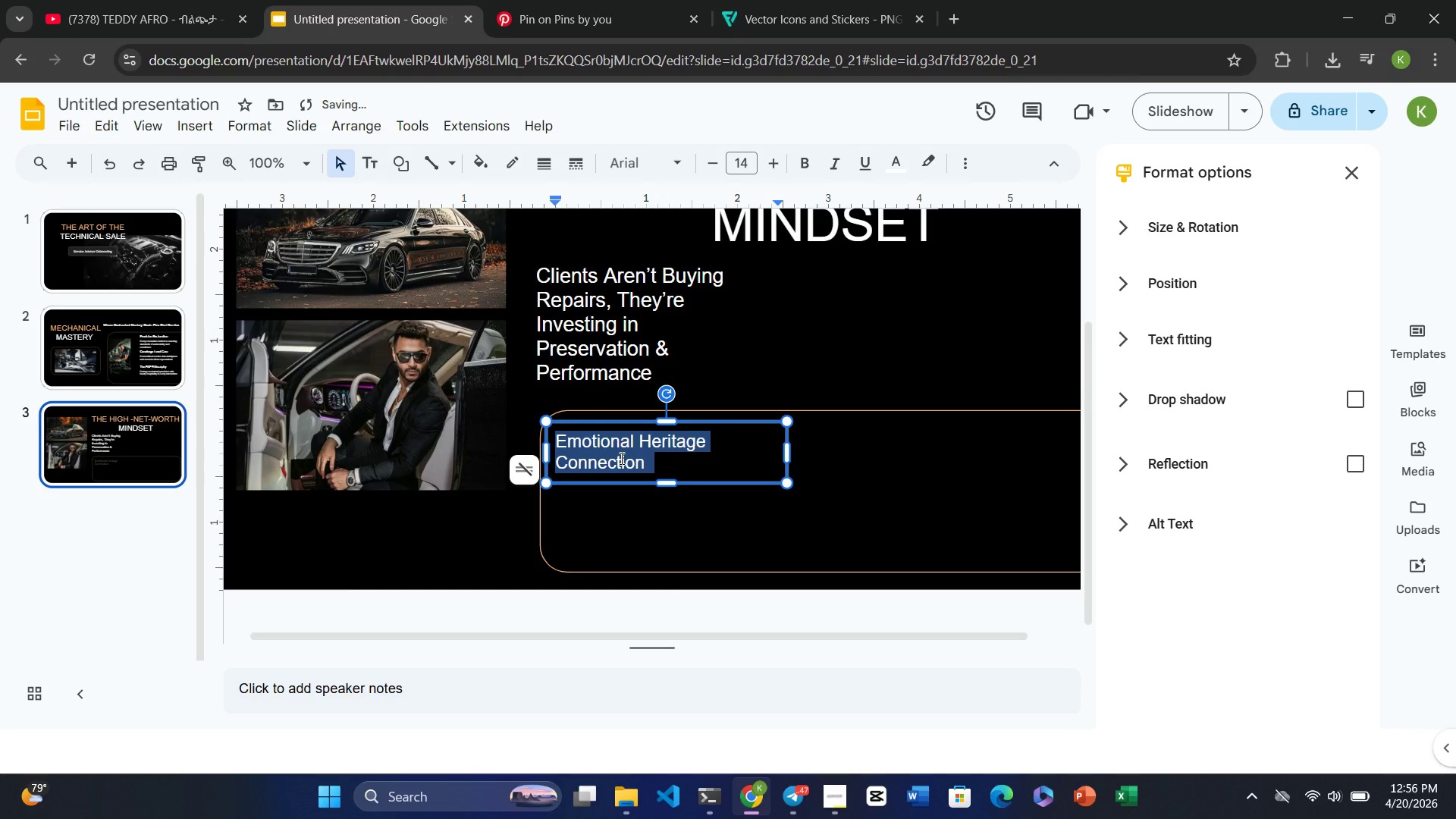 
key(Control+Y)
 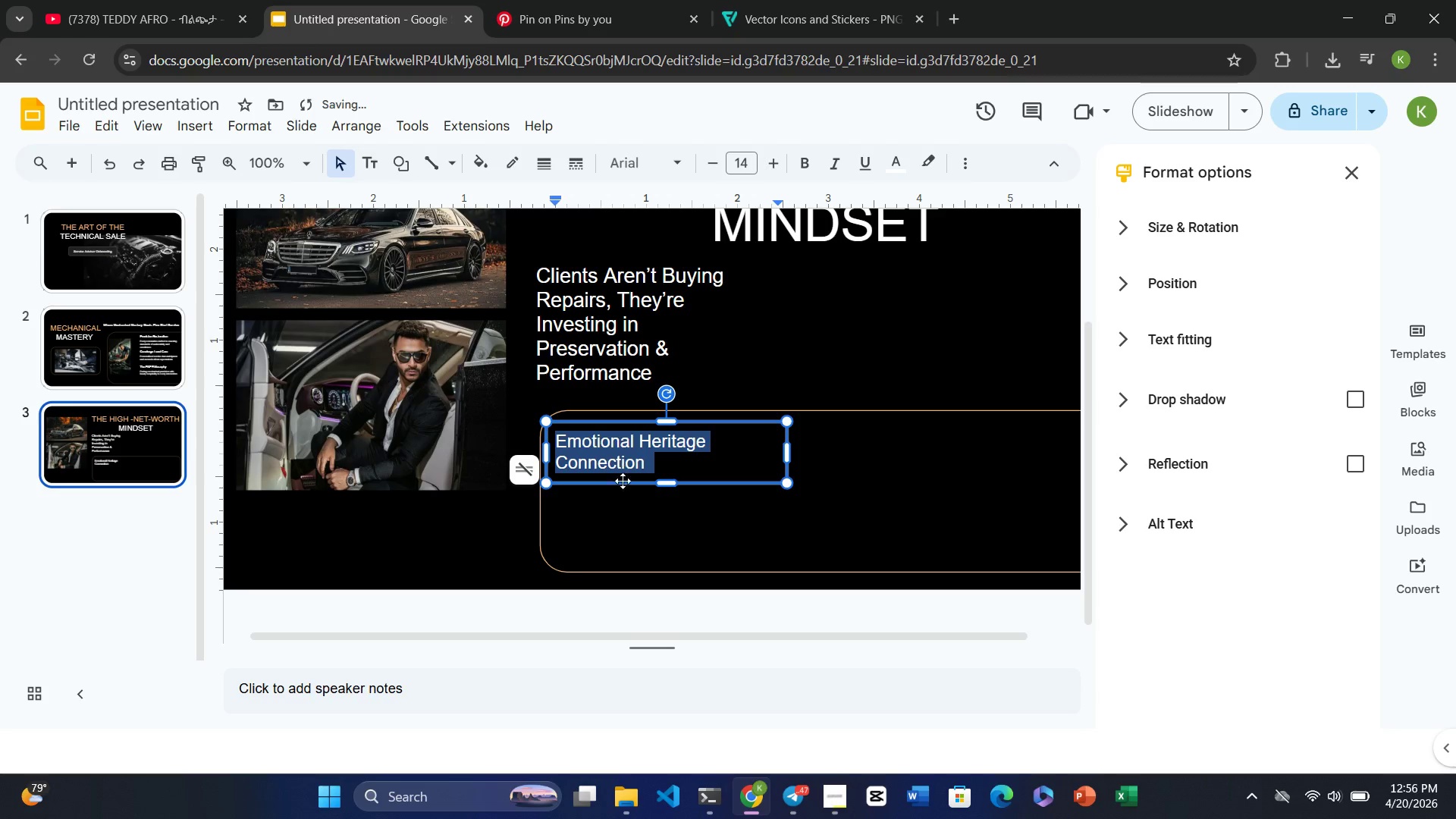 
left_click([623, 486])
 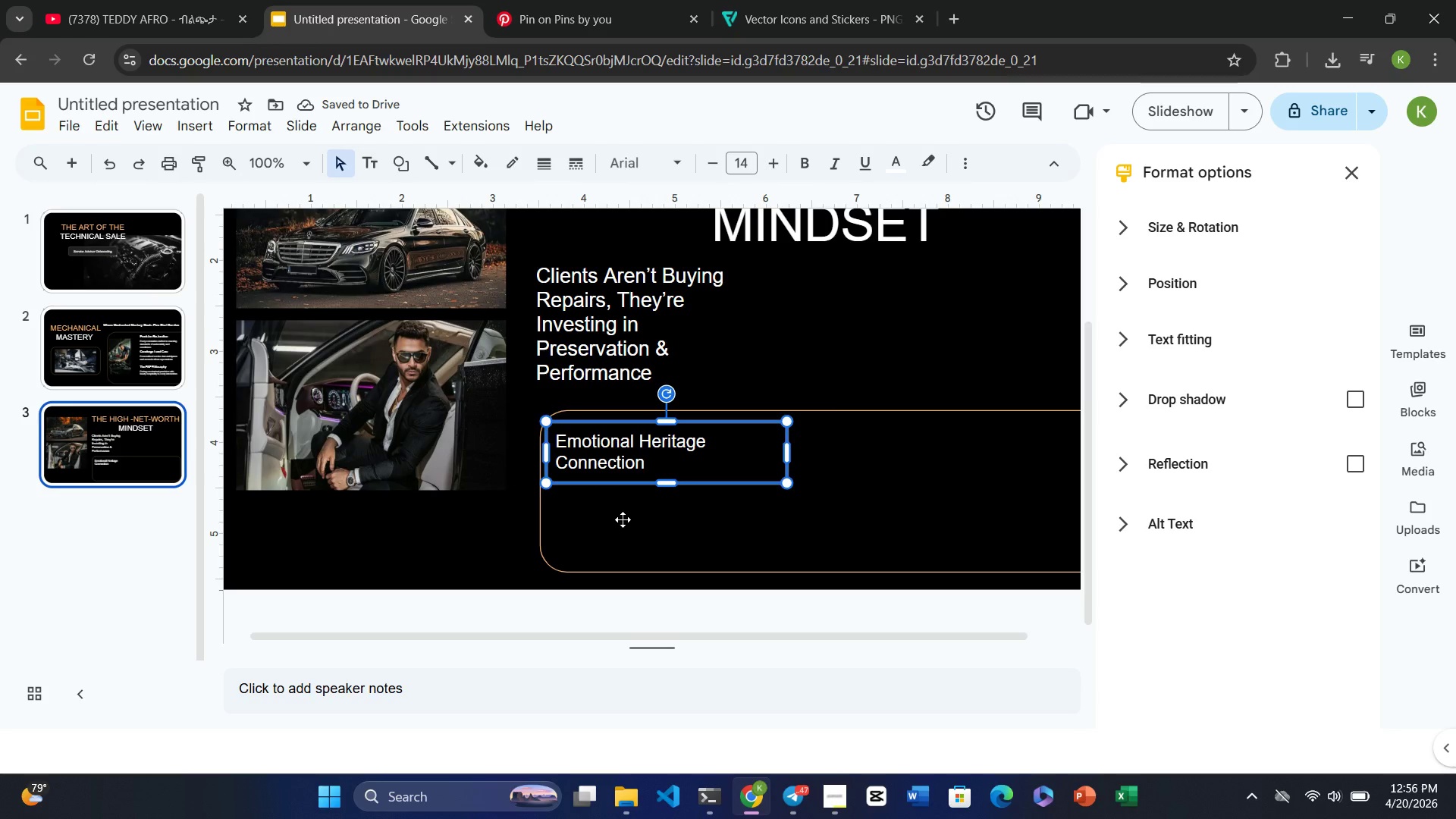 
left_click([623, 519])
 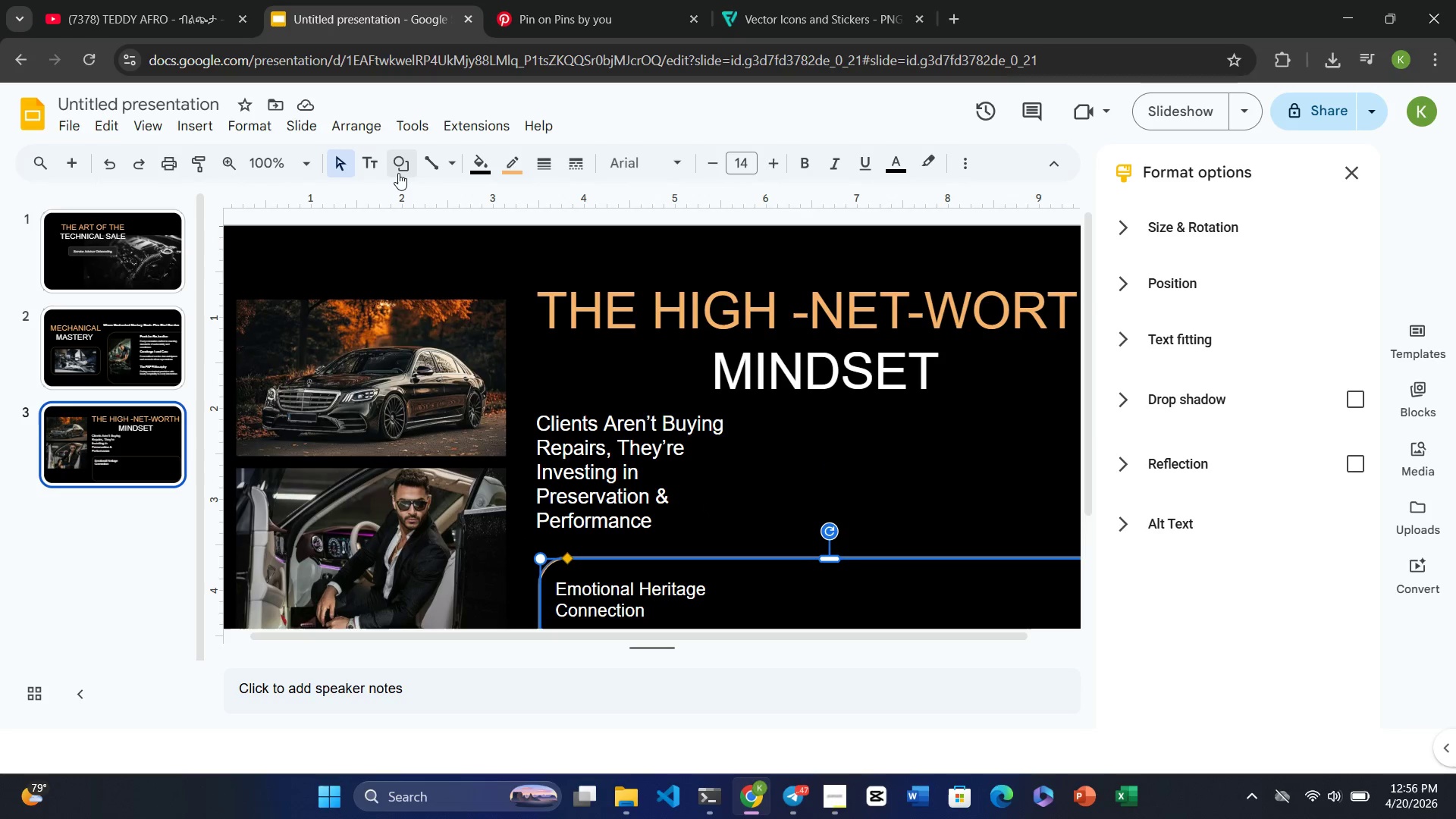 
left_click([305, 167])
 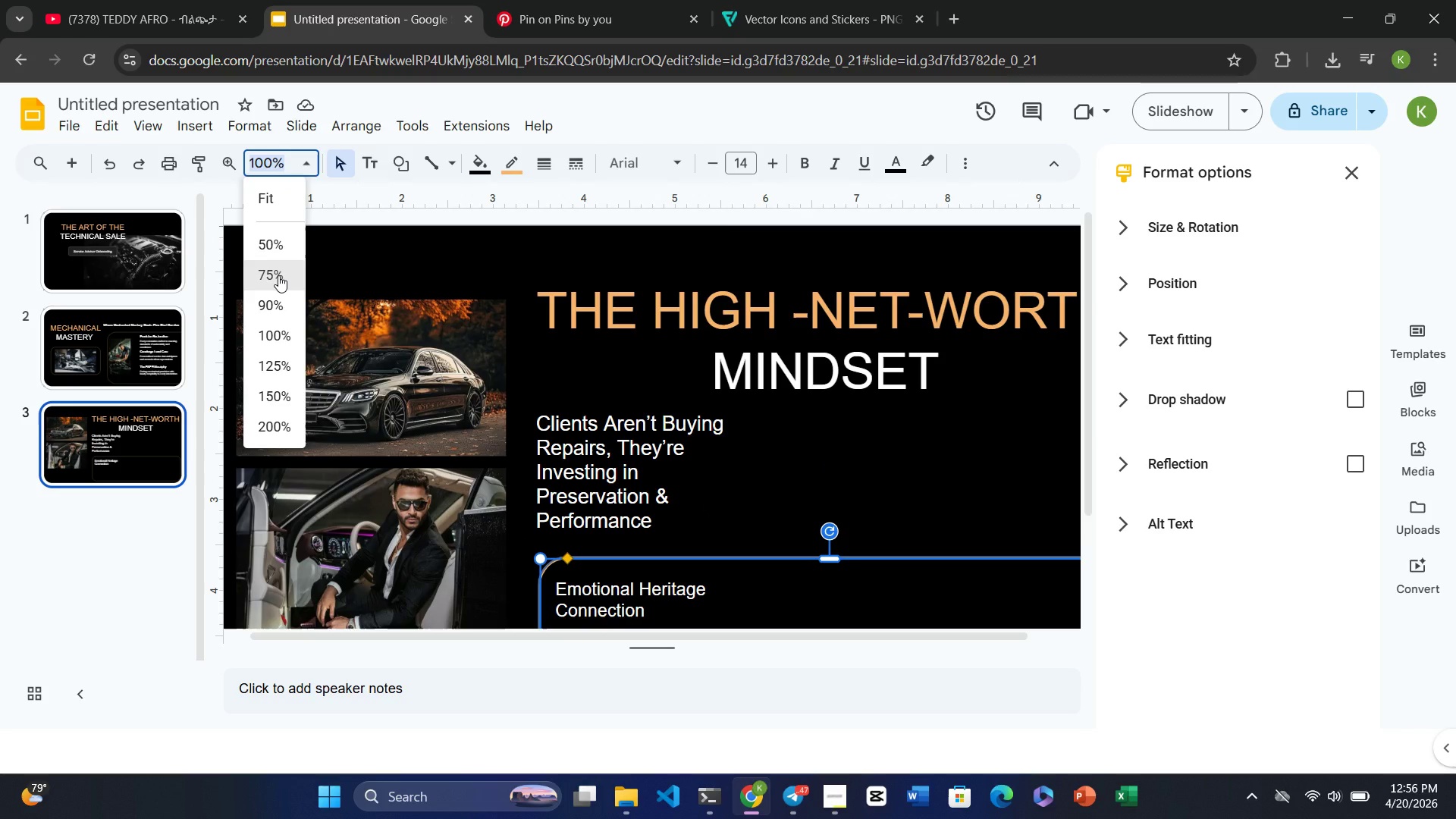 
left_click([278, 275])
 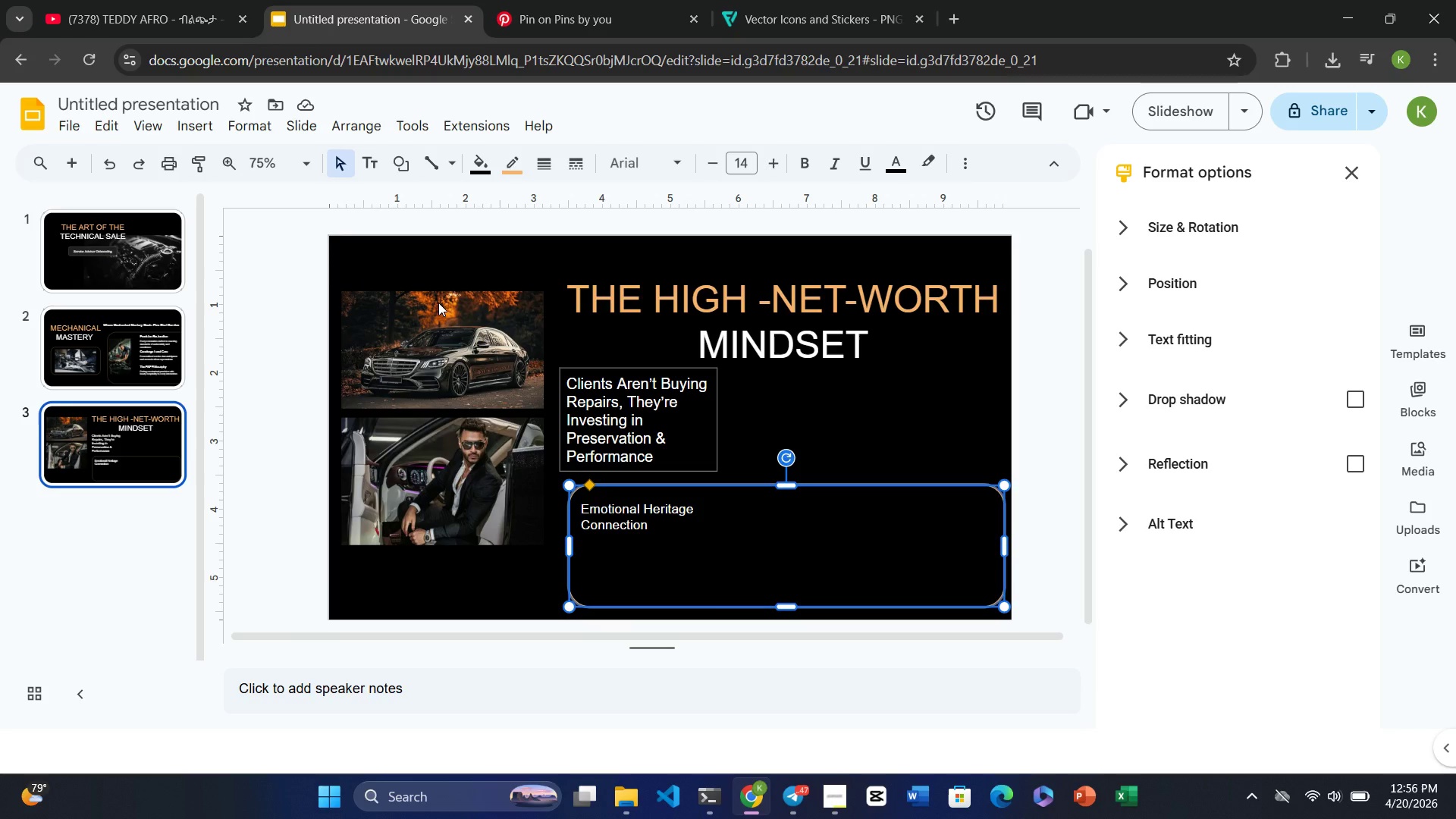 
left_click([299, 158])
 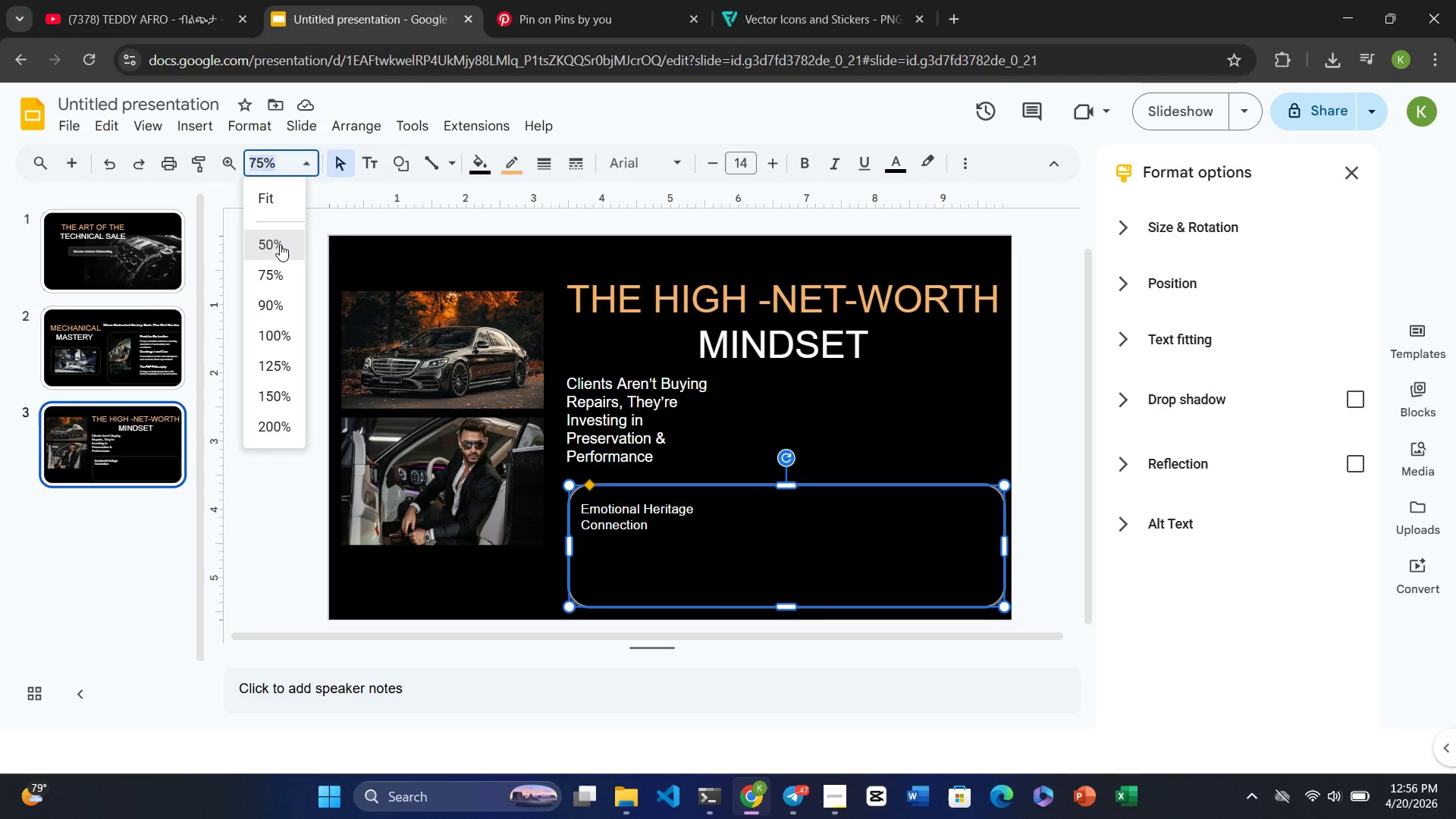 
left_click([280, 240])
 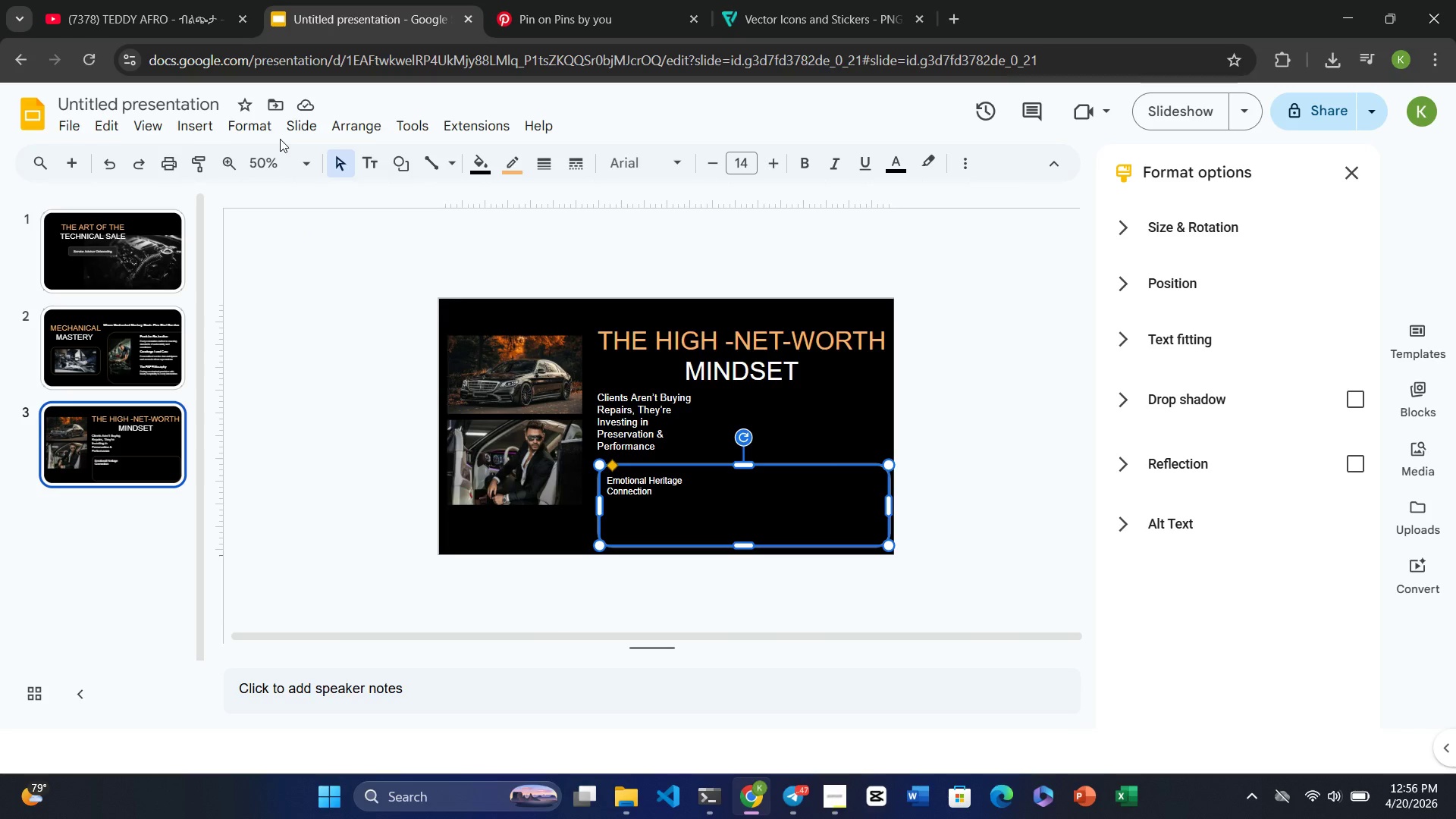 
left_click([279, 162])
 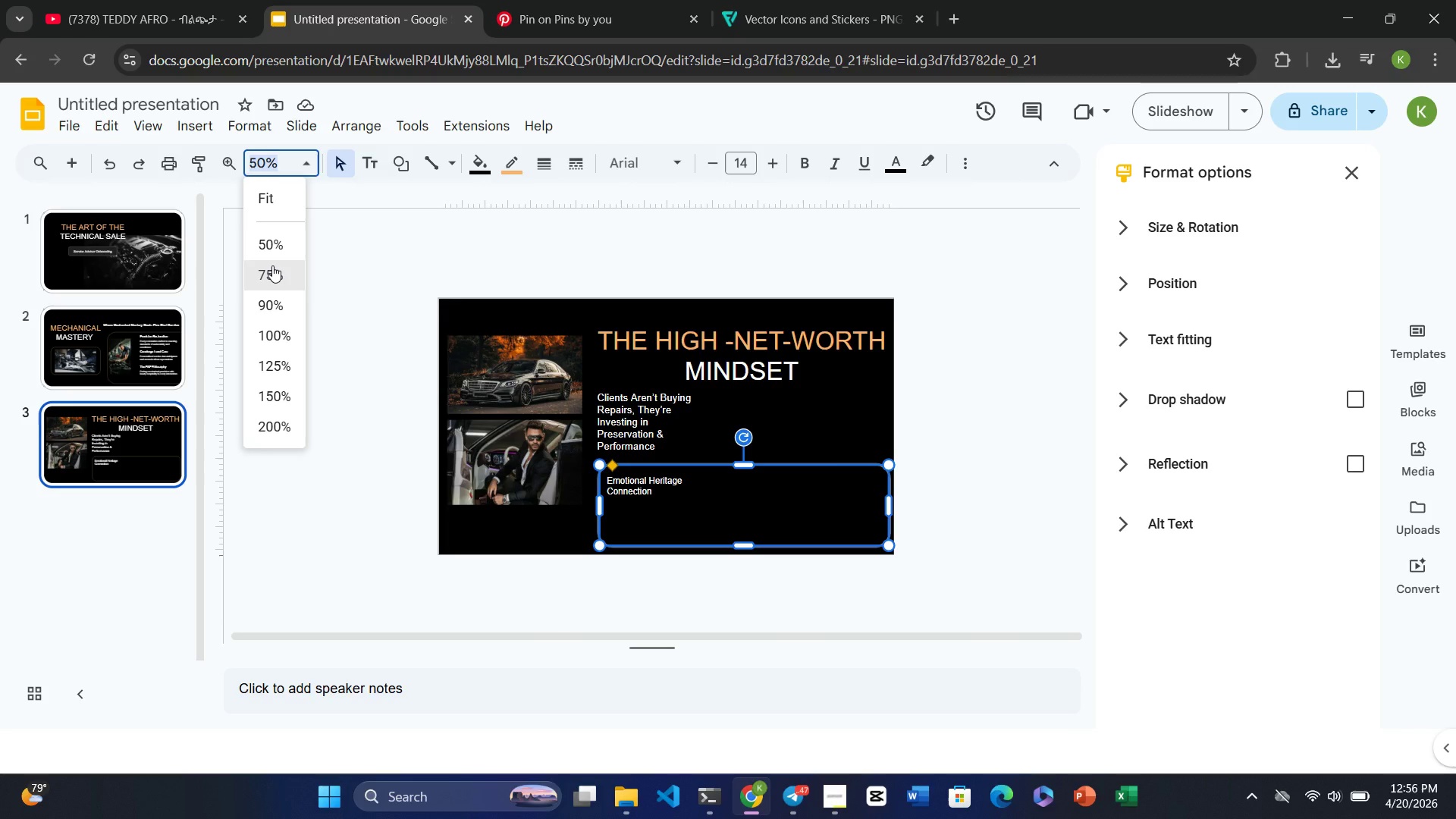 
left_click([272, 265])
 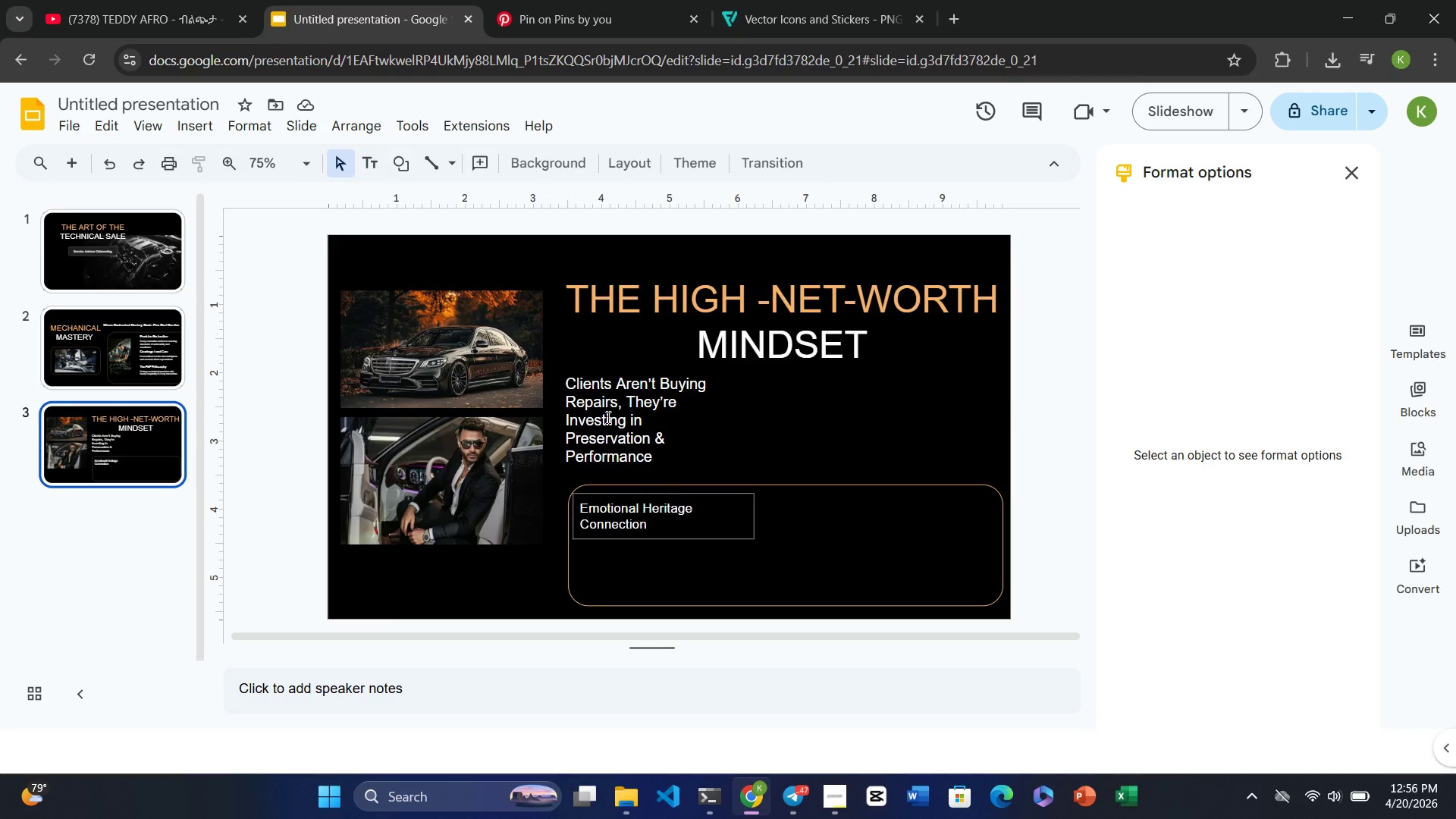 
wait(6.98)
 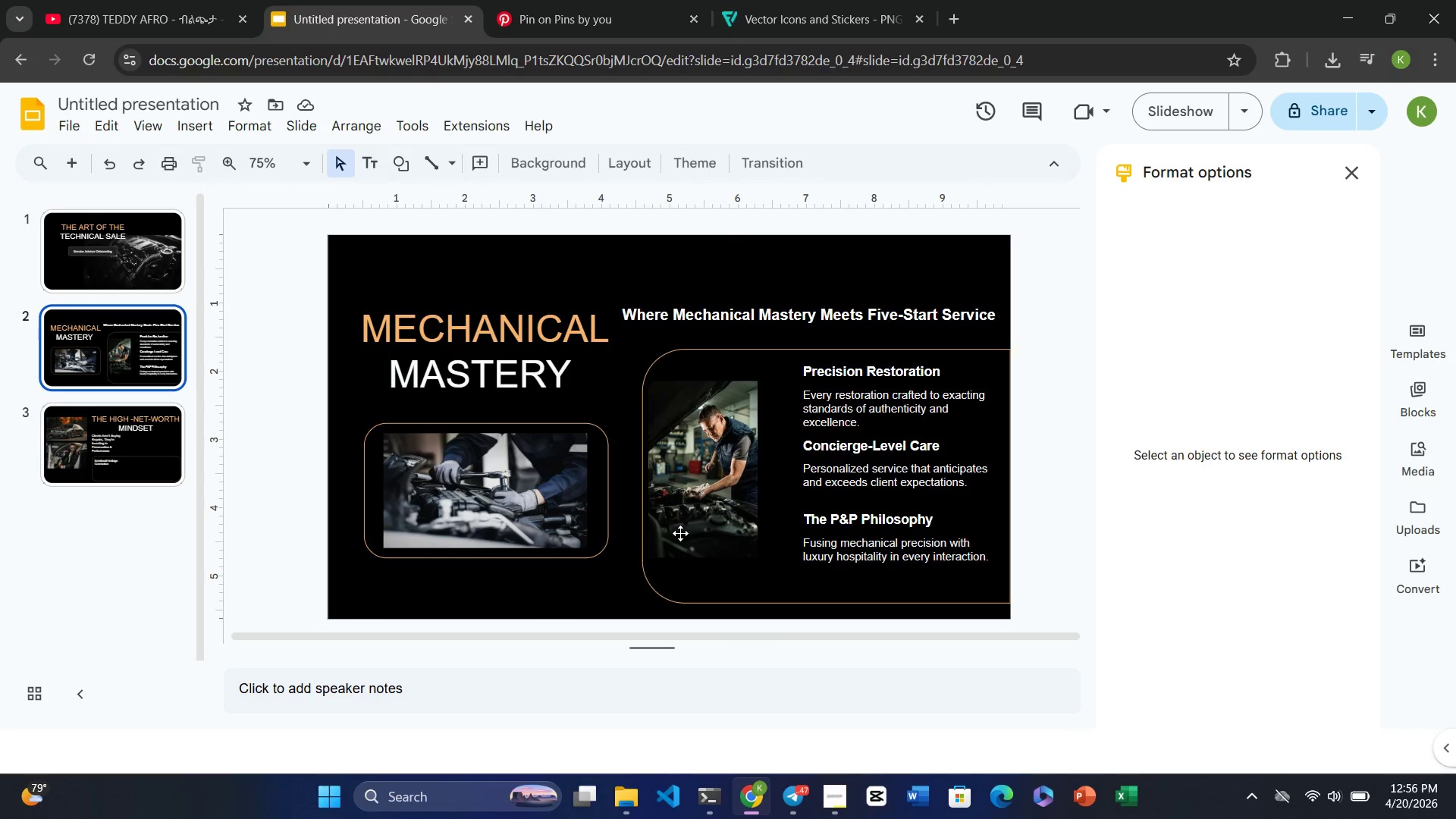 
left_click([106, 165])
 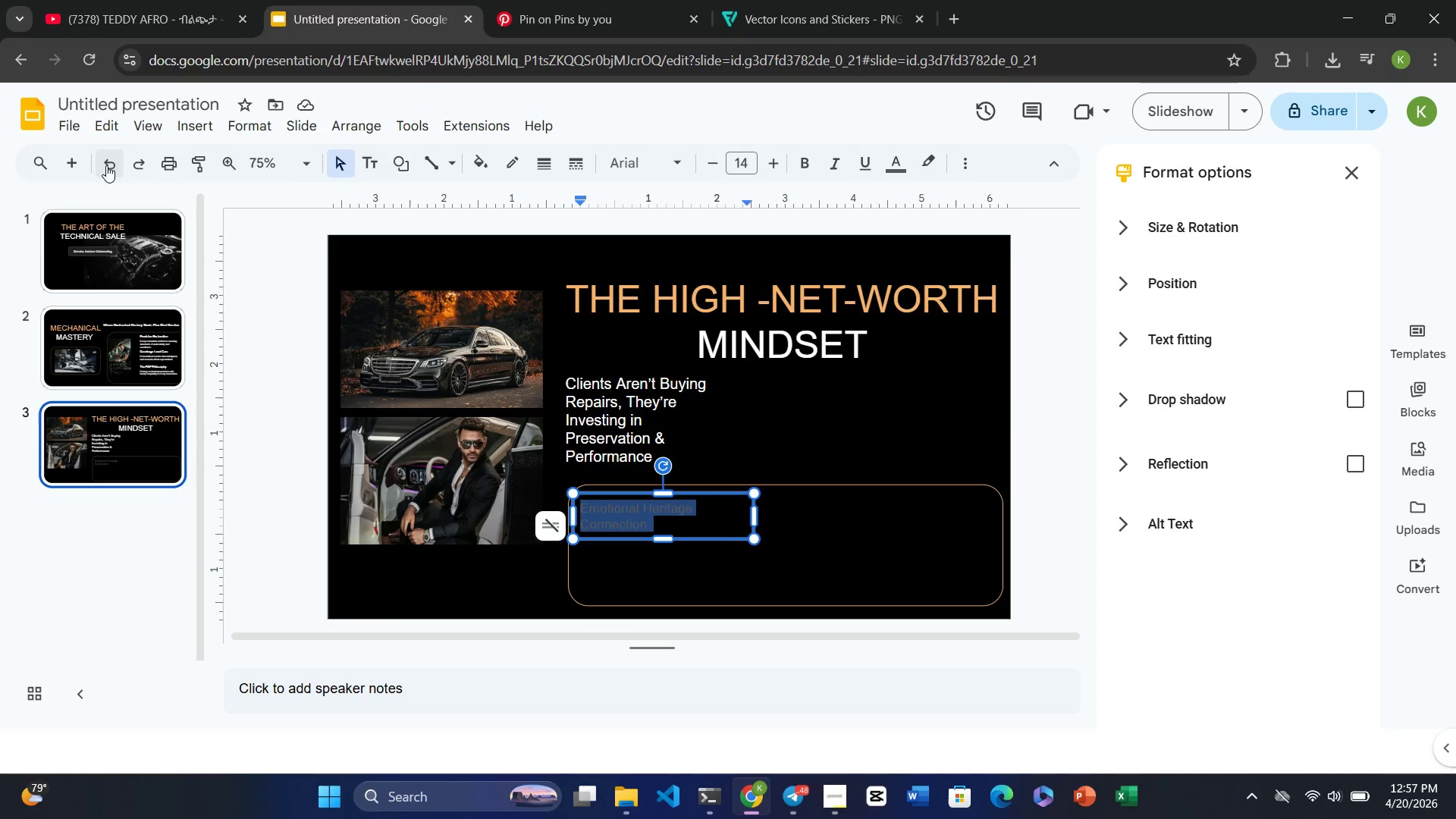 
wait(21.91)
 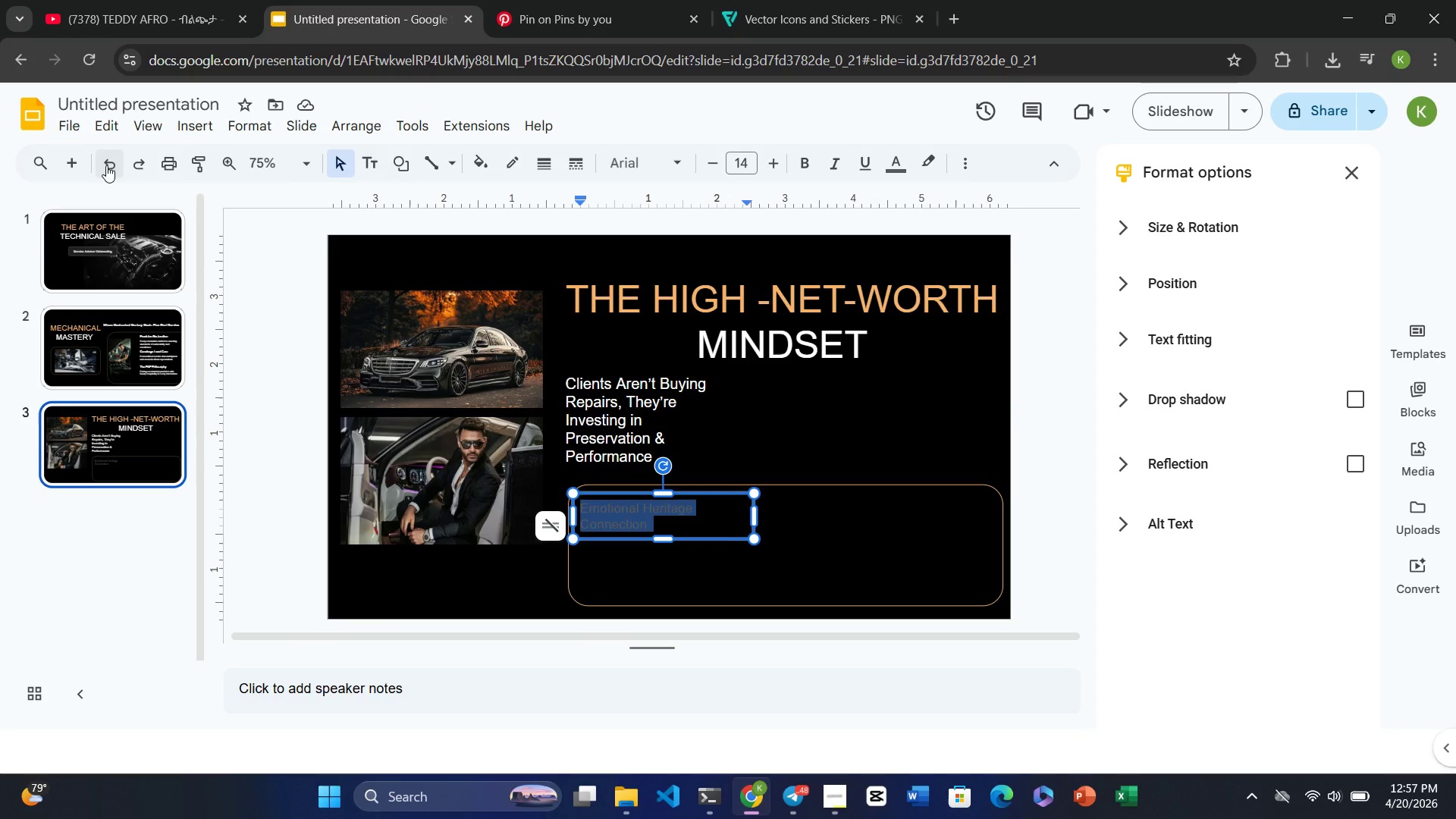 
left_click([1355, 177])
 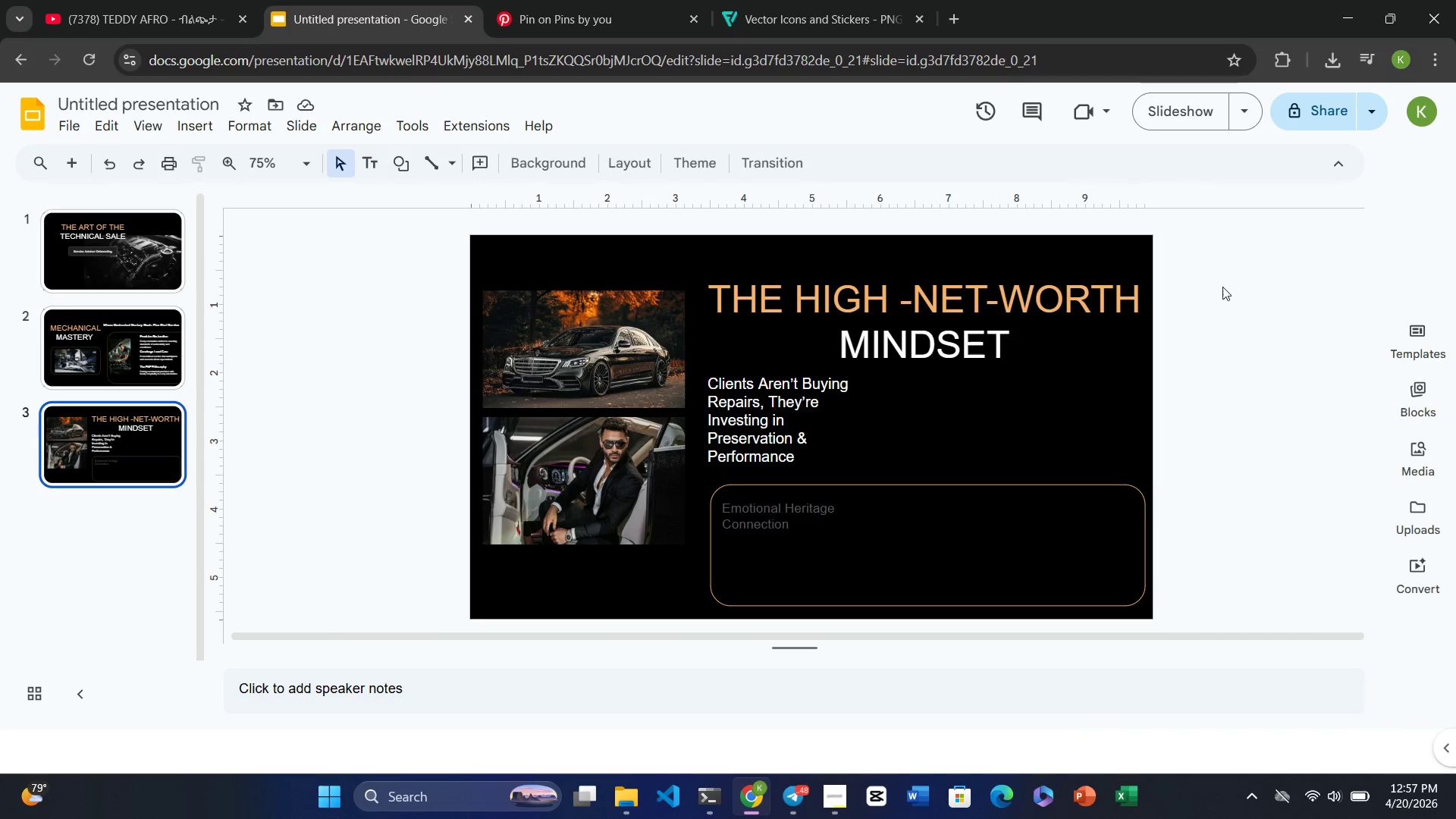 
mouse_move([940, 485])
 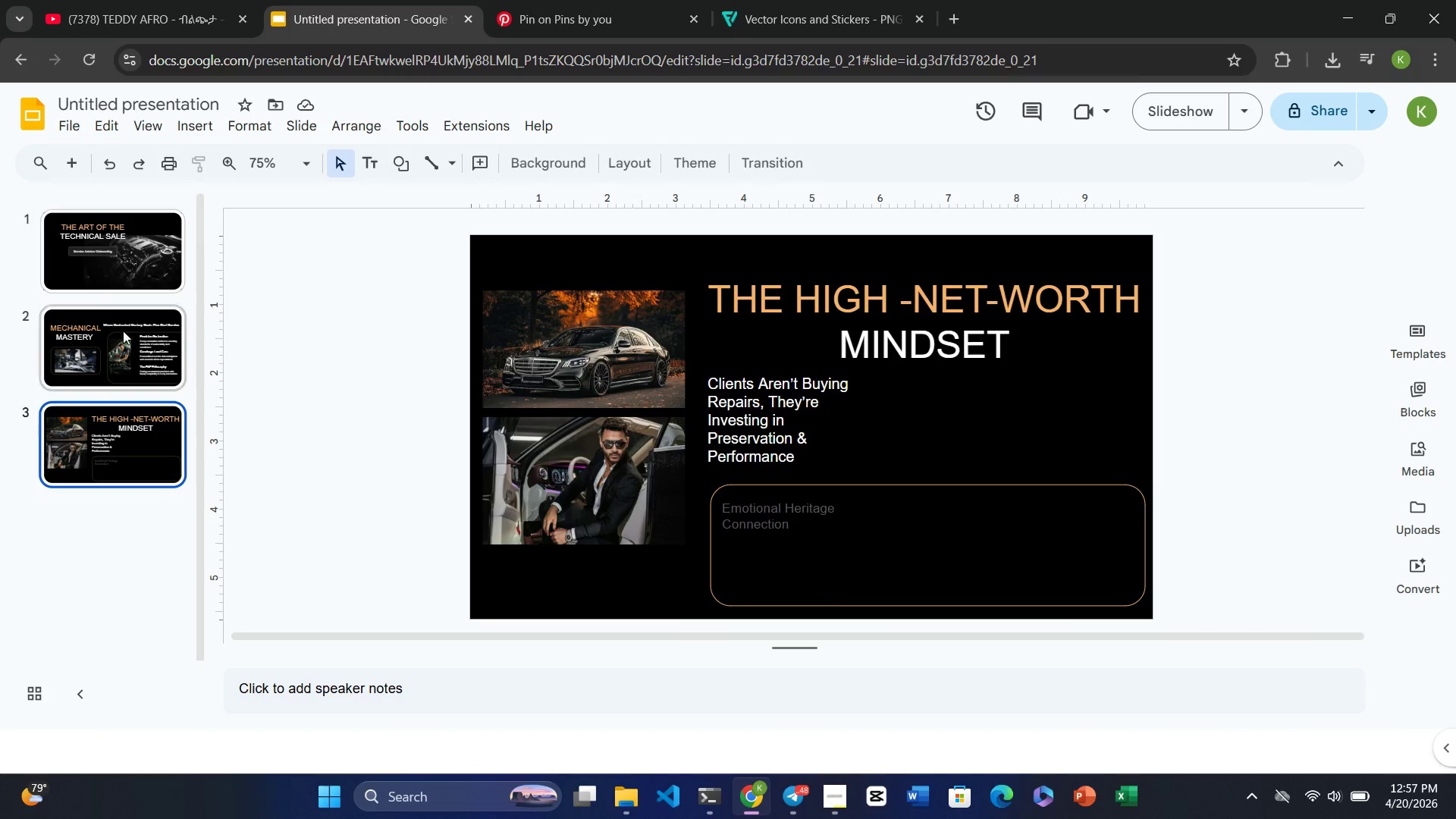 
left_click([121, 331])
 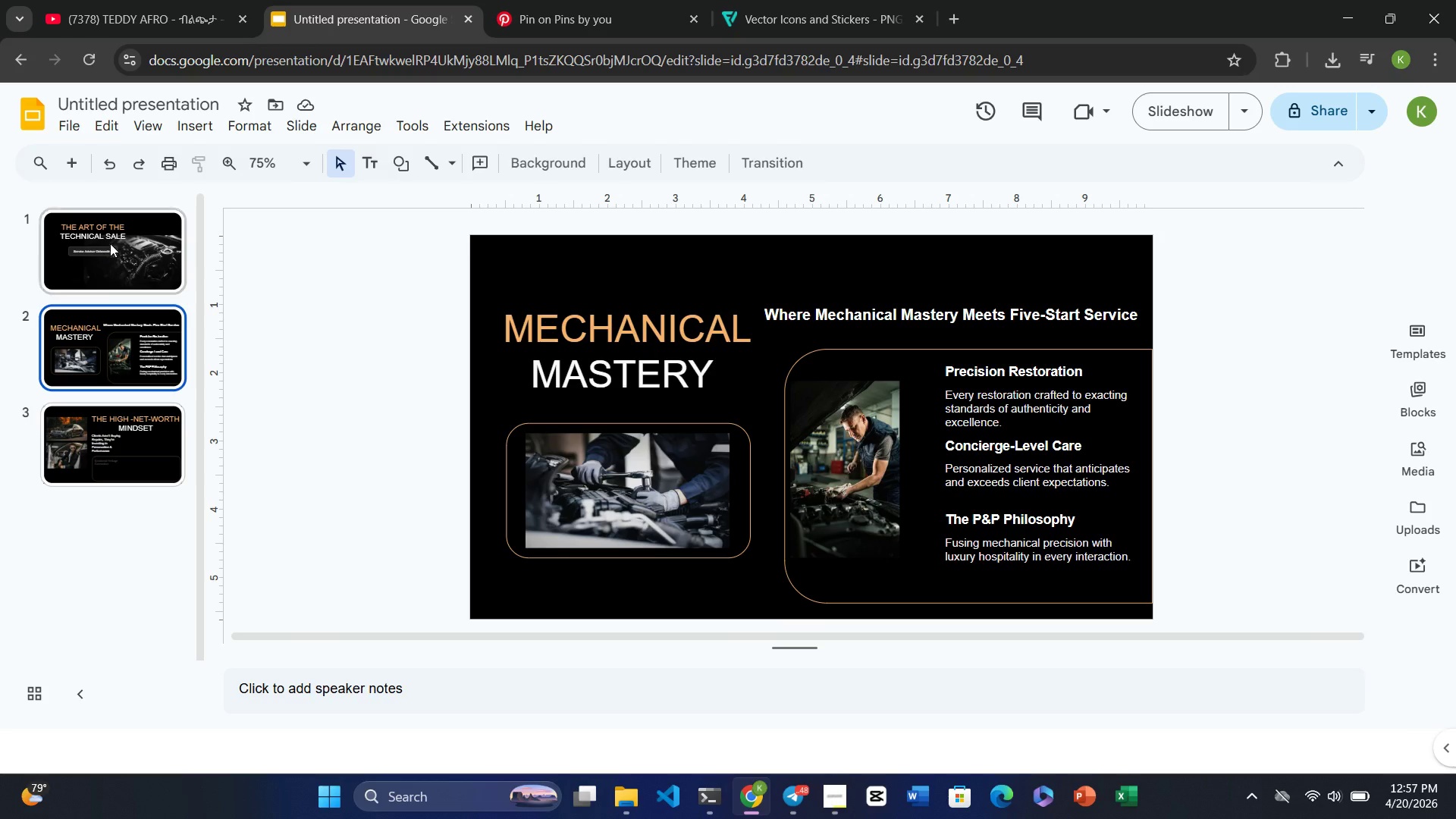 
left_click([110, 243])
 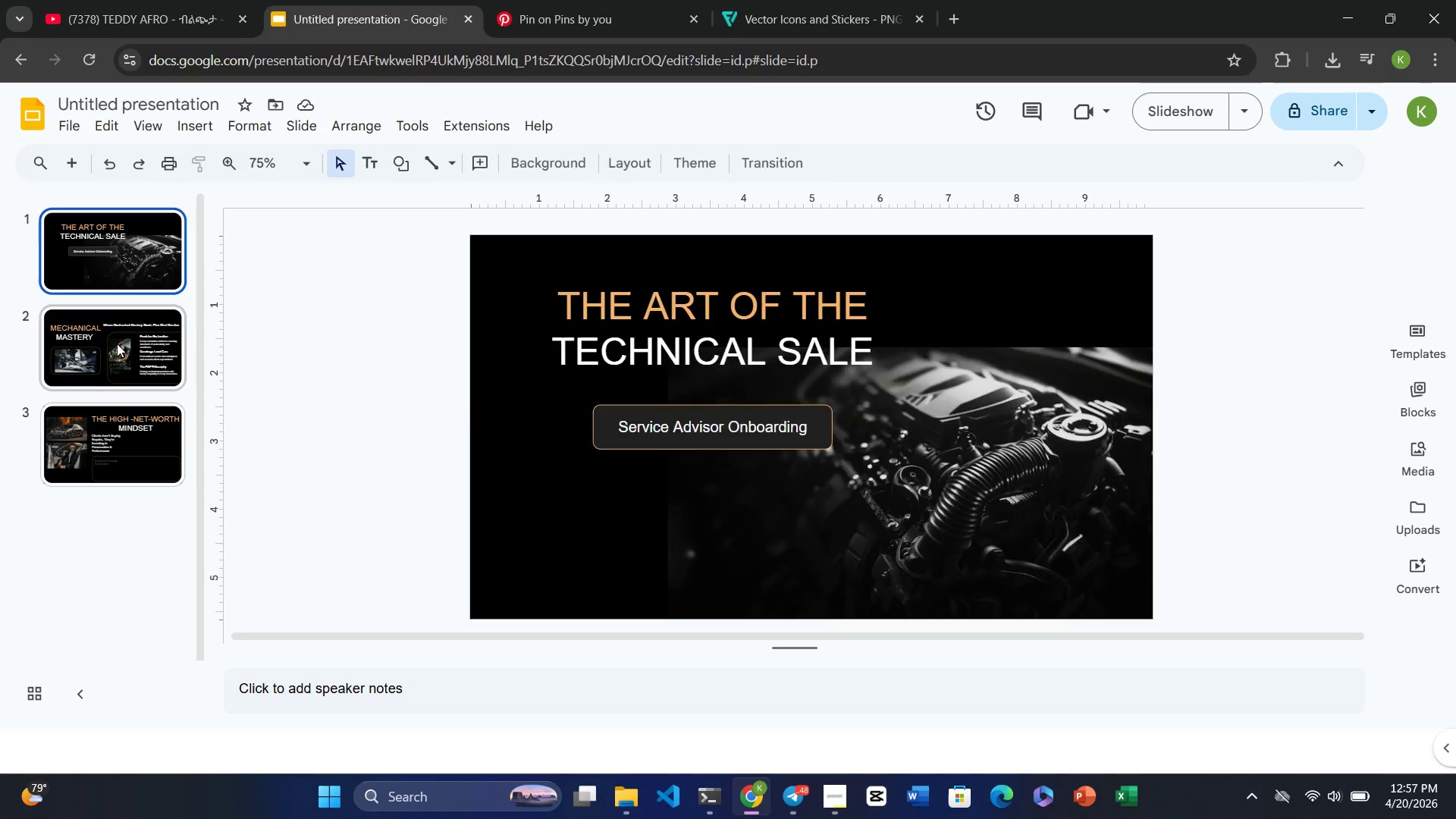 
left_click([117, 344])
 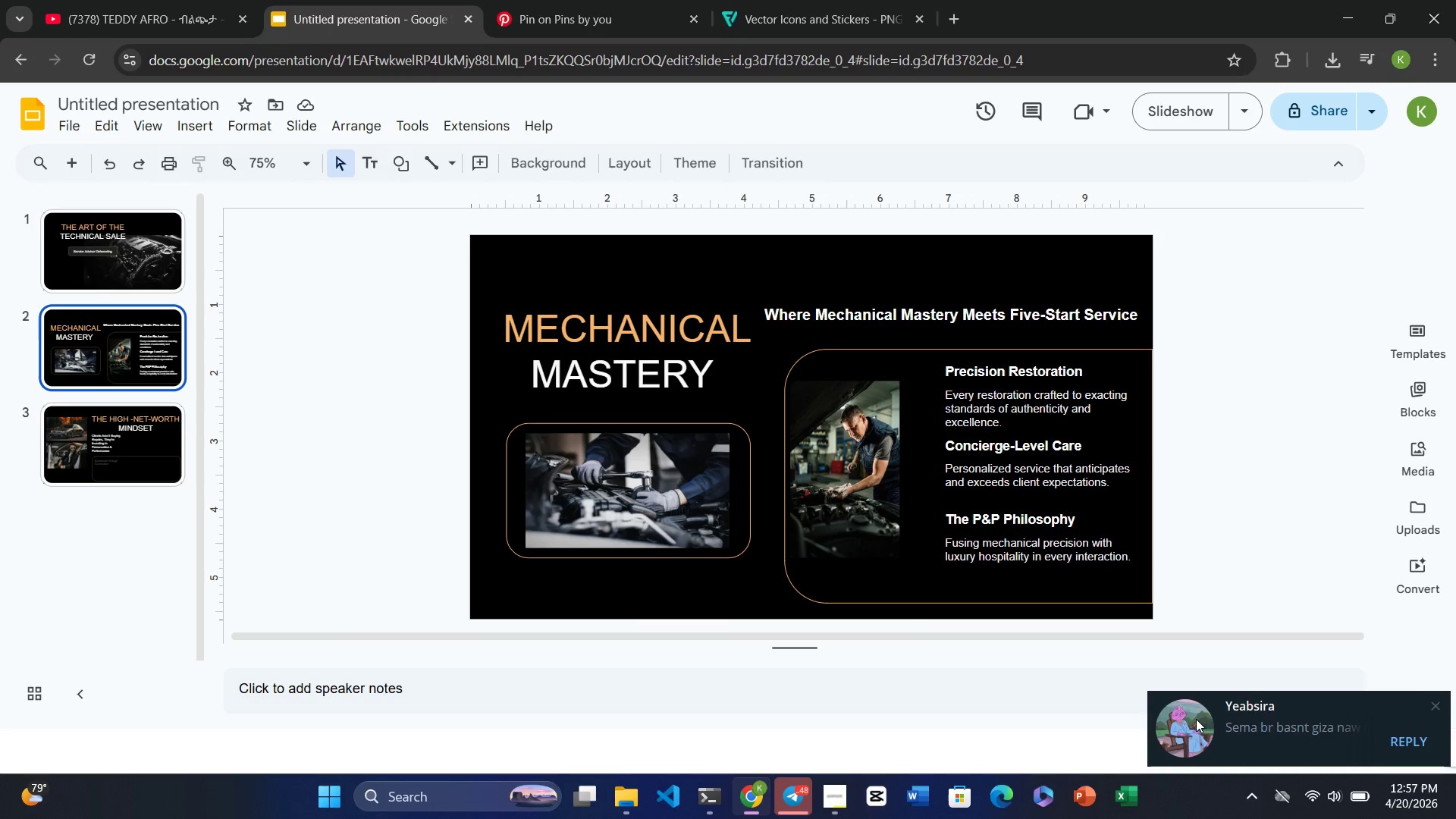 
left_click([1437, 700])
 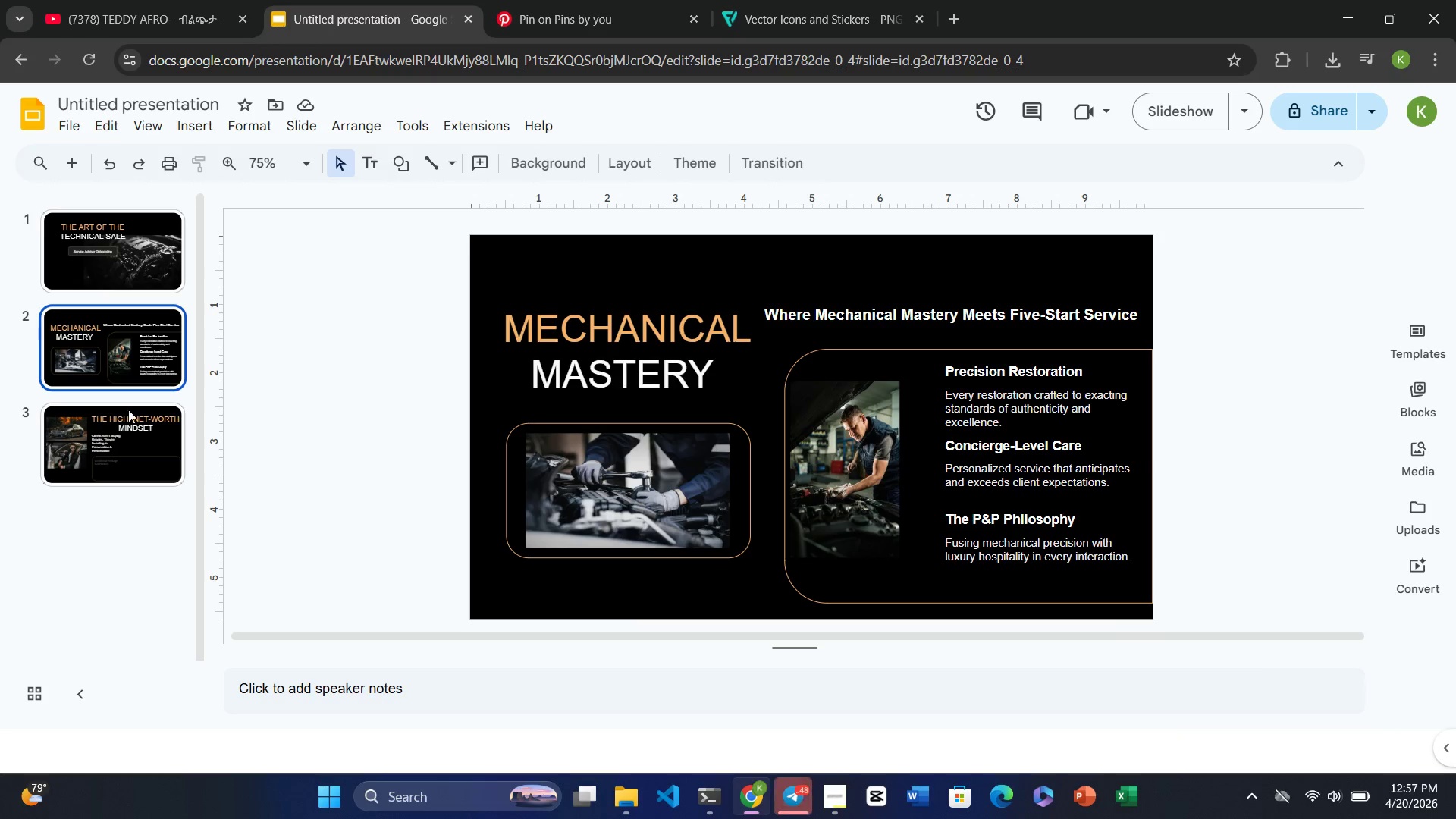 
left_click([57, 415])
 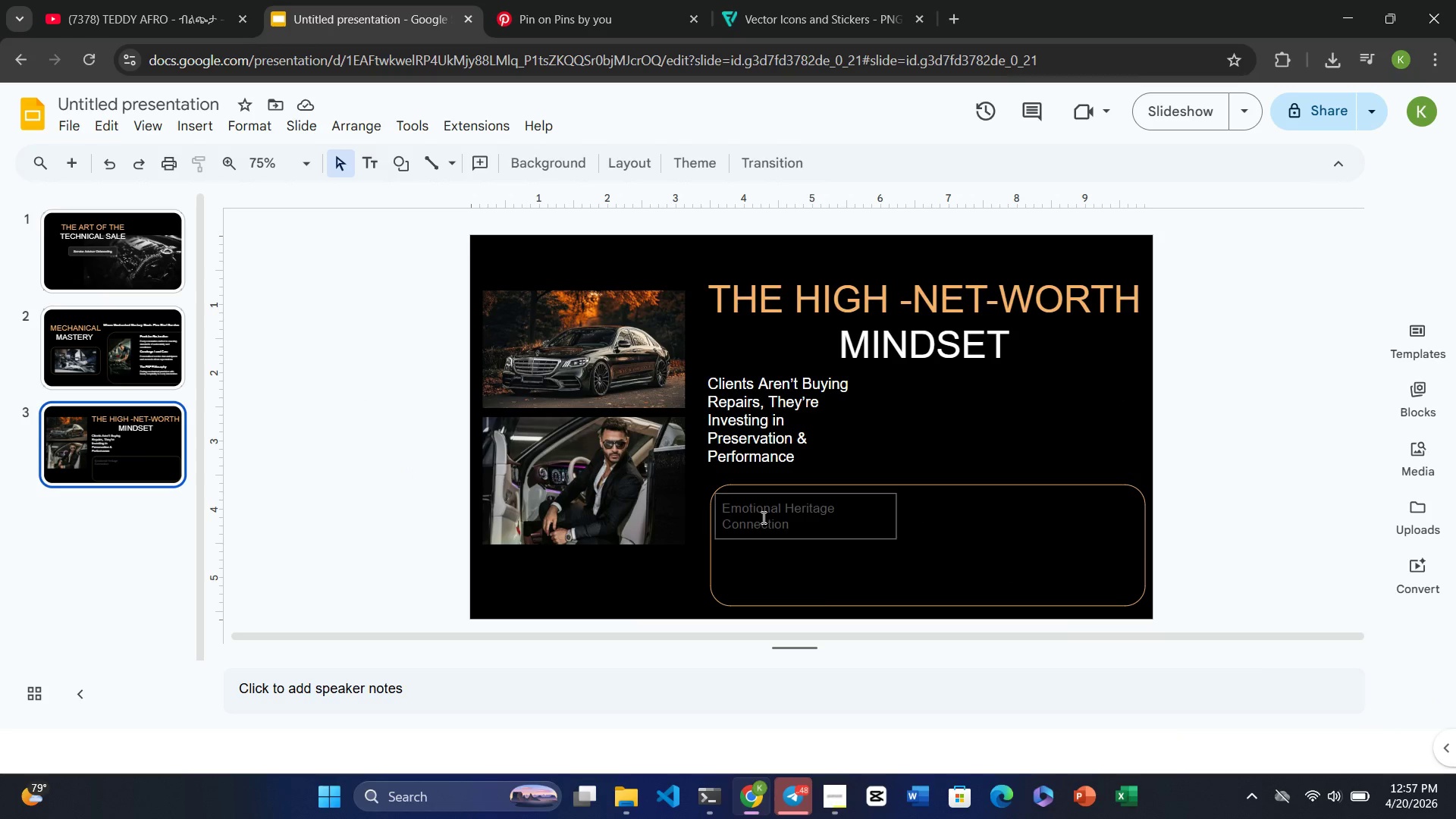 
double_click([762, 517])
 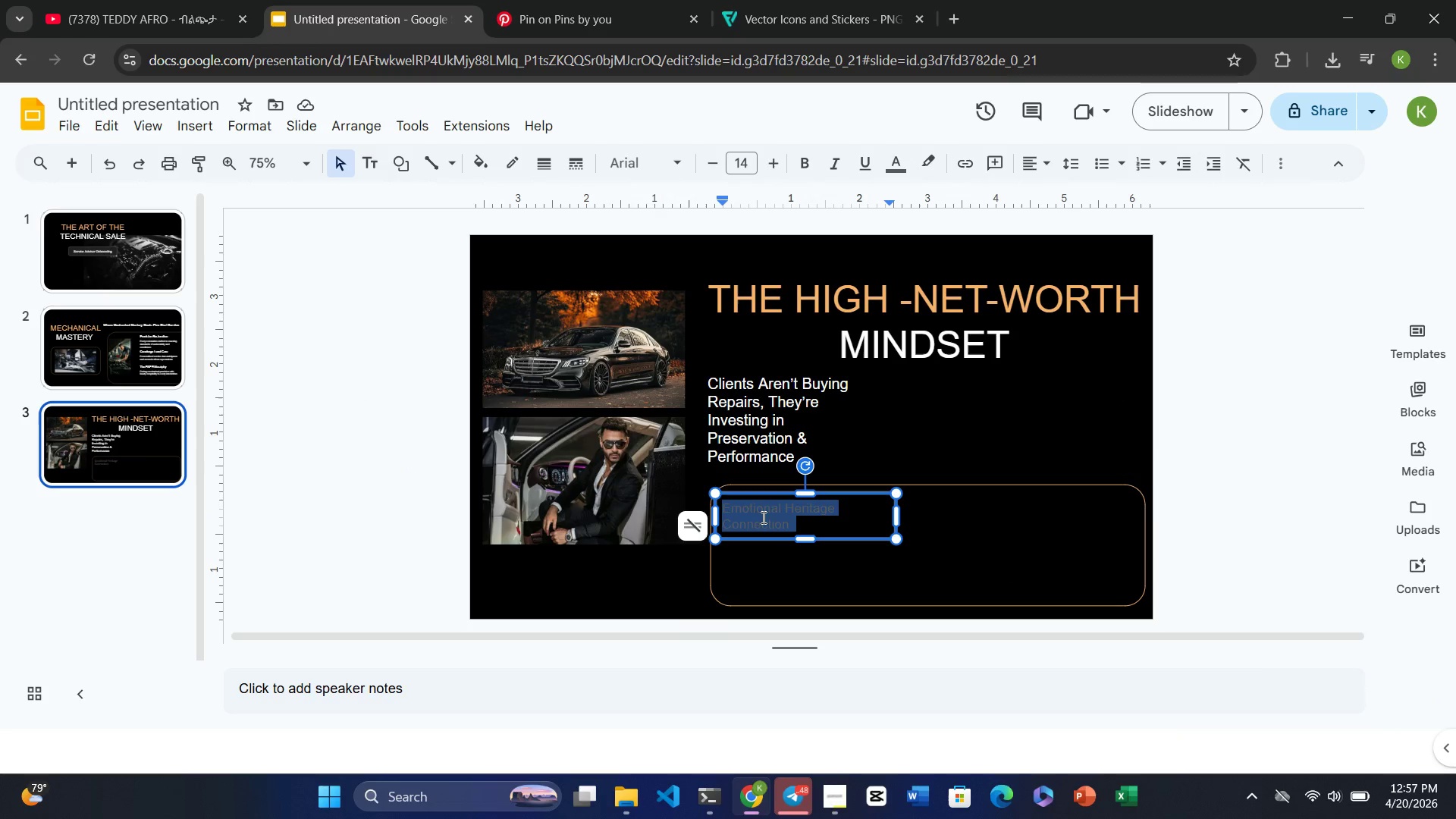 
triple_click([762, 517])
 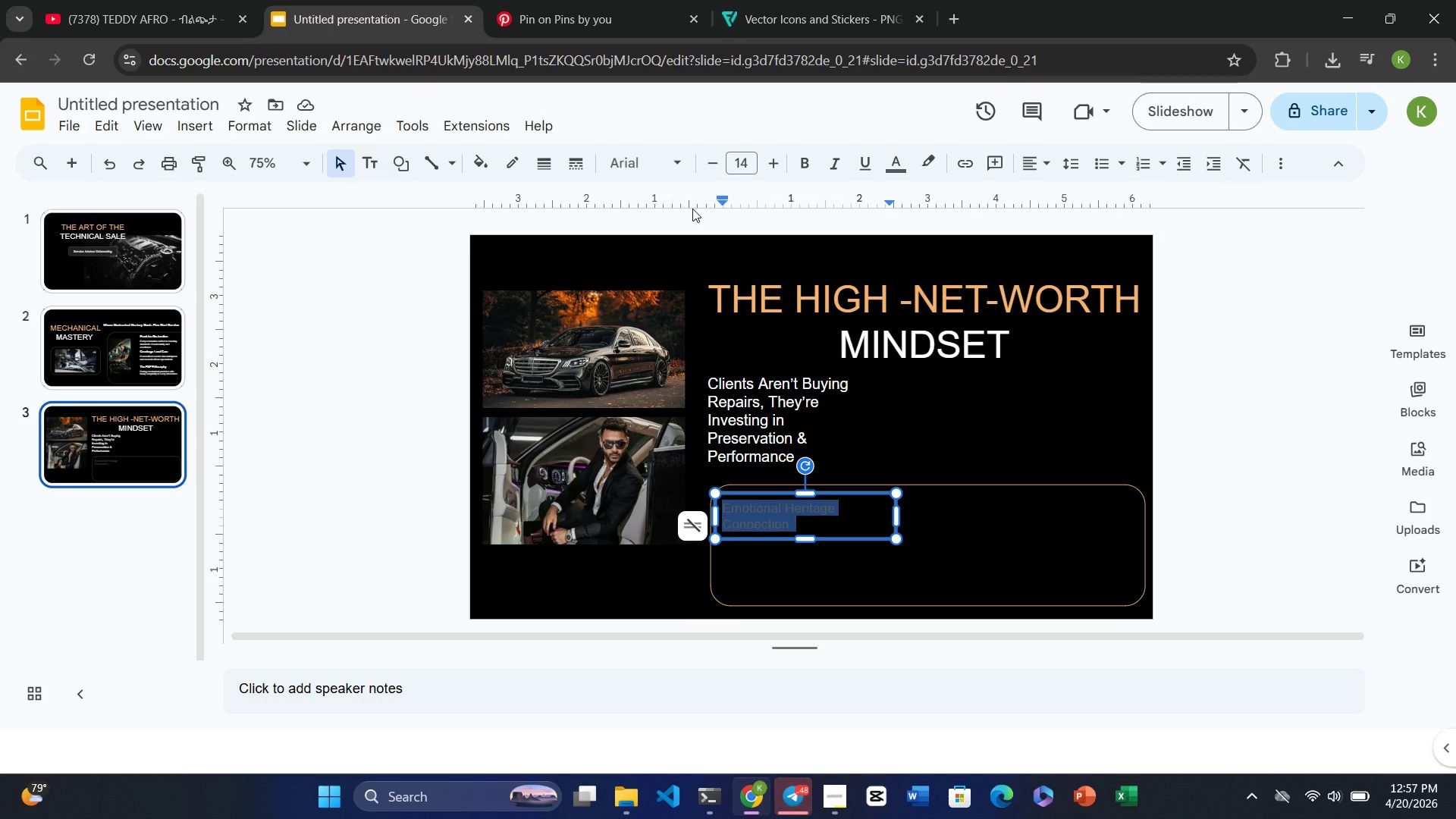 
key(Control+Y)
 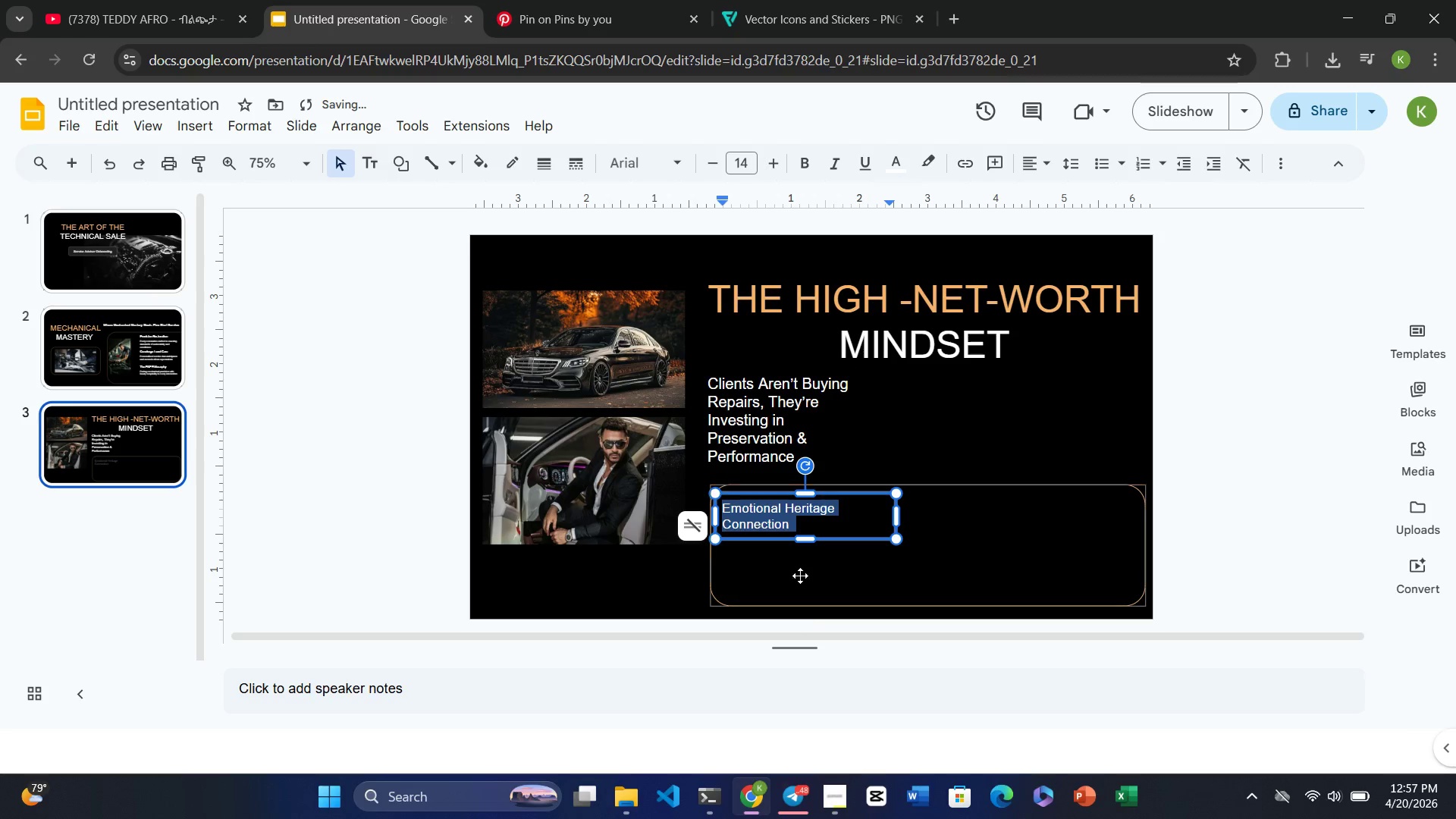 
left_click([805, 549])
 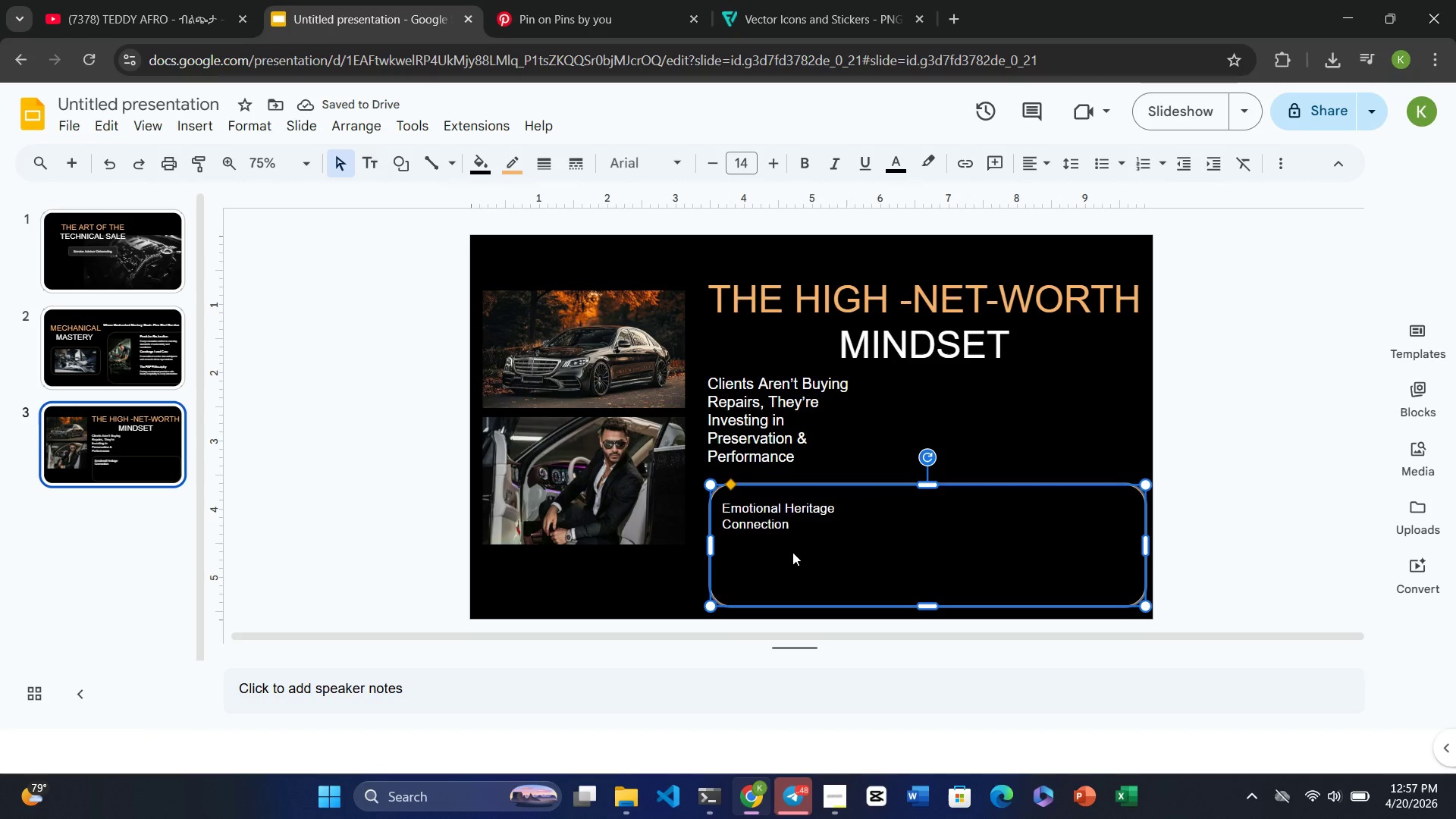 
left_click([781, 552])
 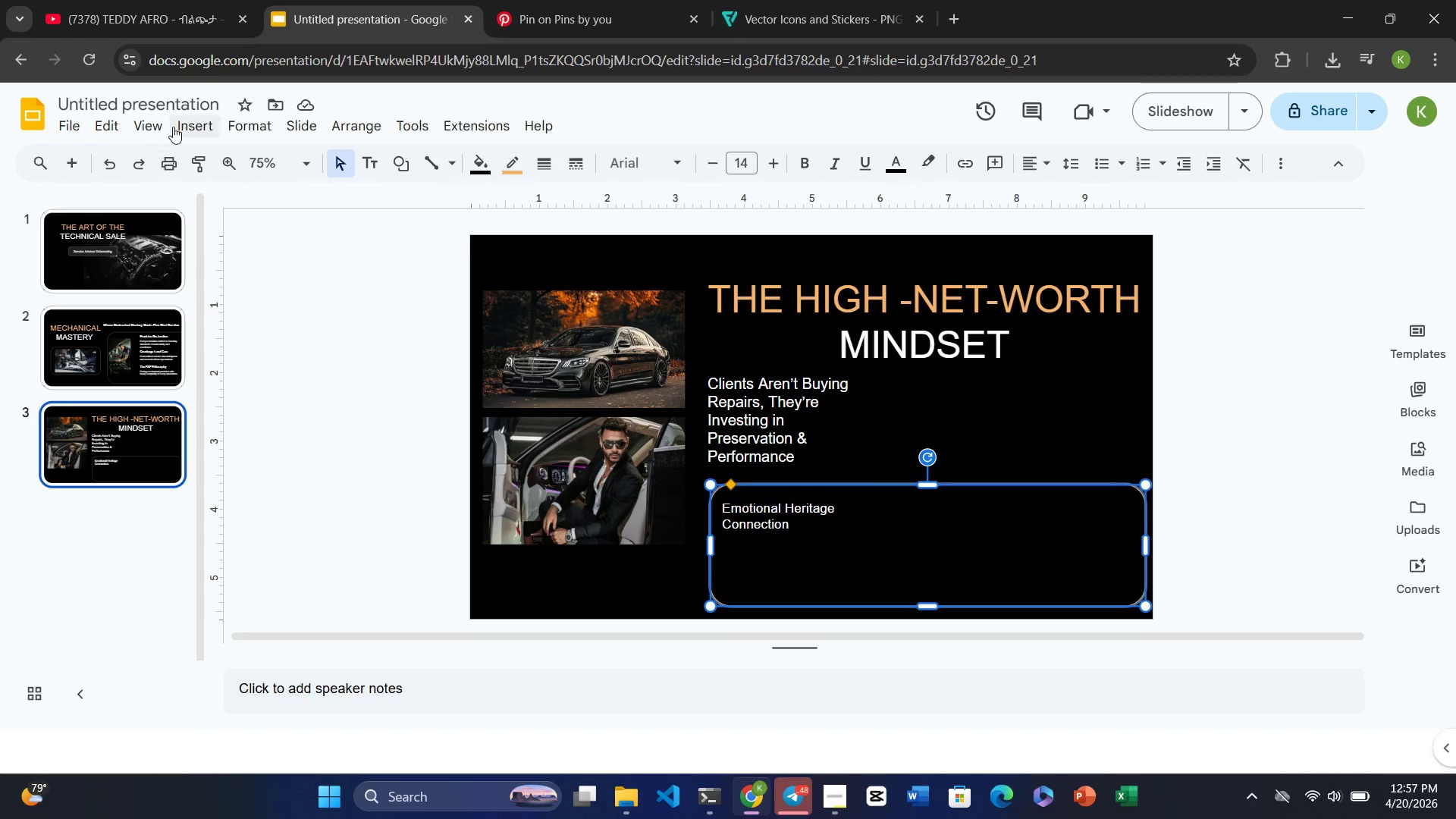 
left_click([188, 128])
 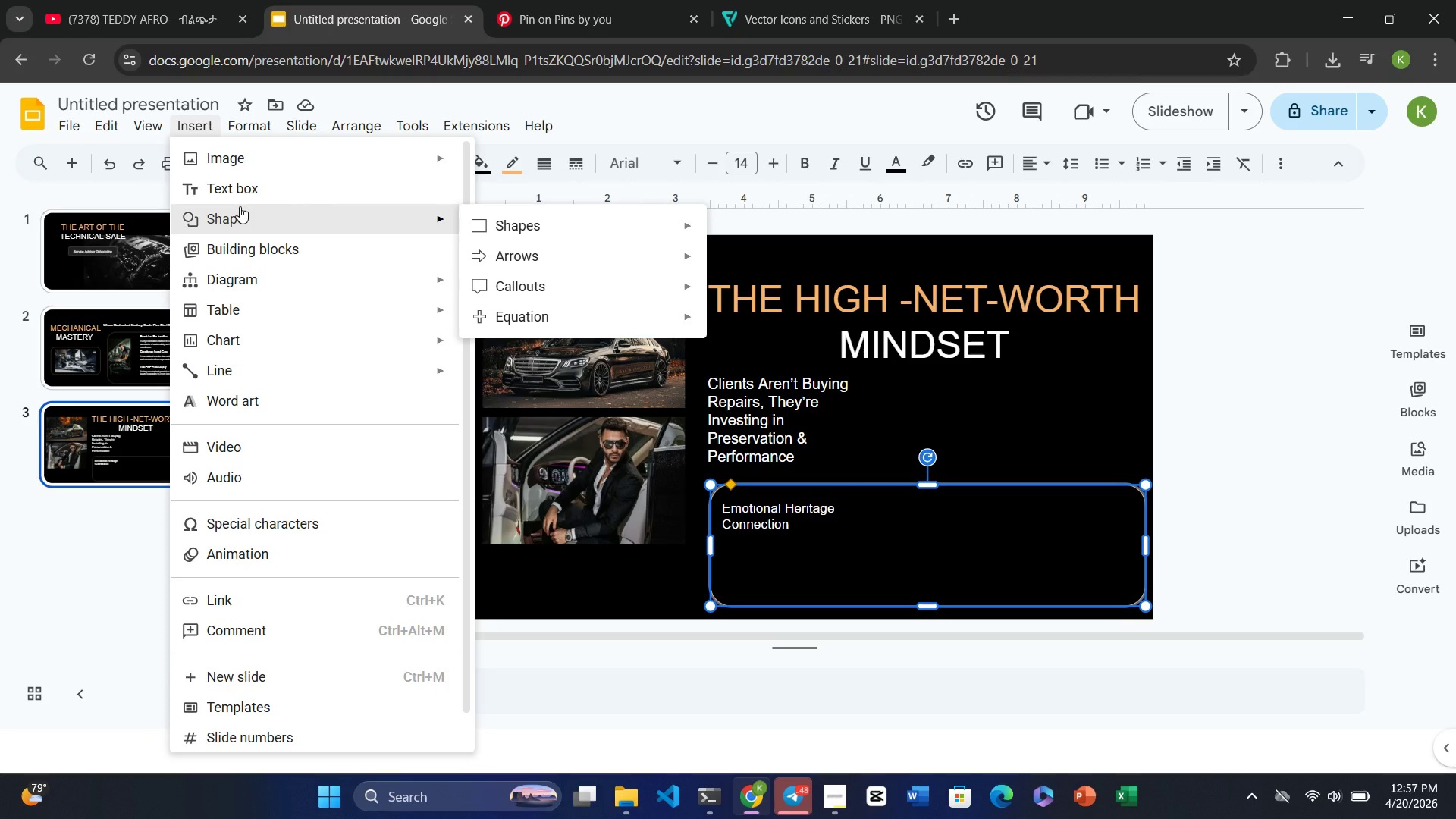 
wait(5.38)
 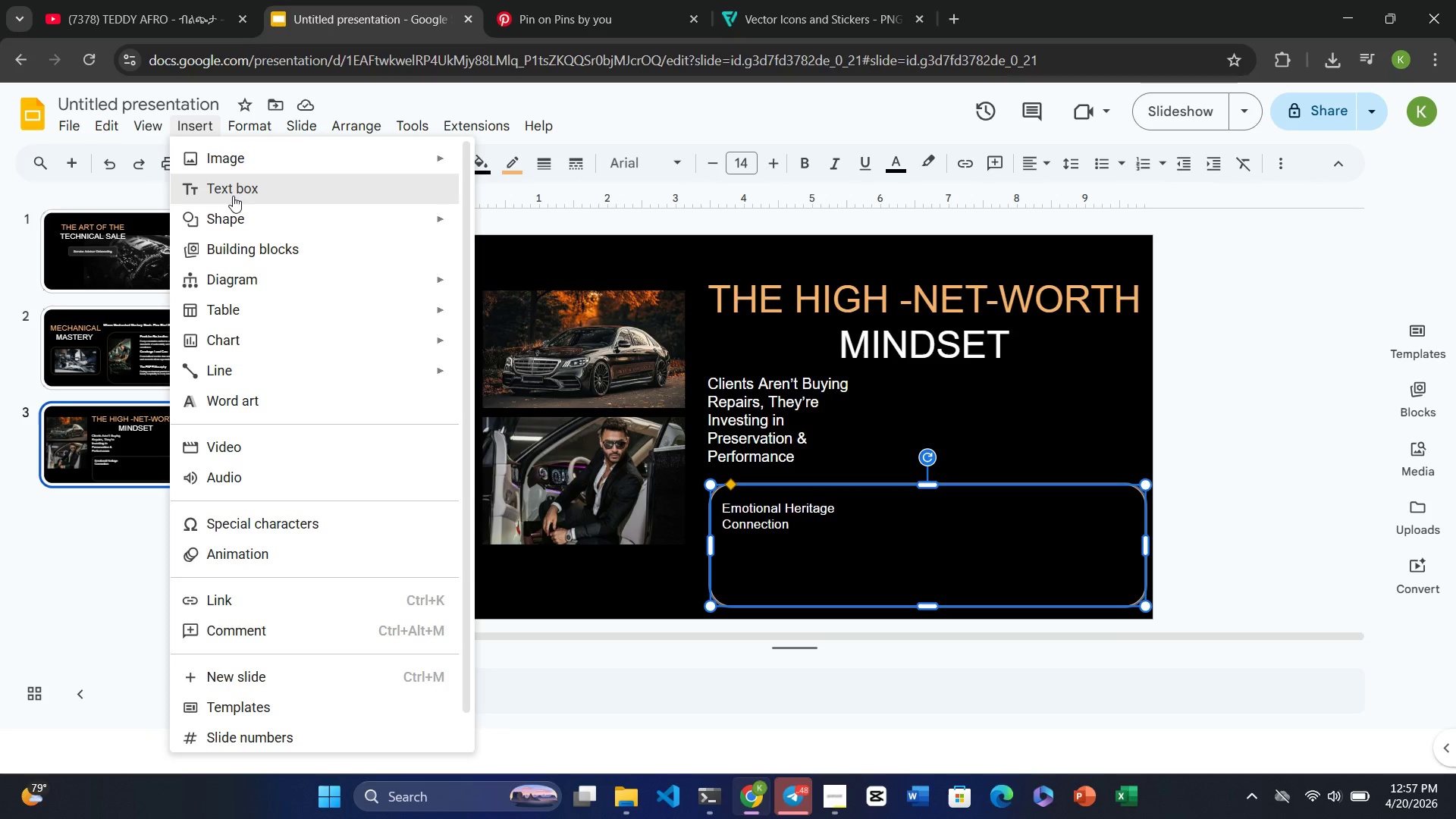 
left_click([237, 179])
 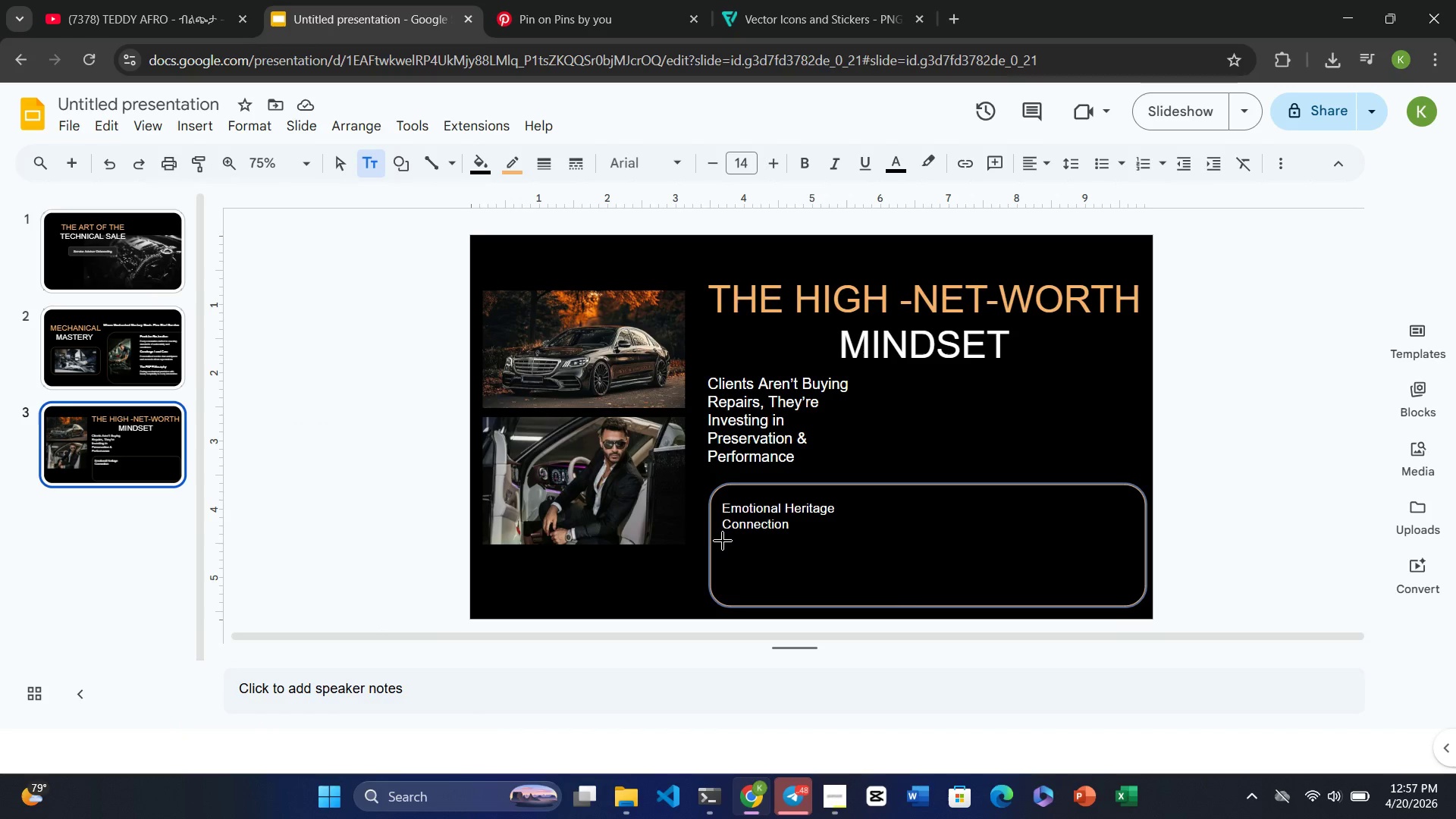 
left_click_drag(start_coordinate=[723, 541], to_coordinate=[847, 599])
 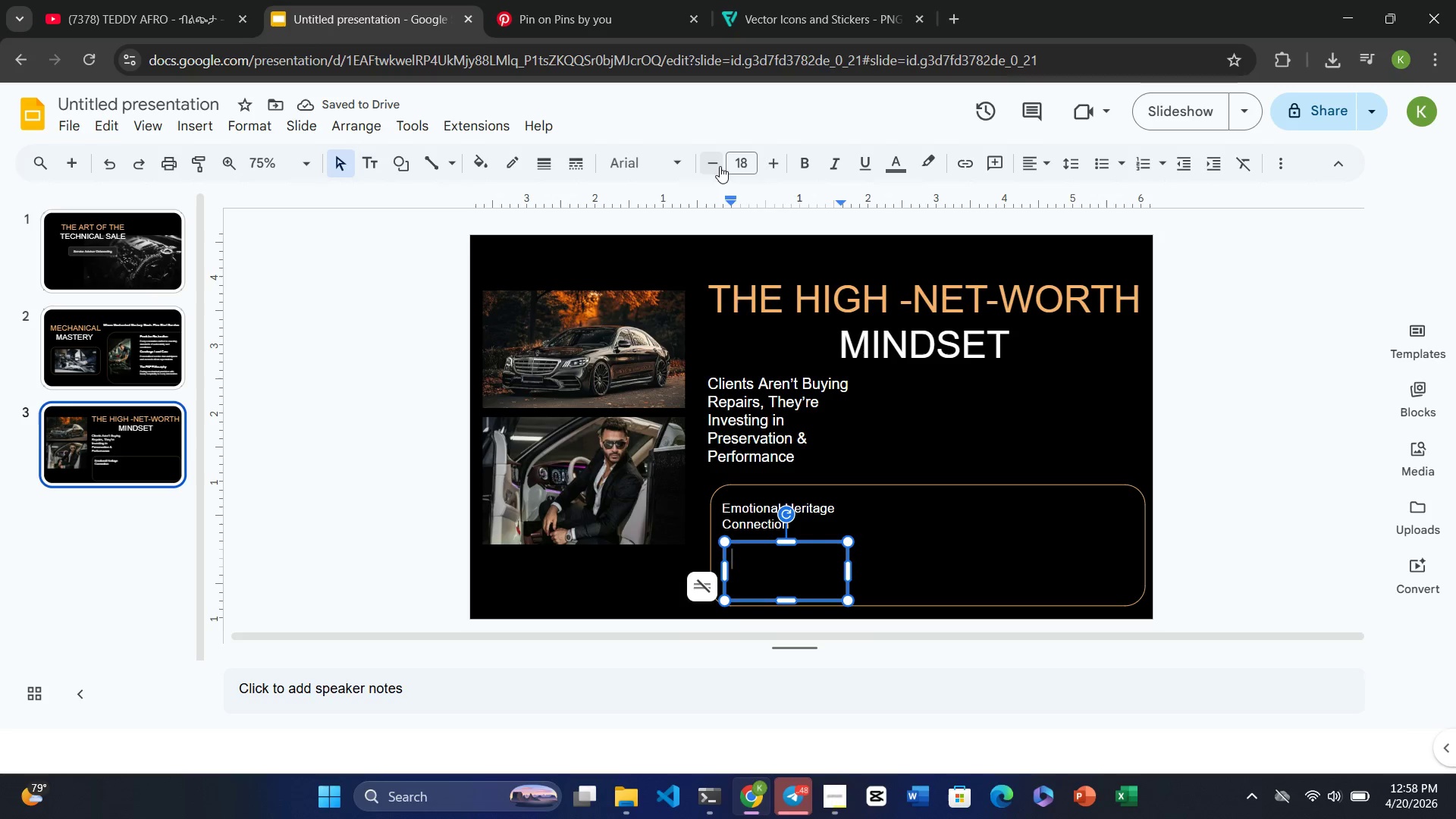 
double_click([720, 166])
 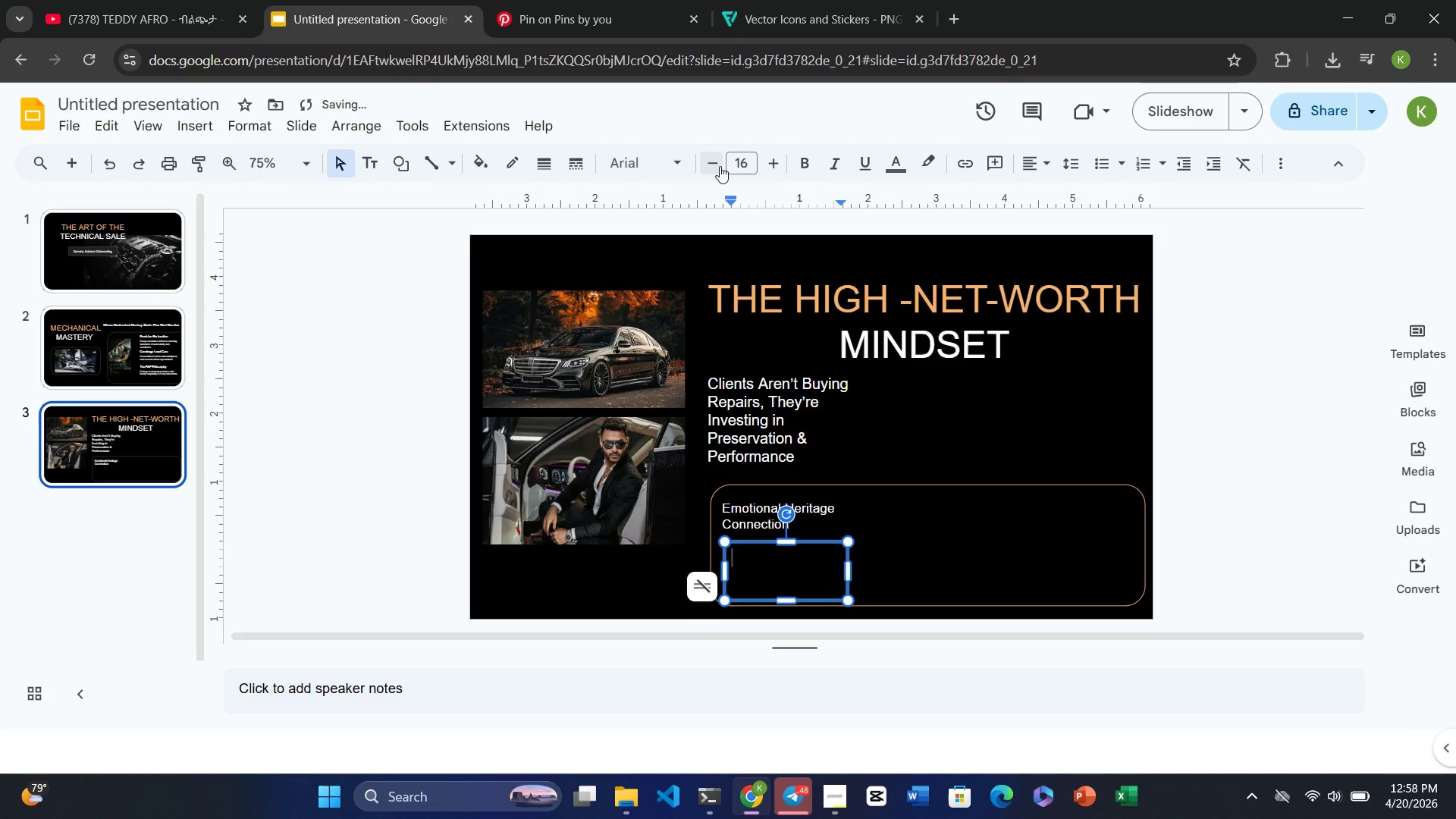 
triple_click([720, 166])
 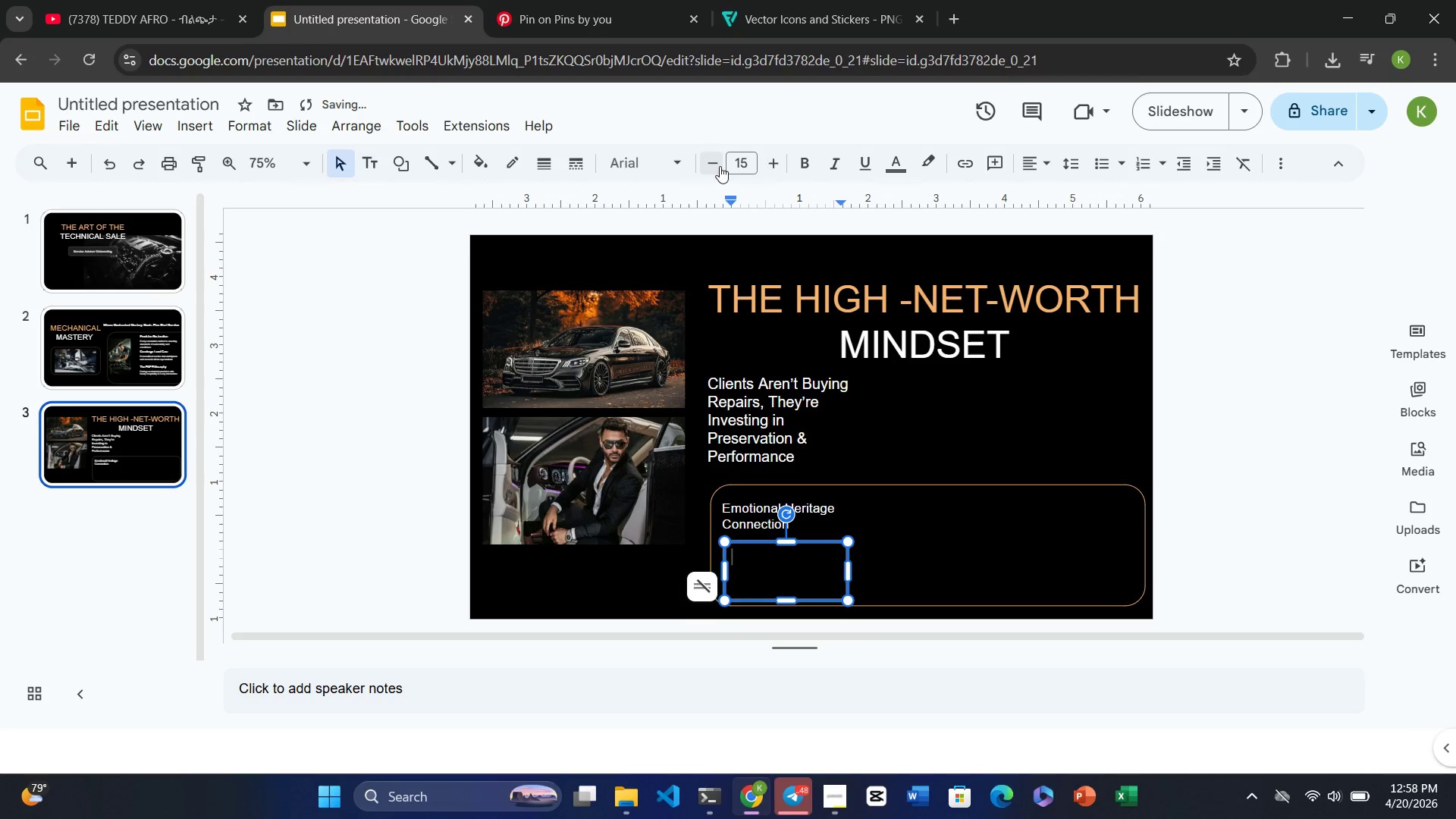 
triple_click([720, 166])
 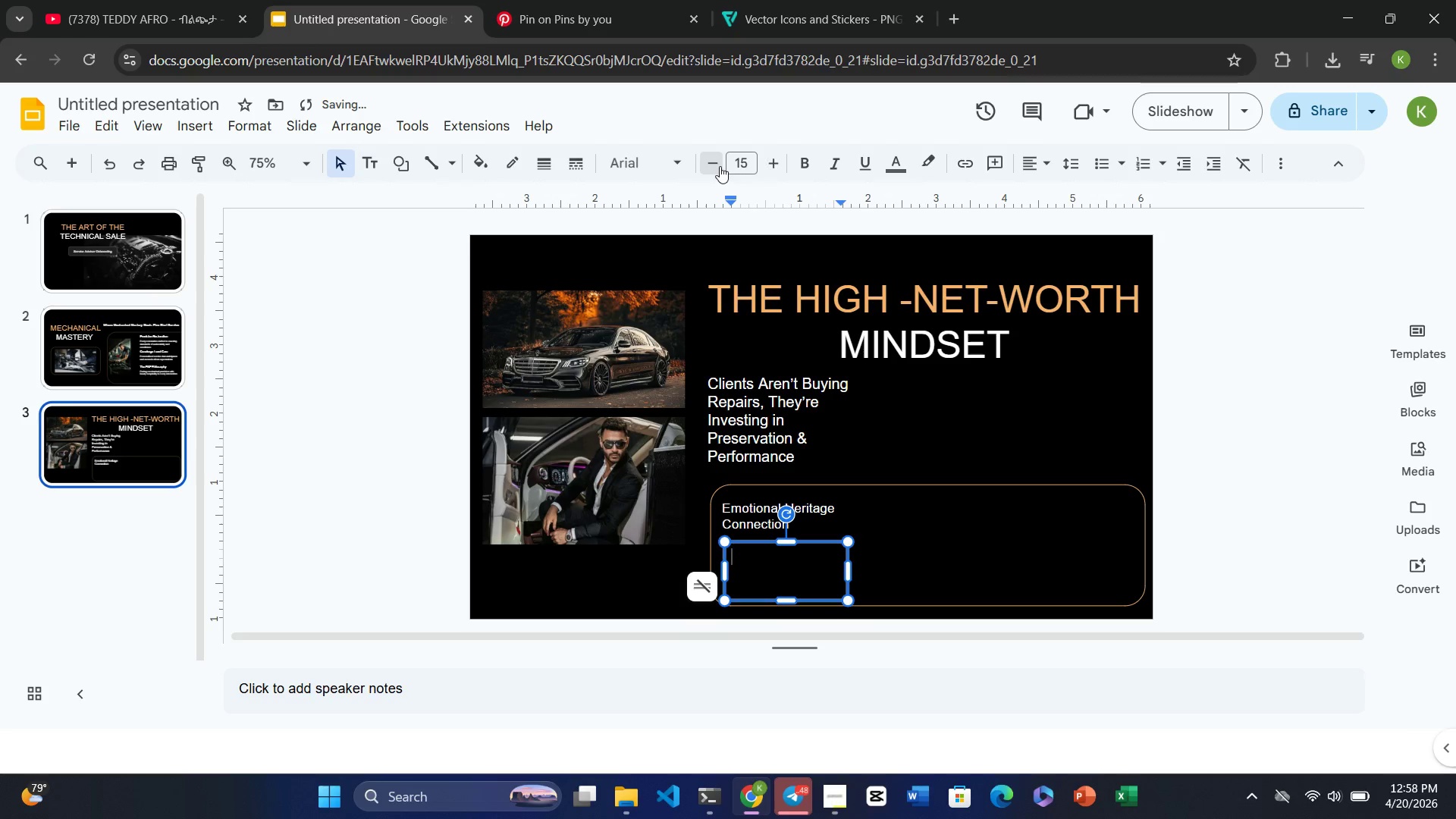 
triple_click([720, 166])
 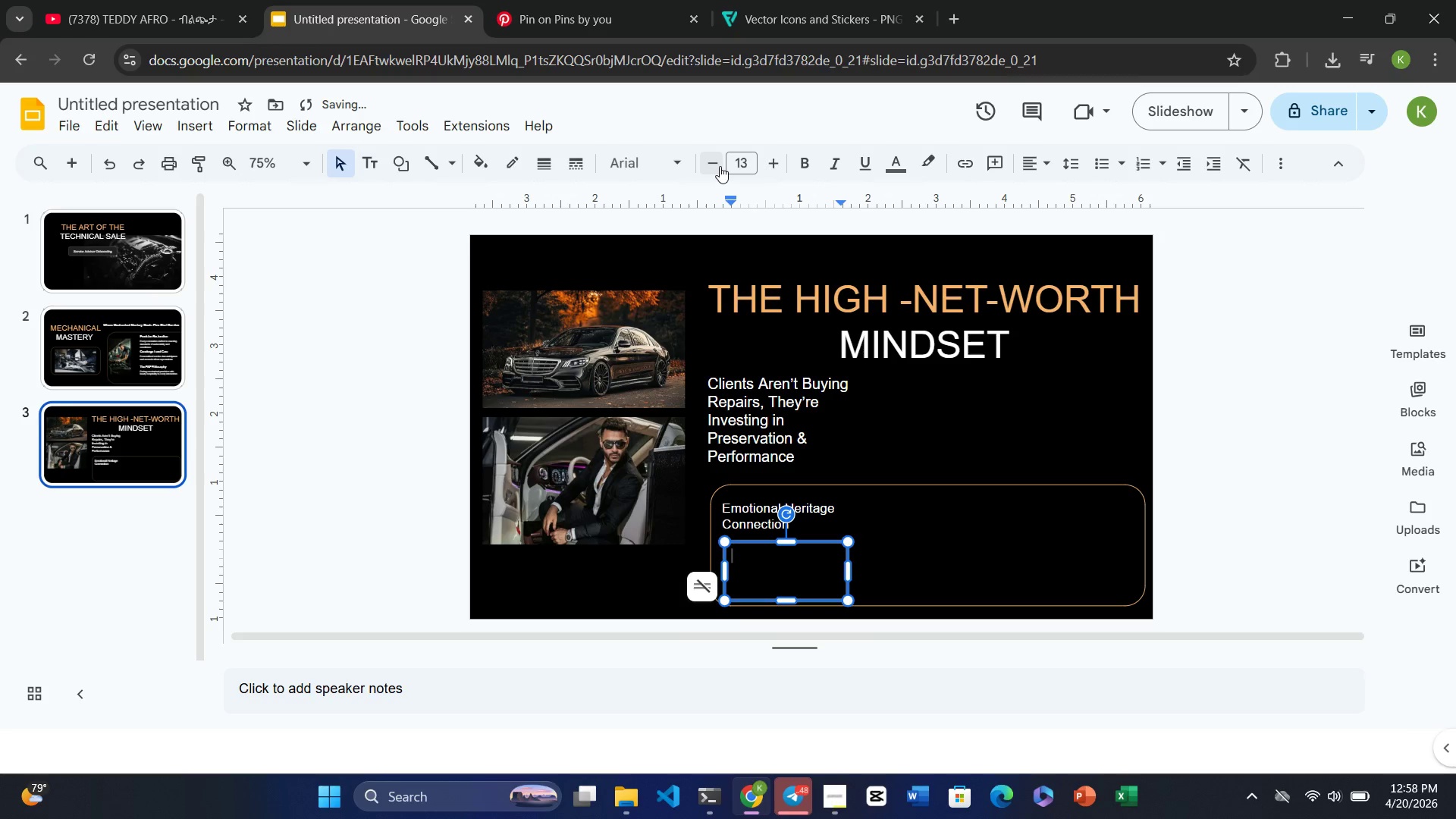 
left_click([720, 166])
 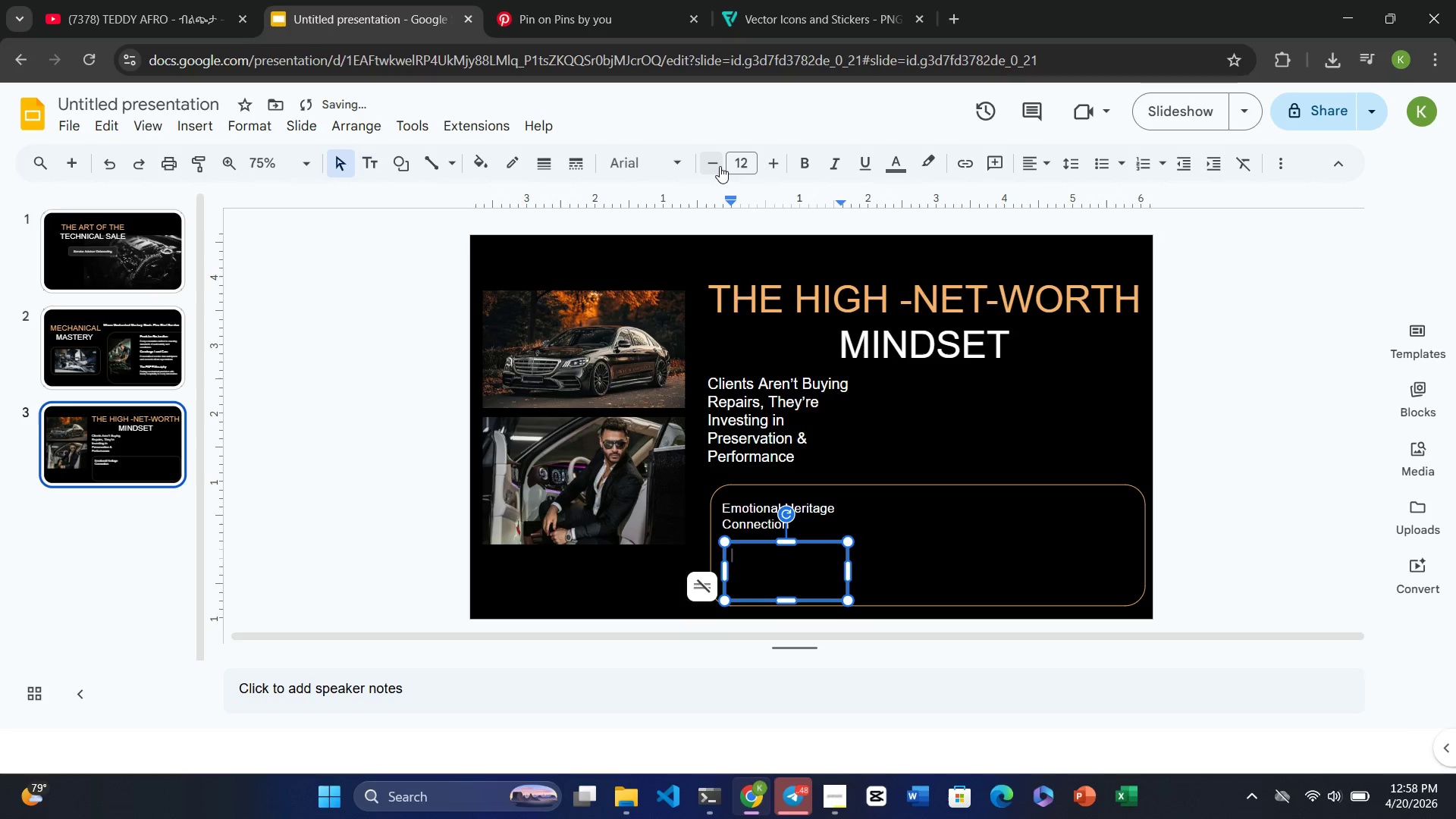 
left_click([720, 166])
 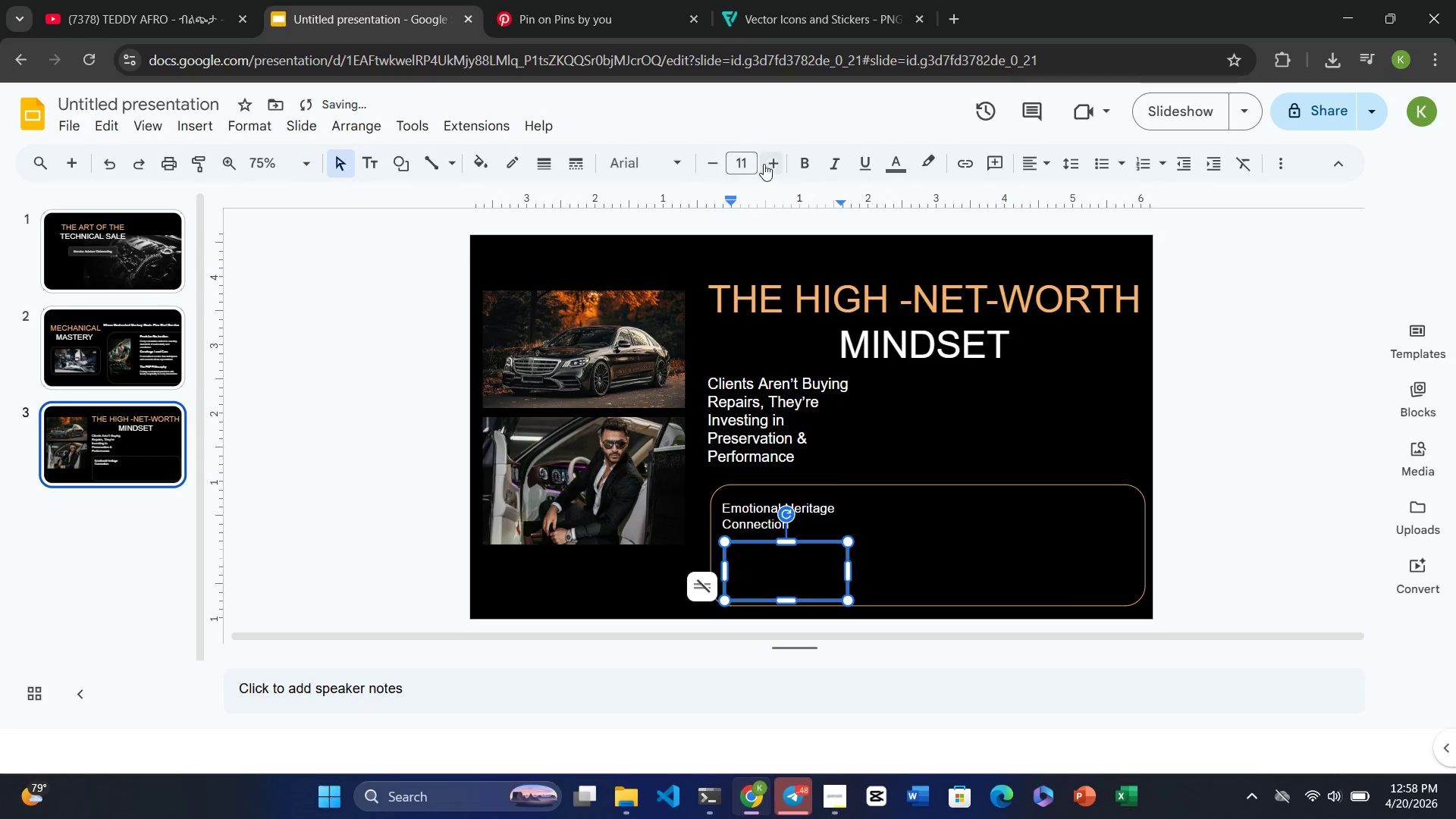 
left_click([767, 164])
 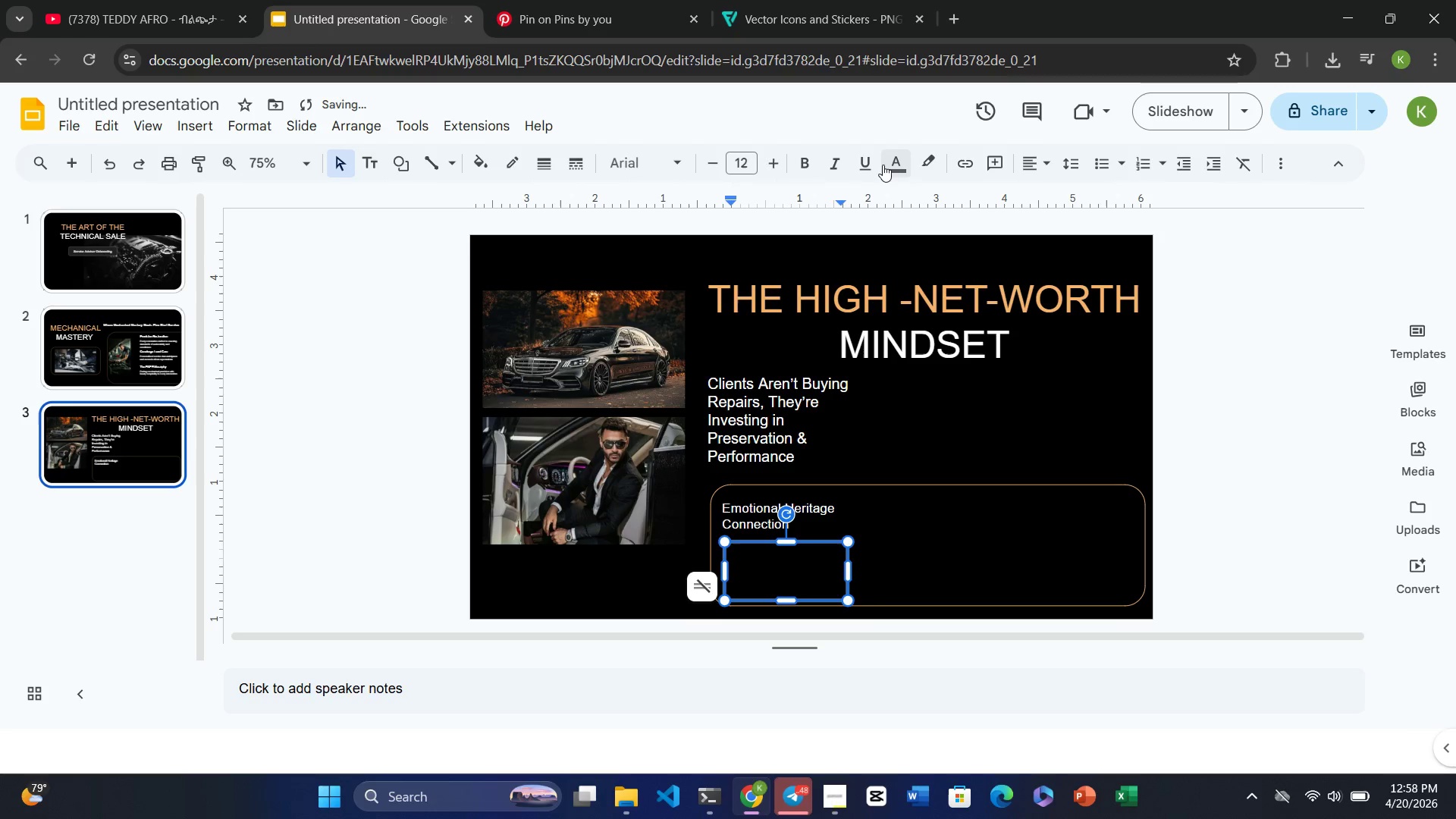 
left_click([883, 165])
 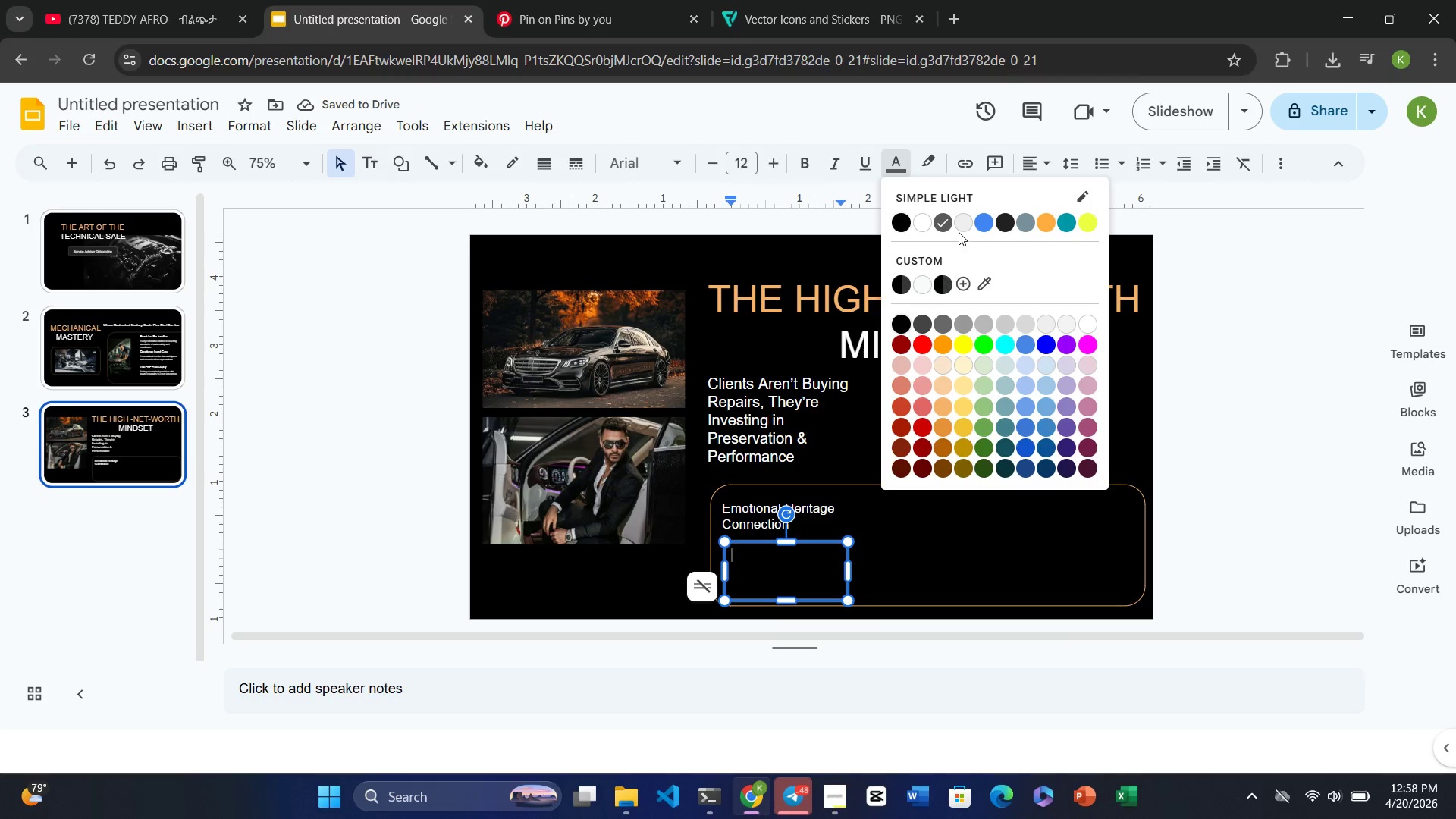 
left_click([962, 224])
 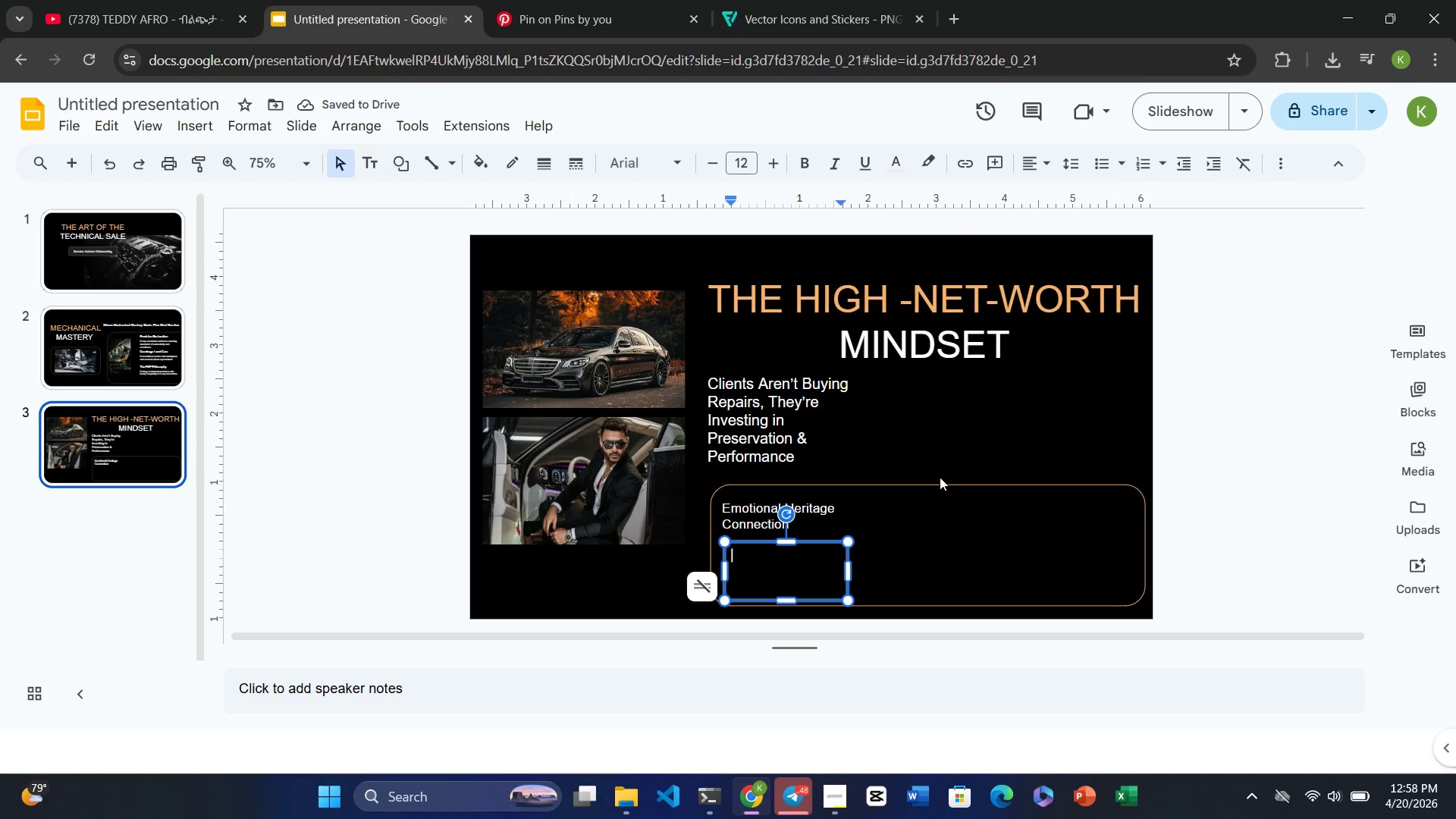 
wait(7.2)
 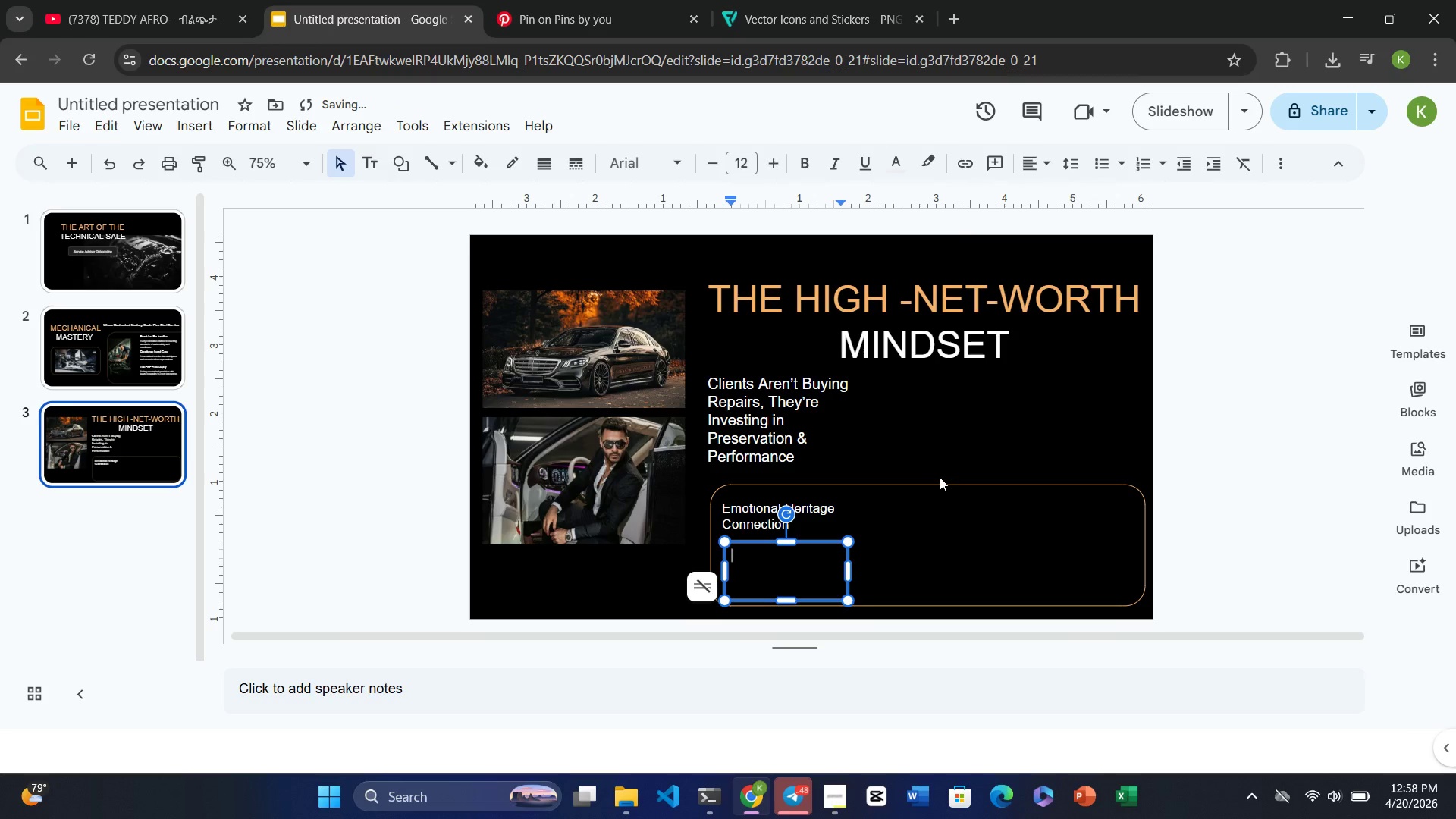 
type(Drop personal att)
key(Backspace)
key(Backspace)
type(tachment to )
 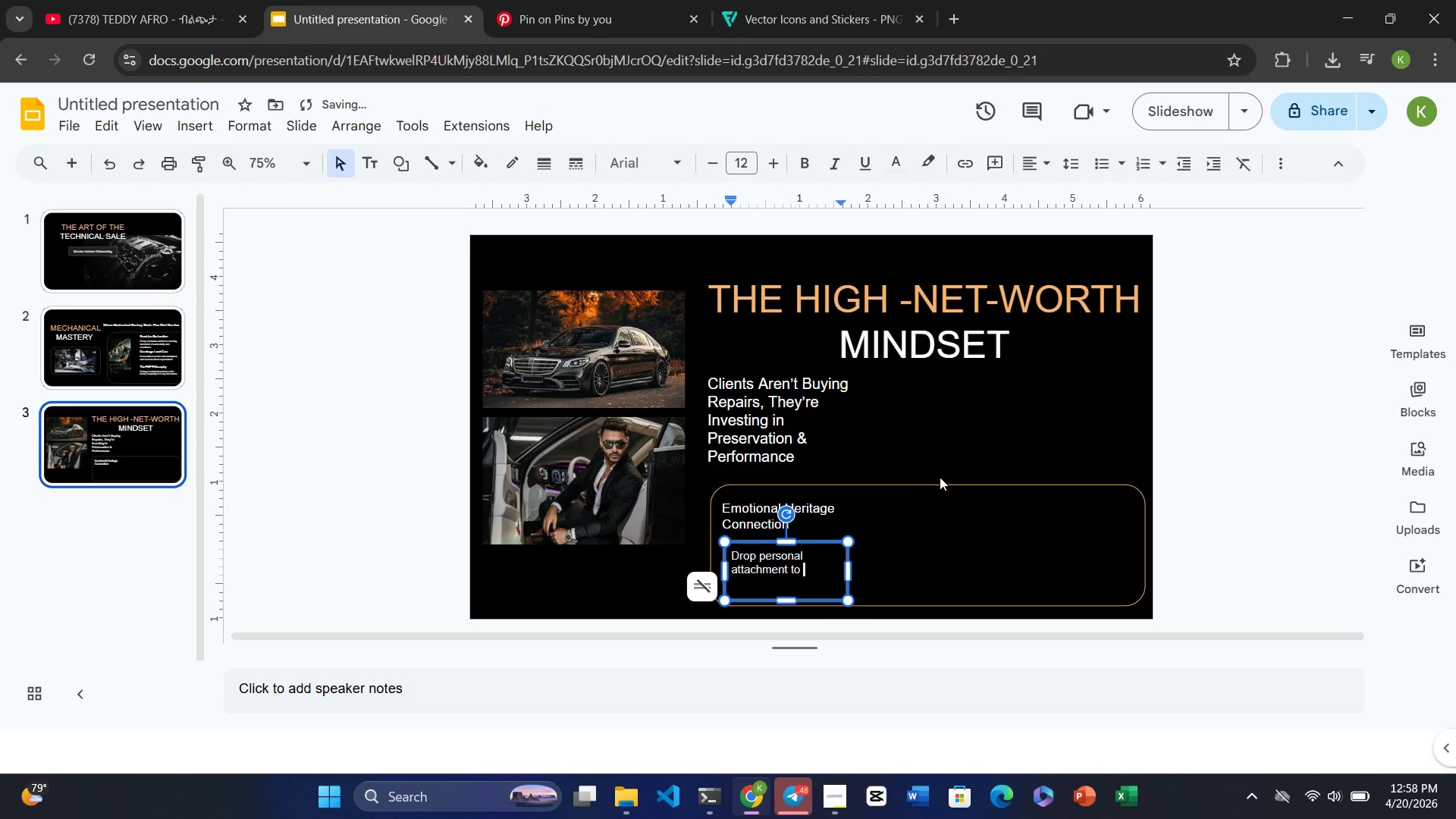 
type(vintage vehivles as fan)
key(Backspace)
type(mily )
 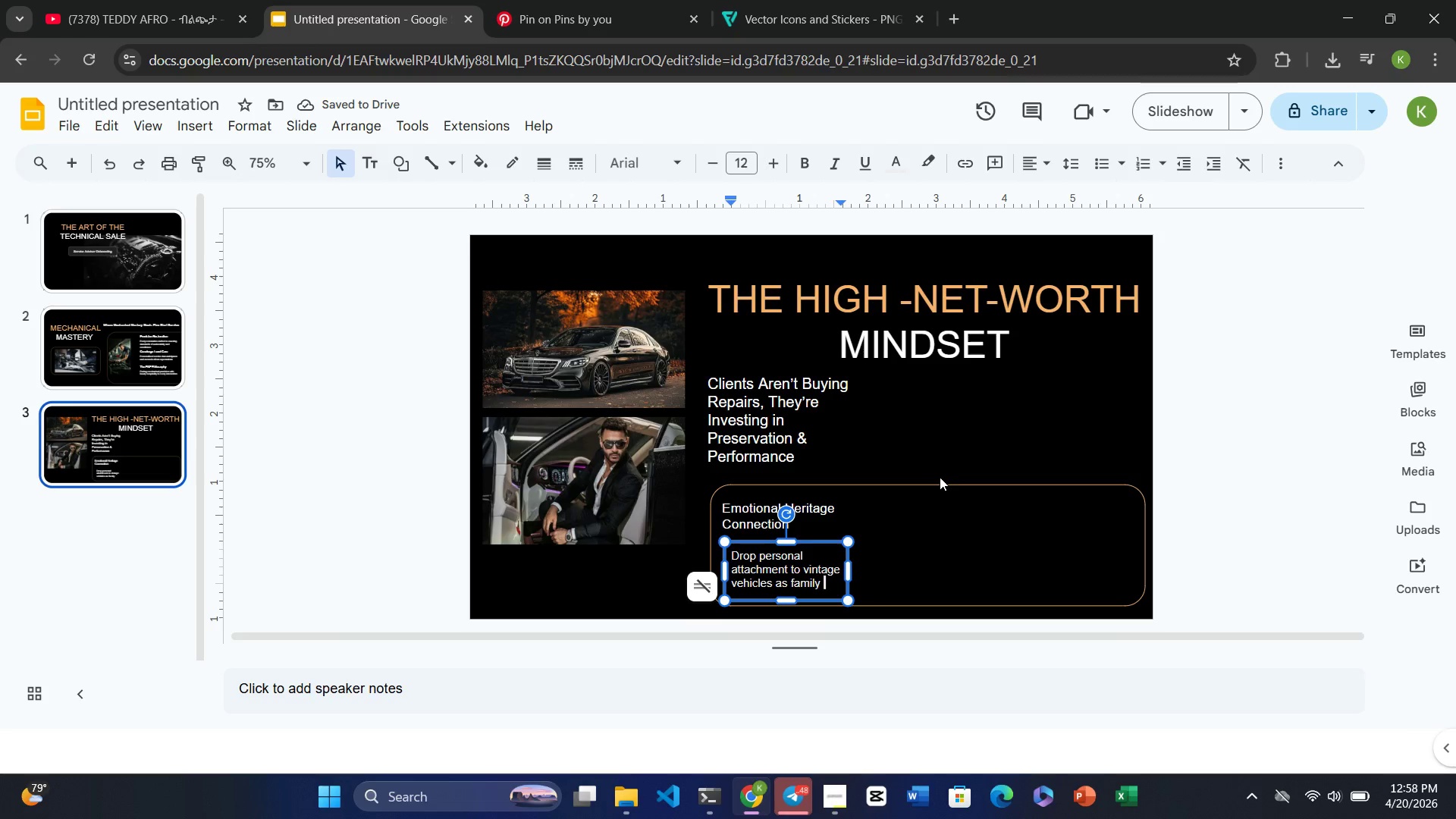 
wait(9.97)
 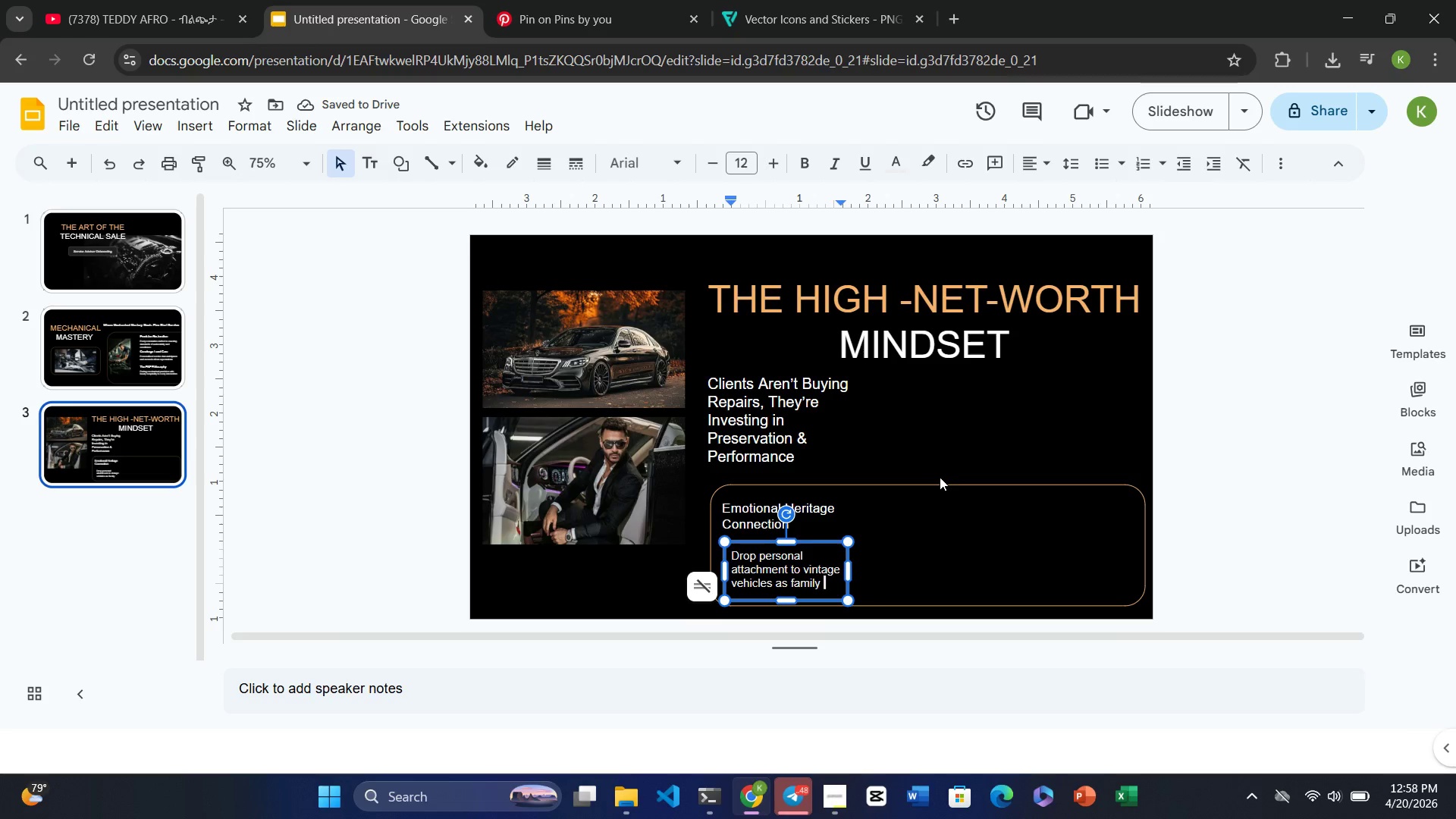 
type(heri)
key(Backspace)
key(Backspace)
type(irlooms an )
 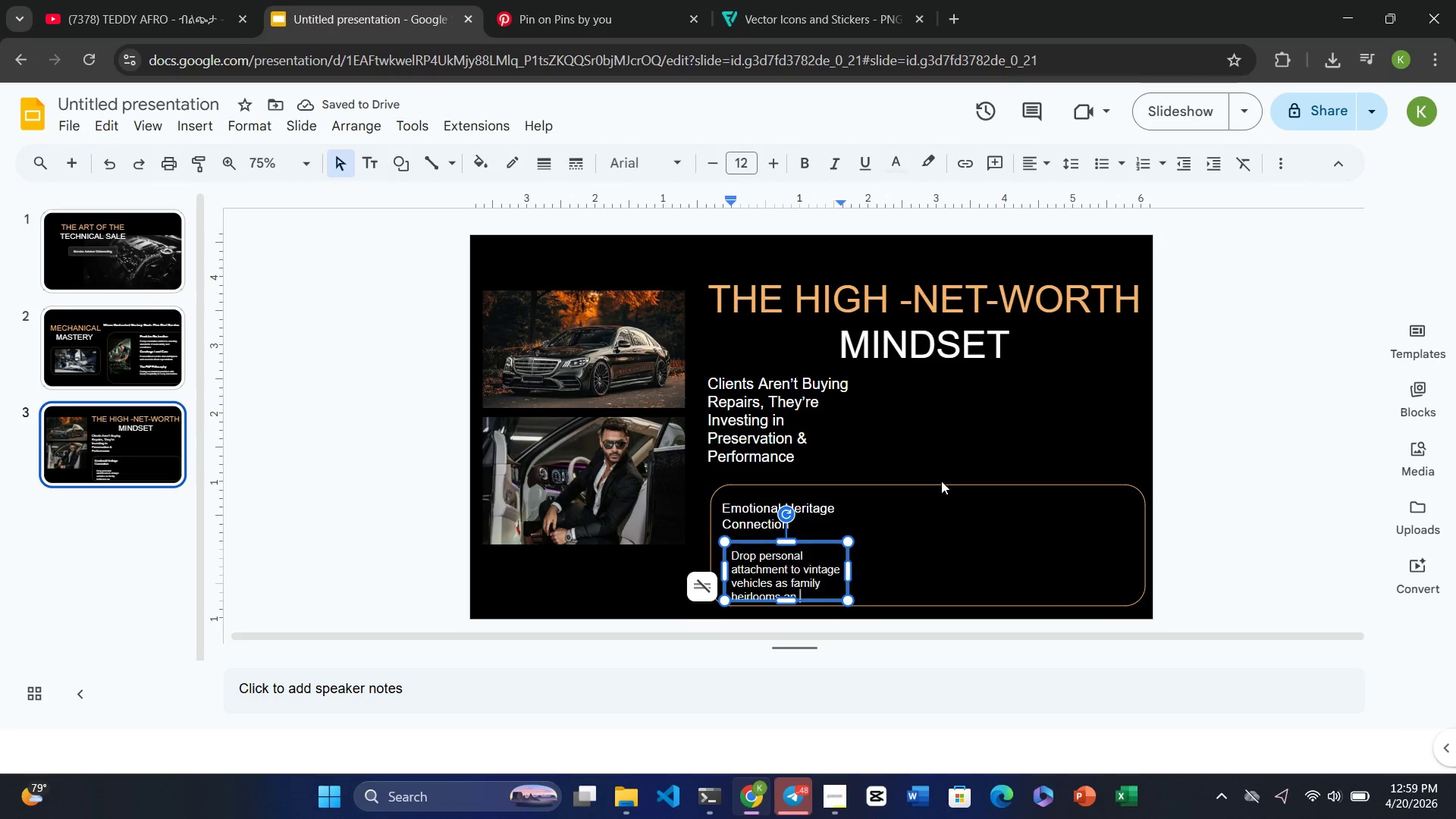 
wait(5.61)
 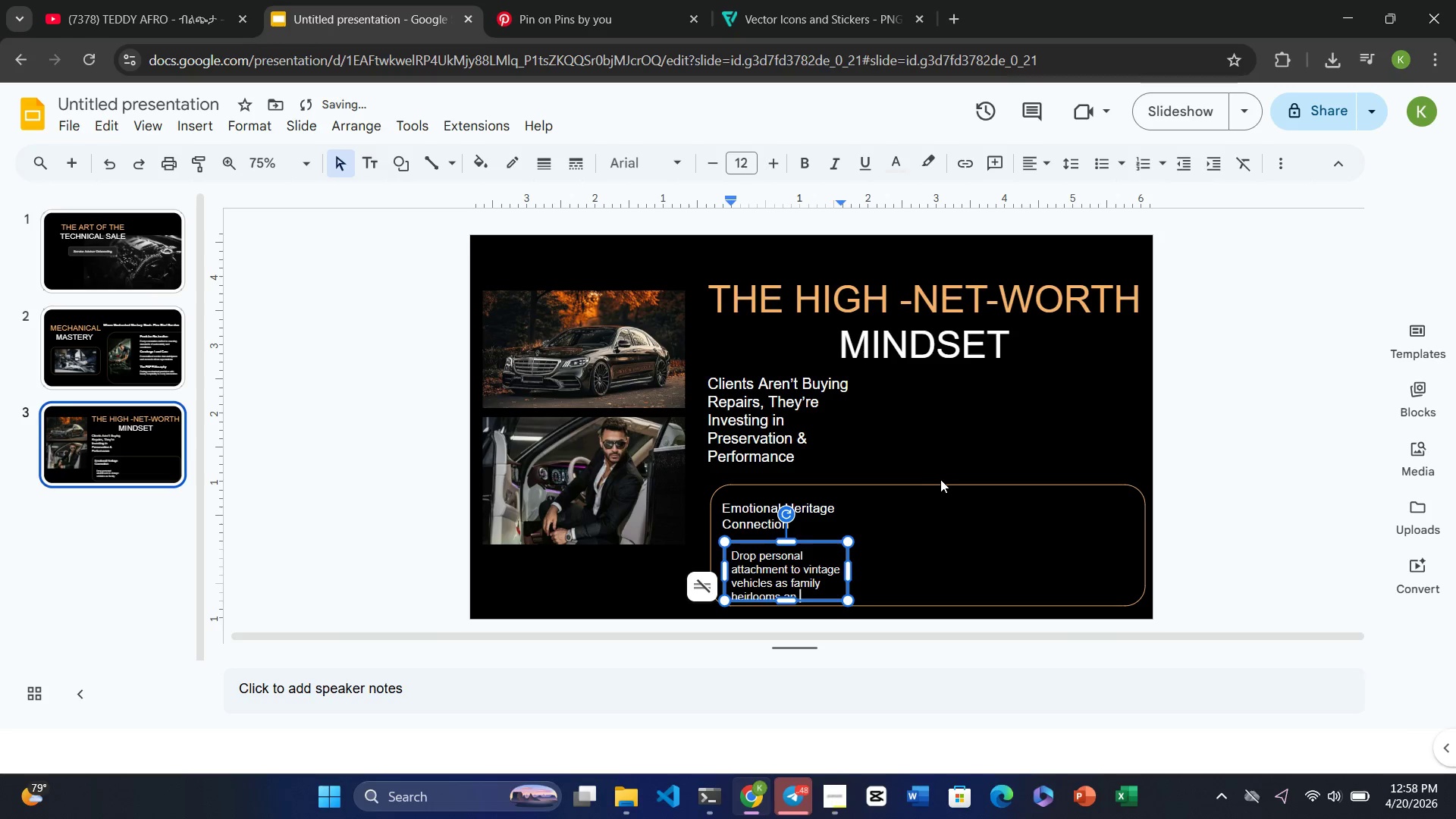 
type(symbols of autonmotice )
key(Backspace)
key(Backspace)
 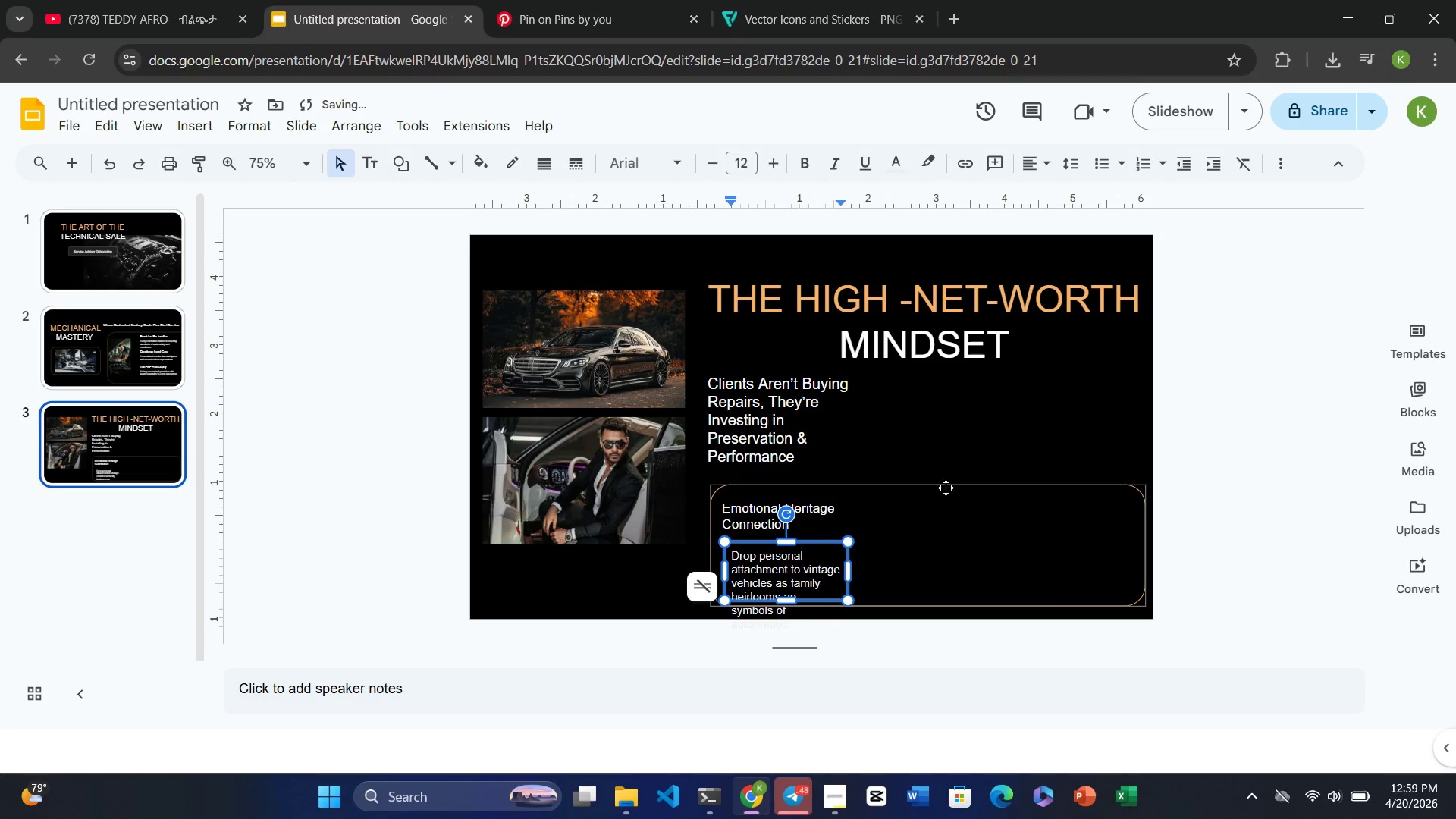 
key(Control+Z)
 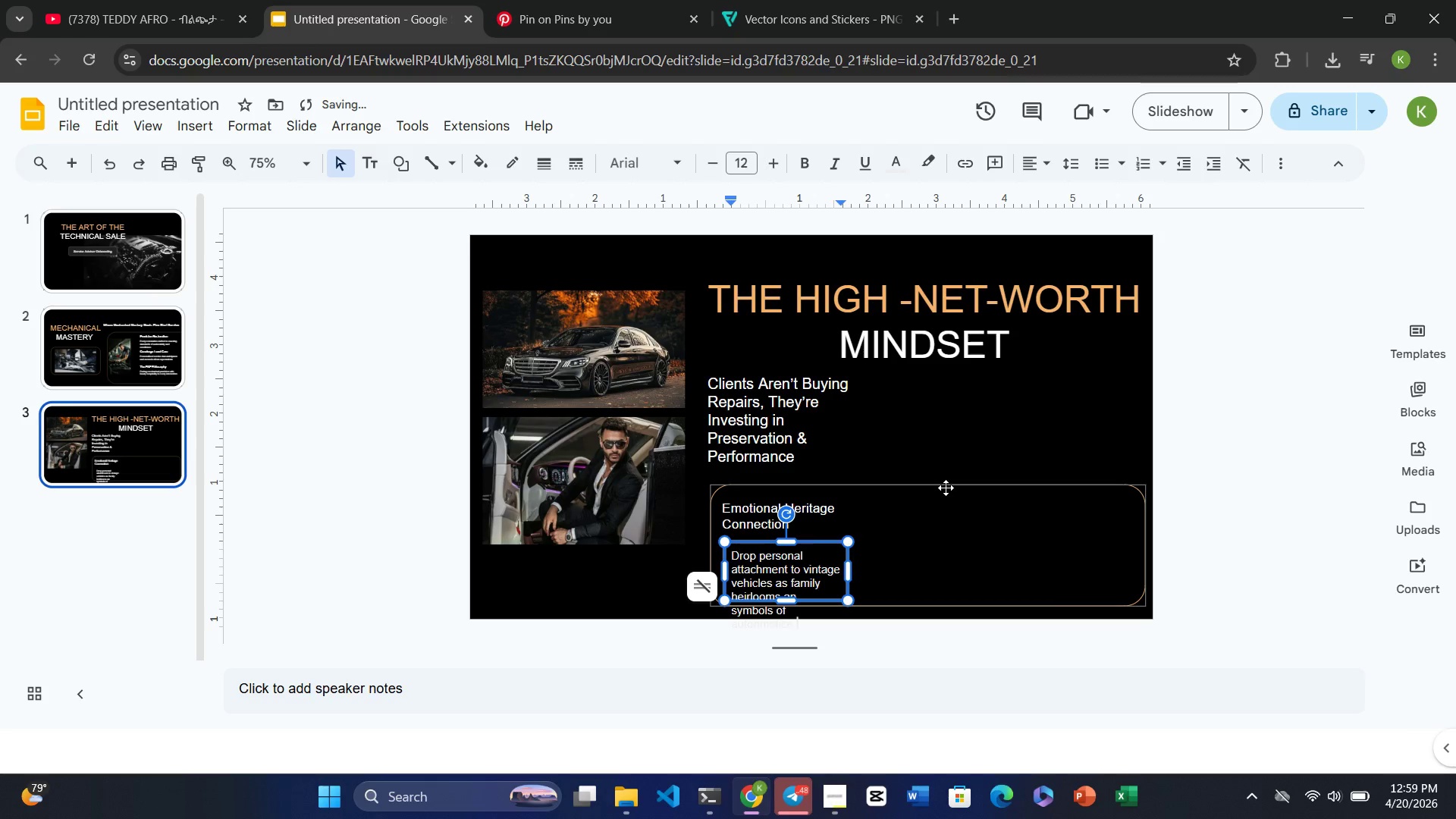 
key(Control+Z)
 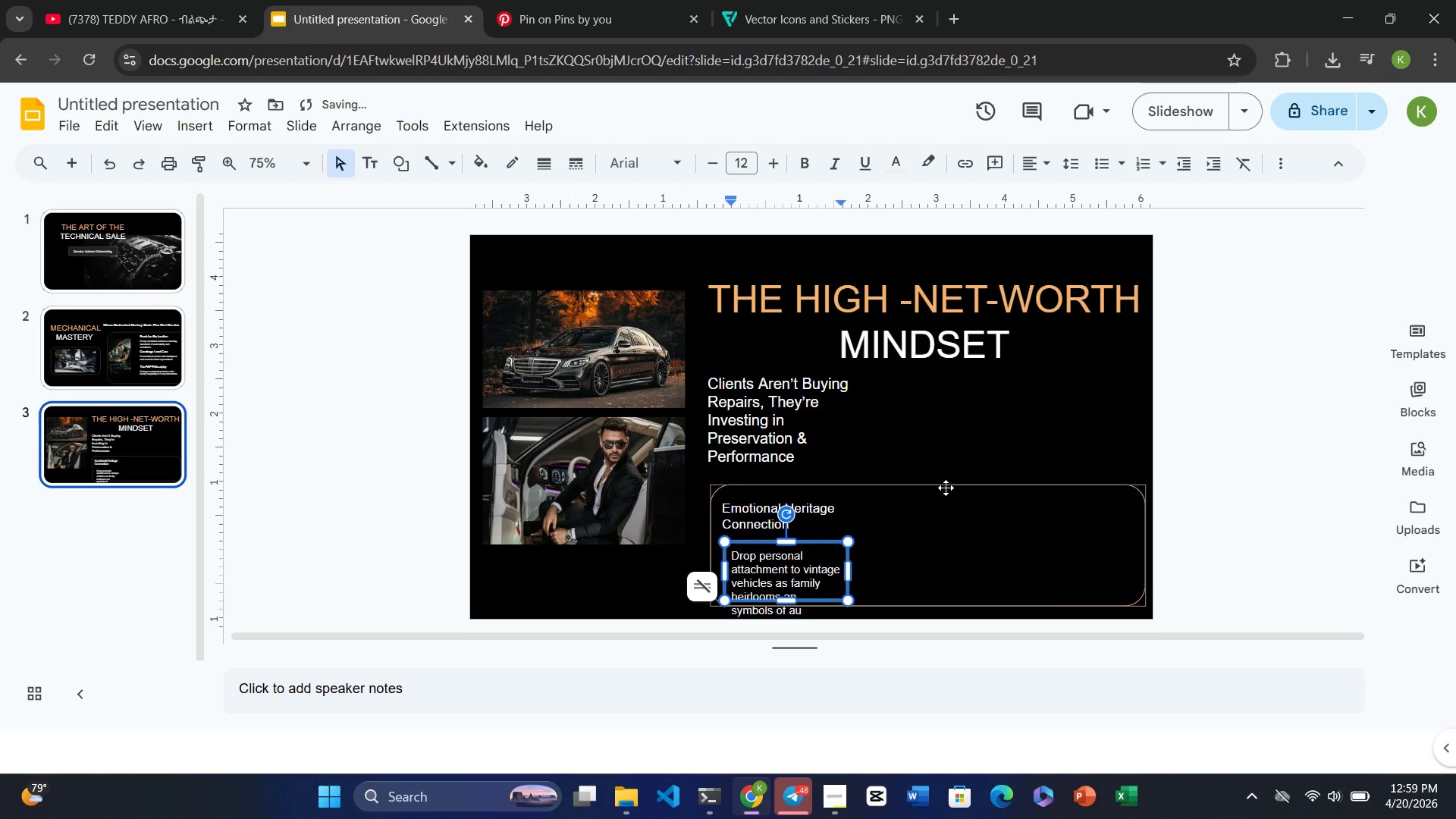 
key(T)
 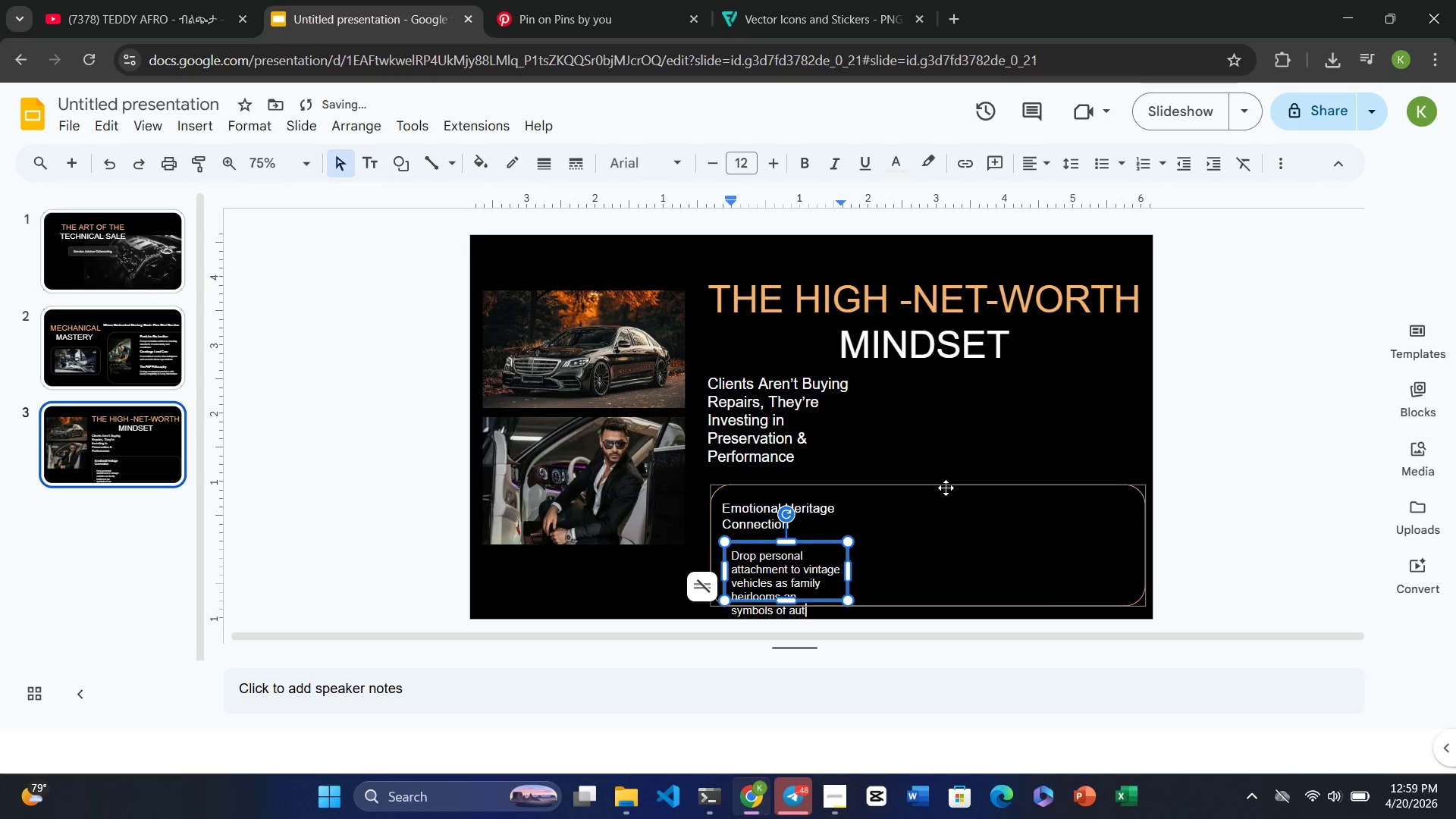 
key(Control+O)
 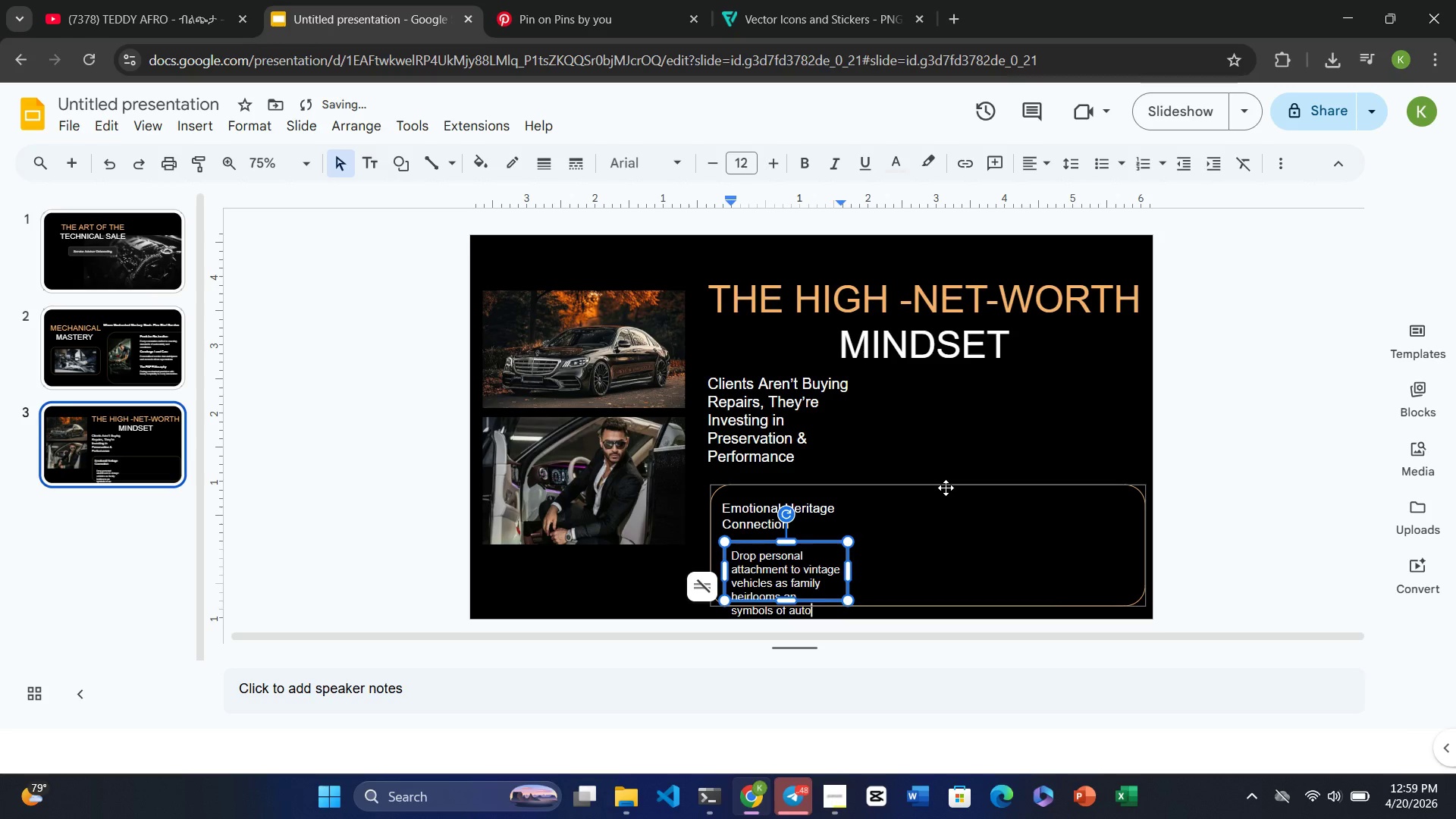 
type(motive)
 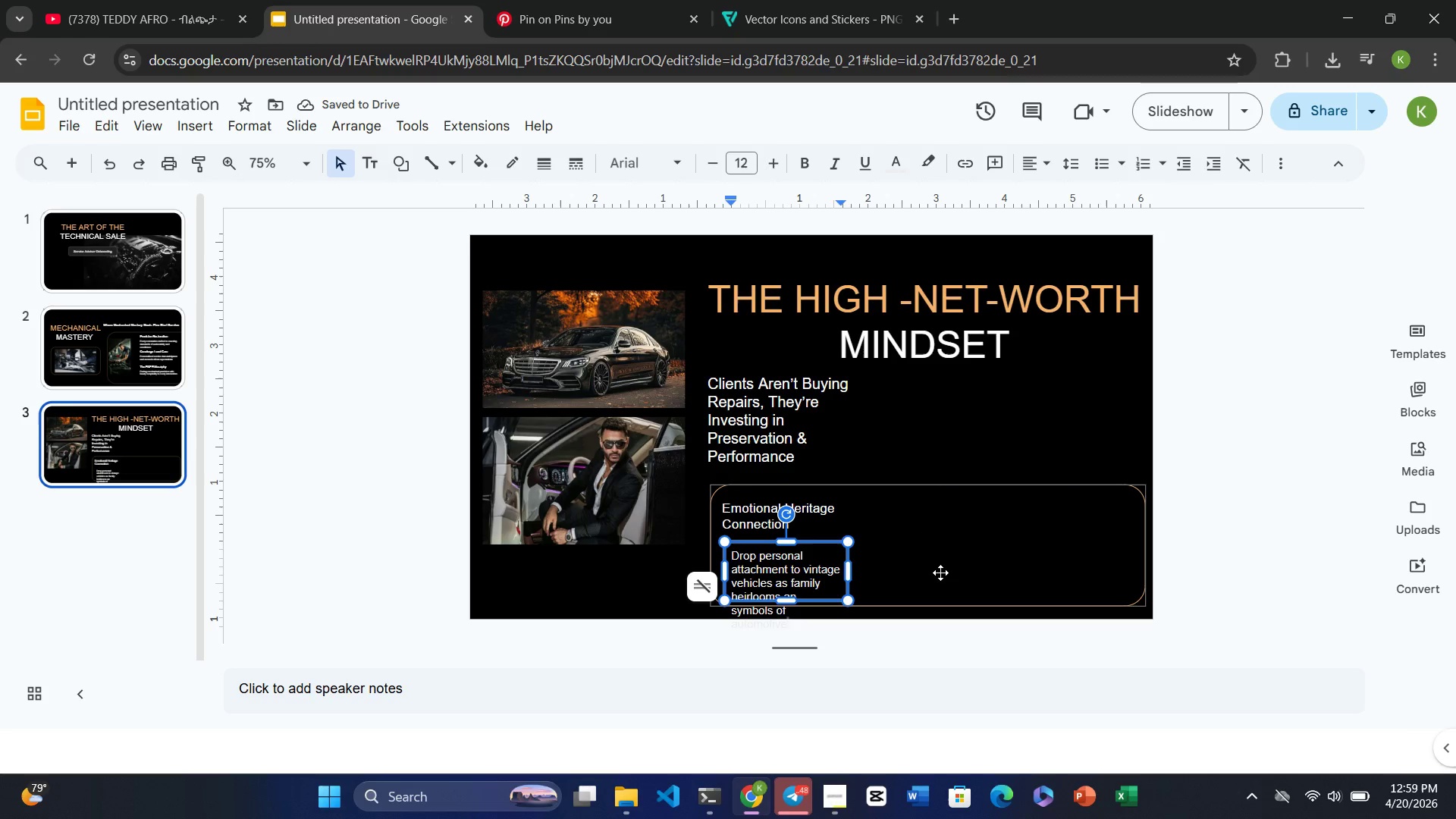 
wait(9.86)
 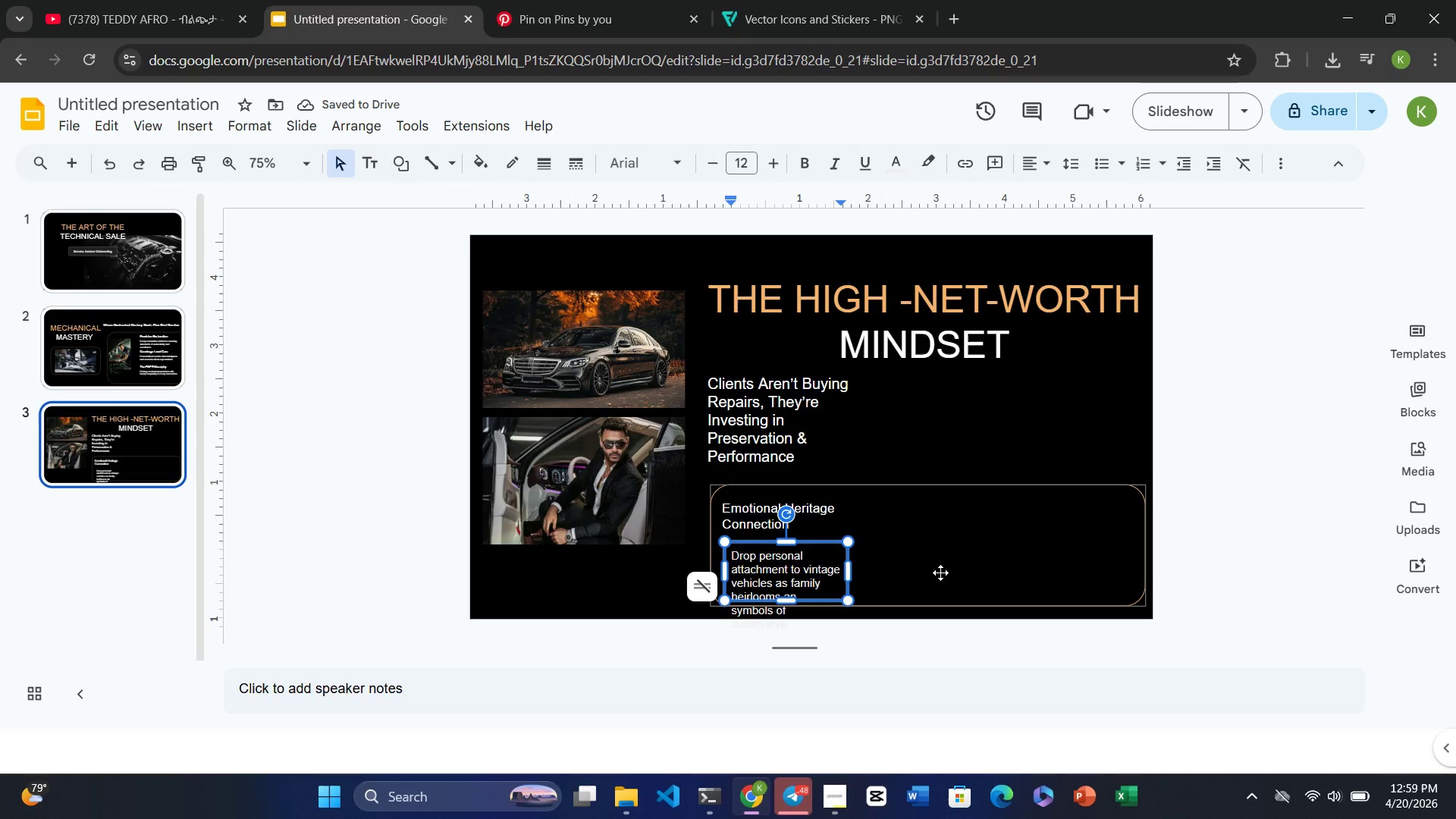 
key(Control+Z)
 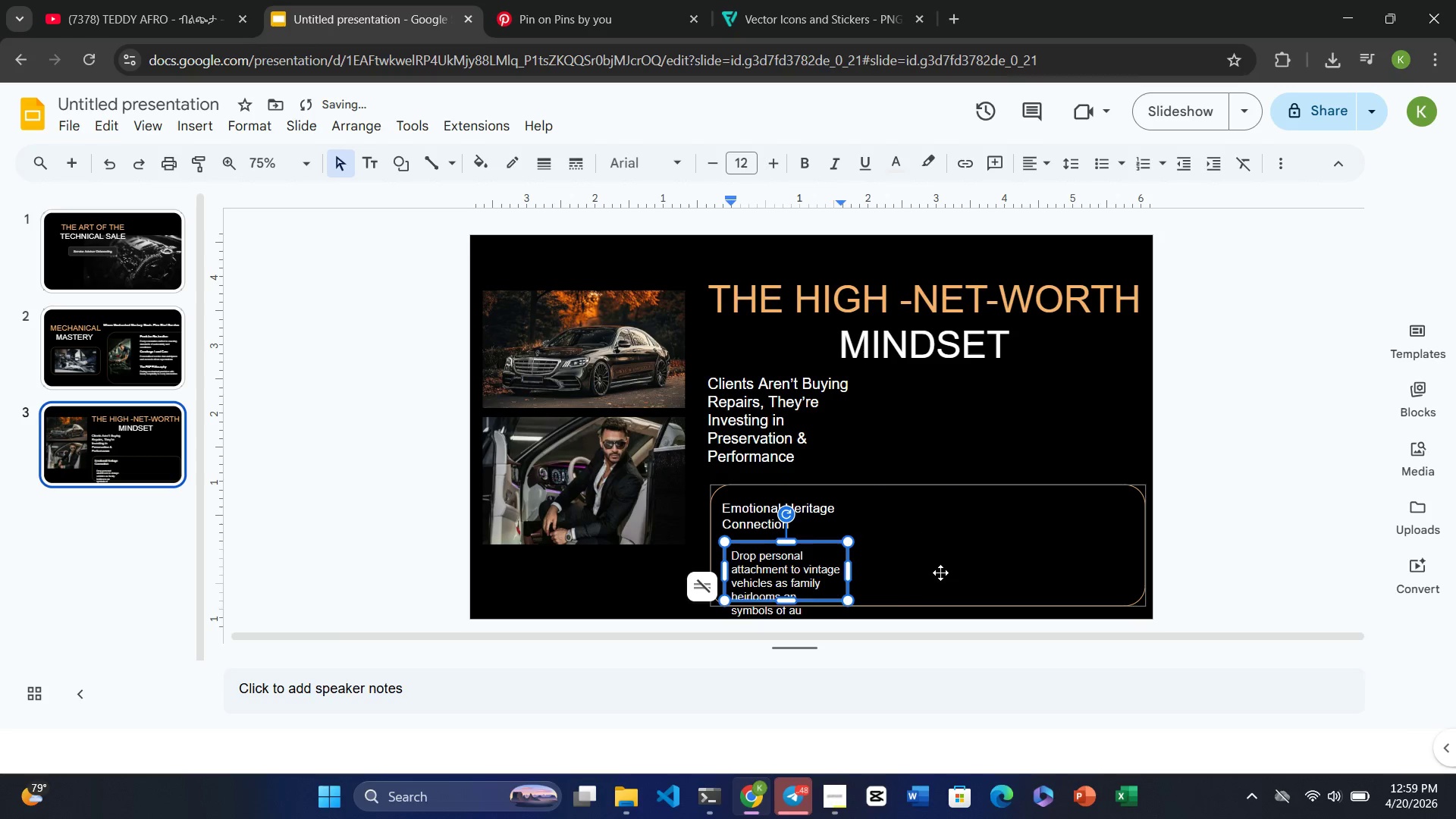 
key(Control+Z)
 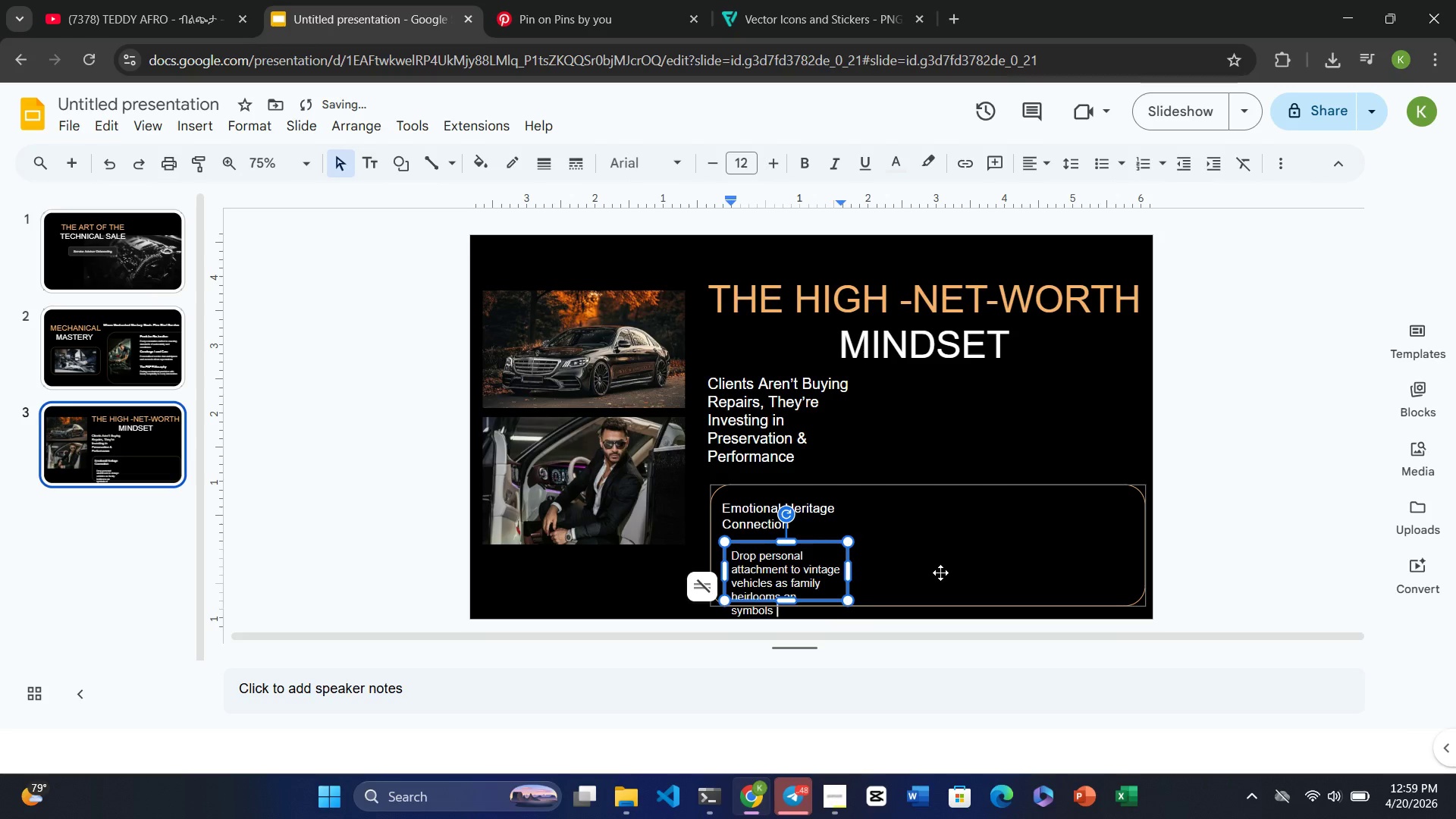 
key(Control+Z)
 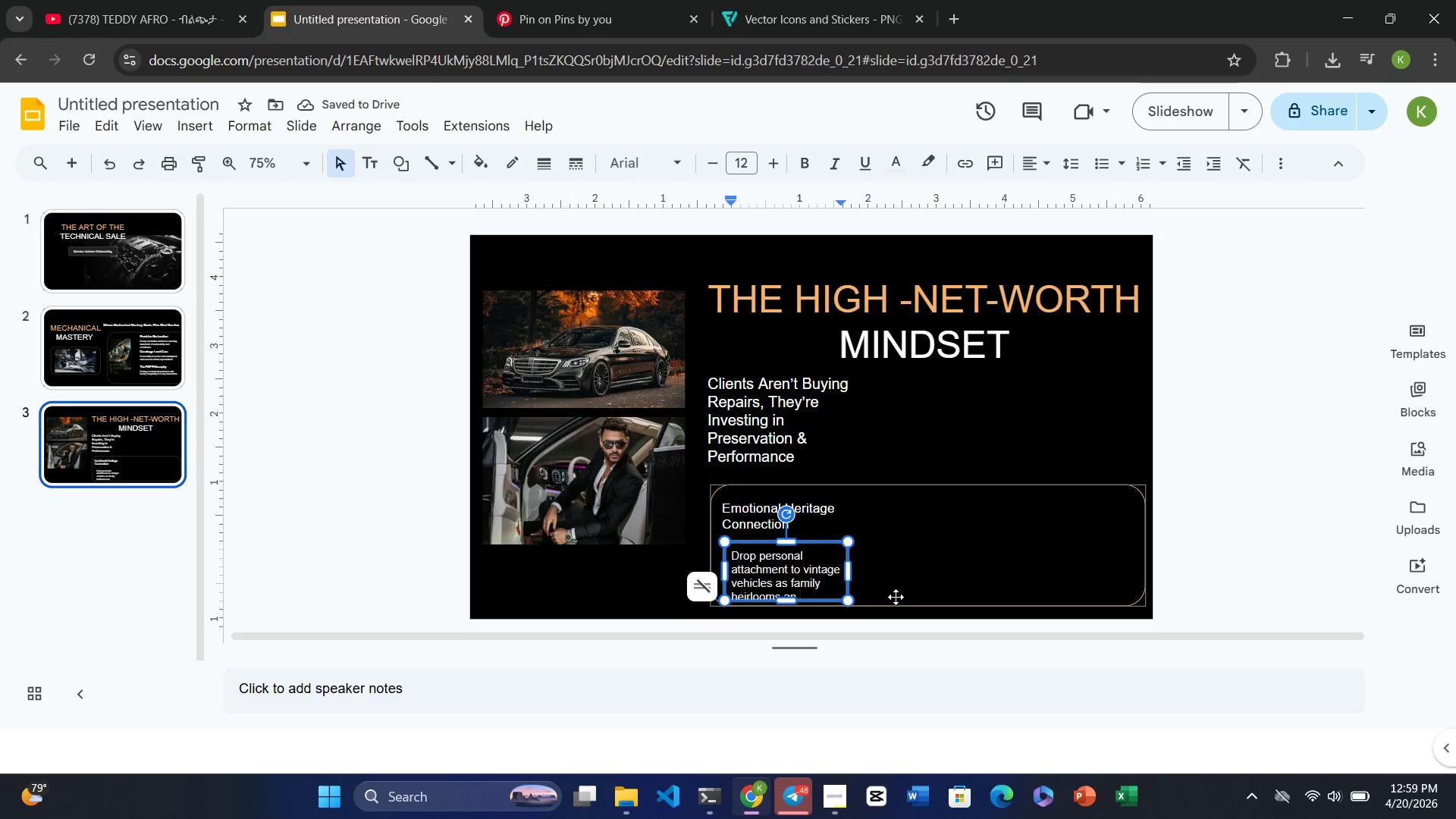 
key(Backspace)
 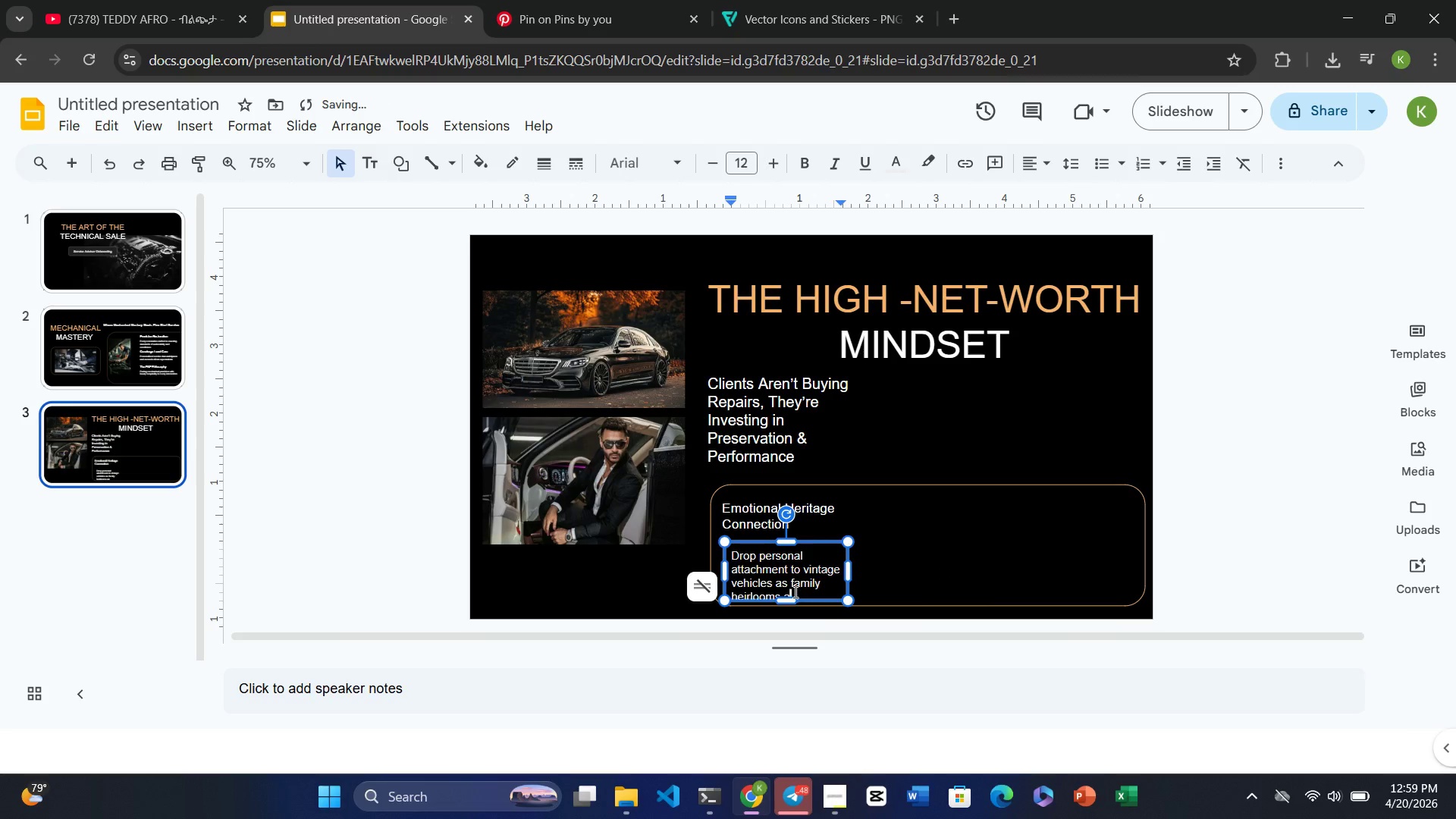 
key(Backspace)
 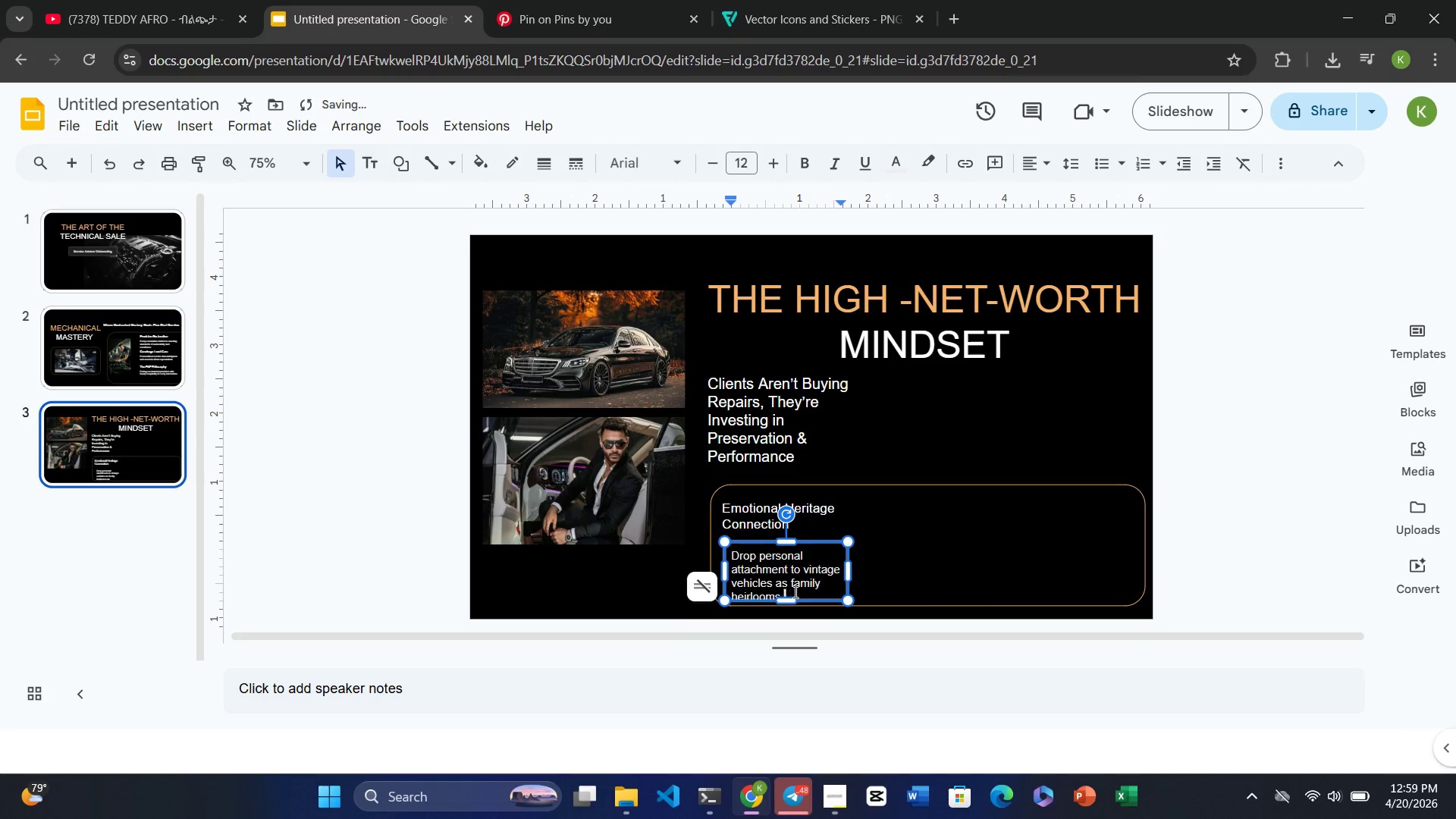 
key(Backspace)
 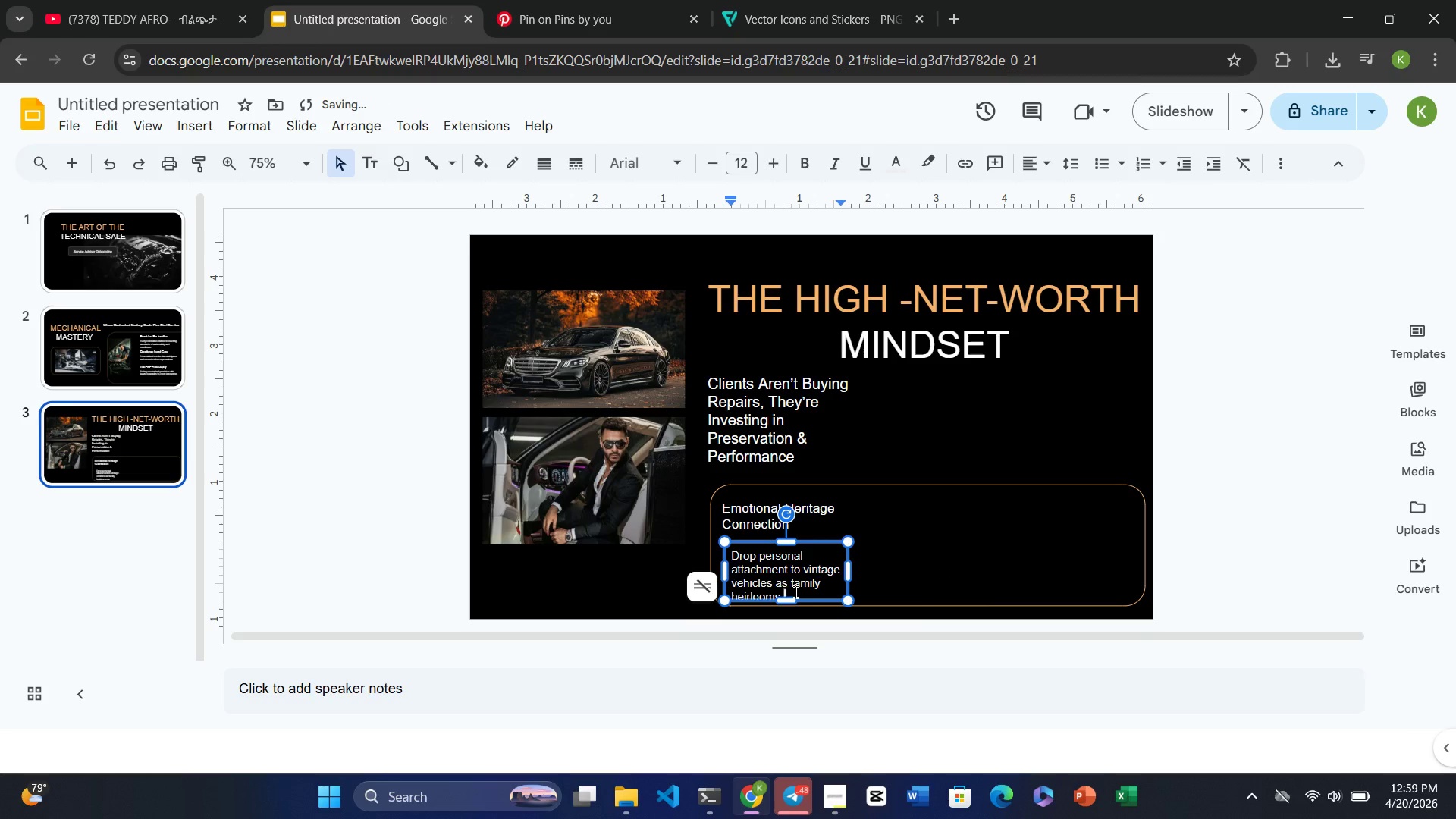 
key(Backspace)
 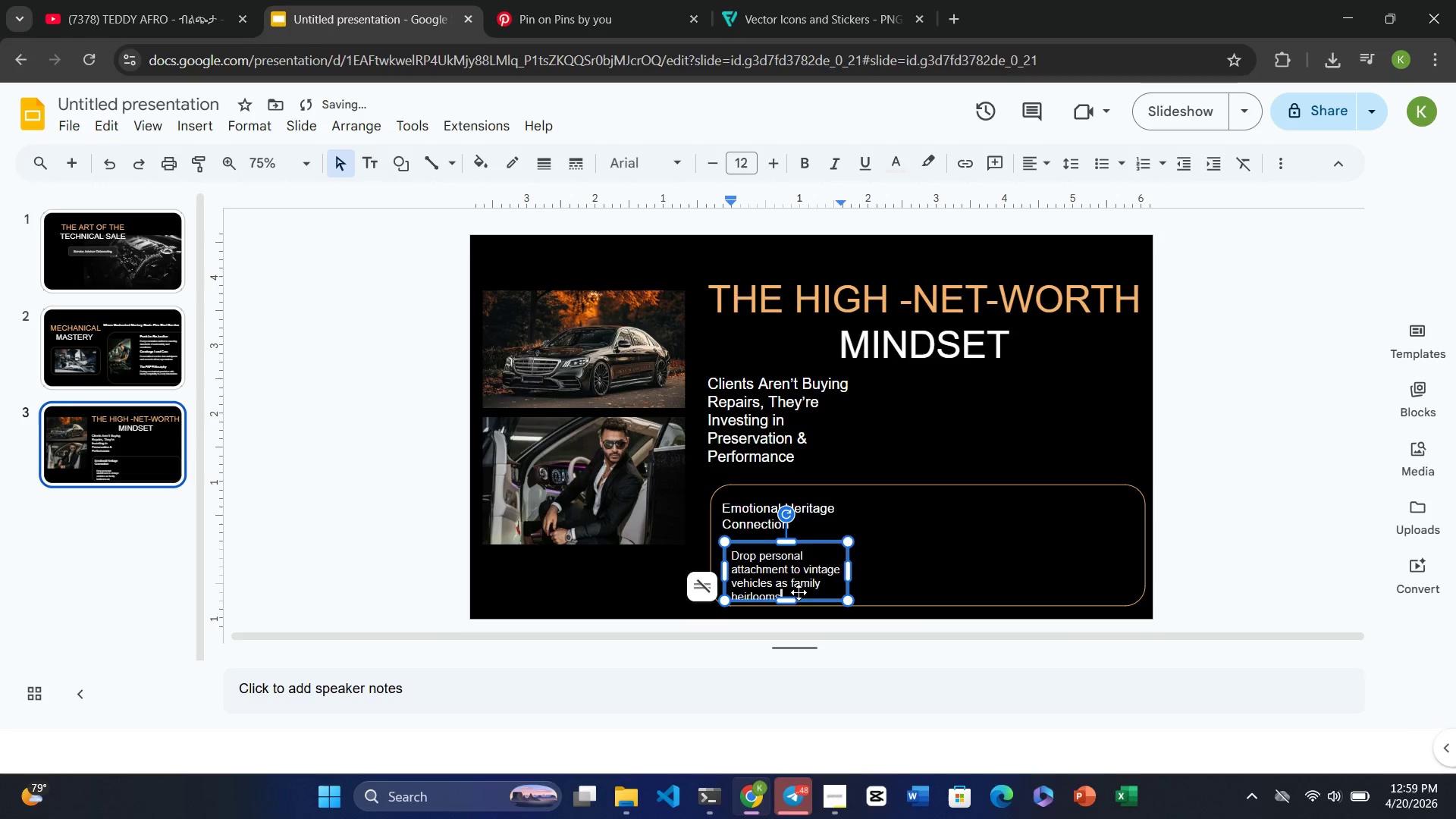 
left_click([959, 572])
 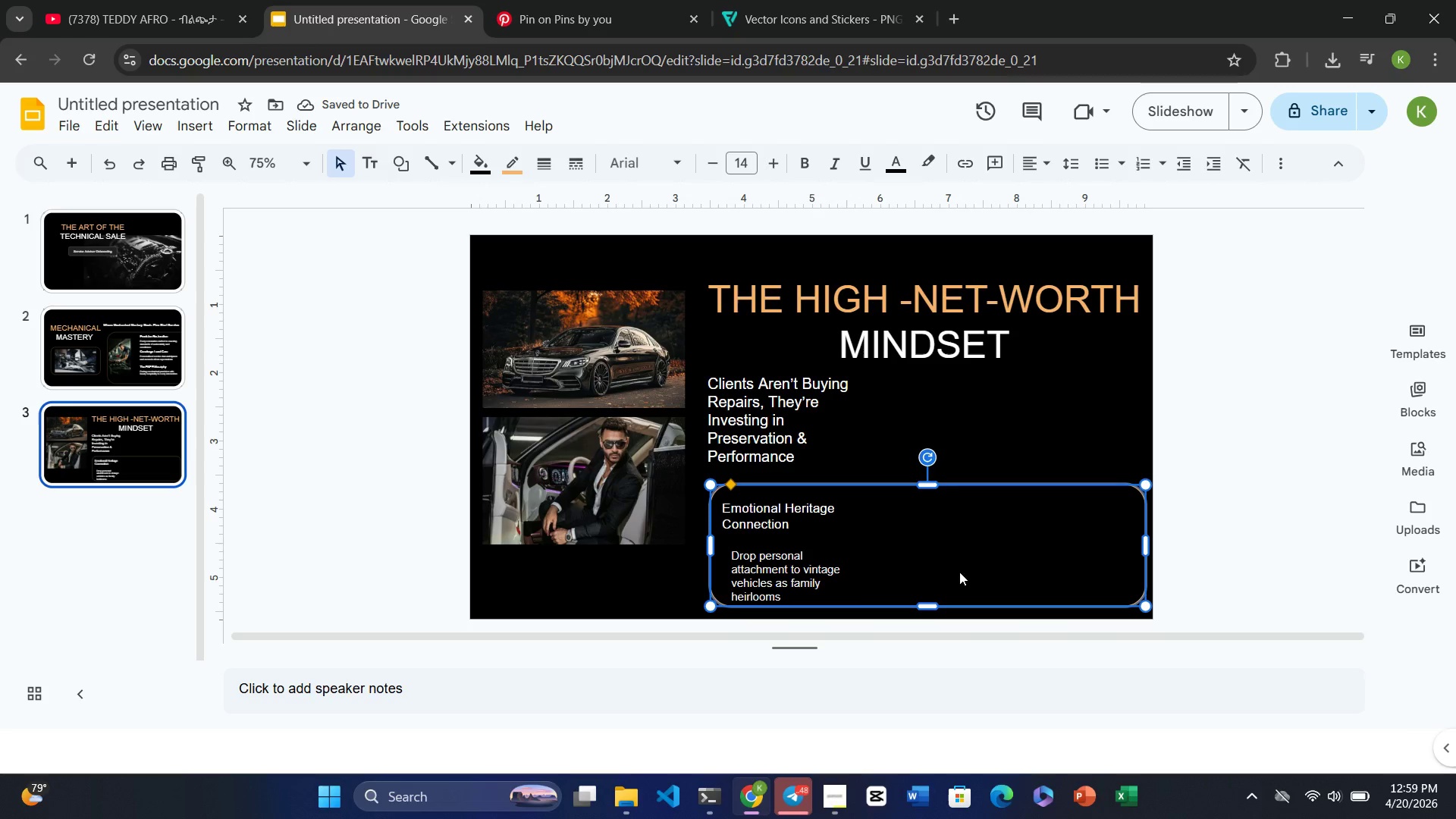 
left_click([823, 585])
 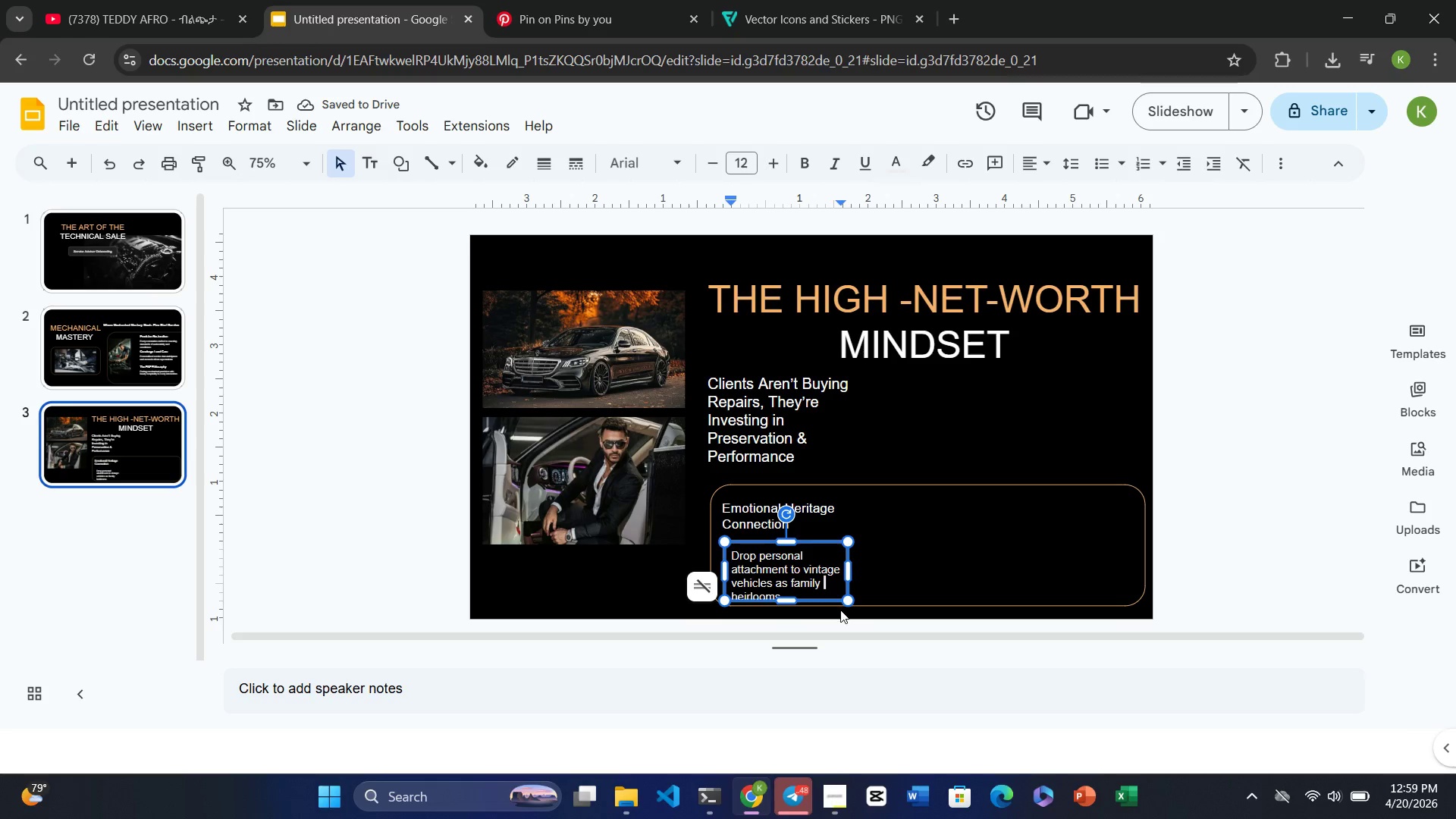 
left_click([935, 576])
 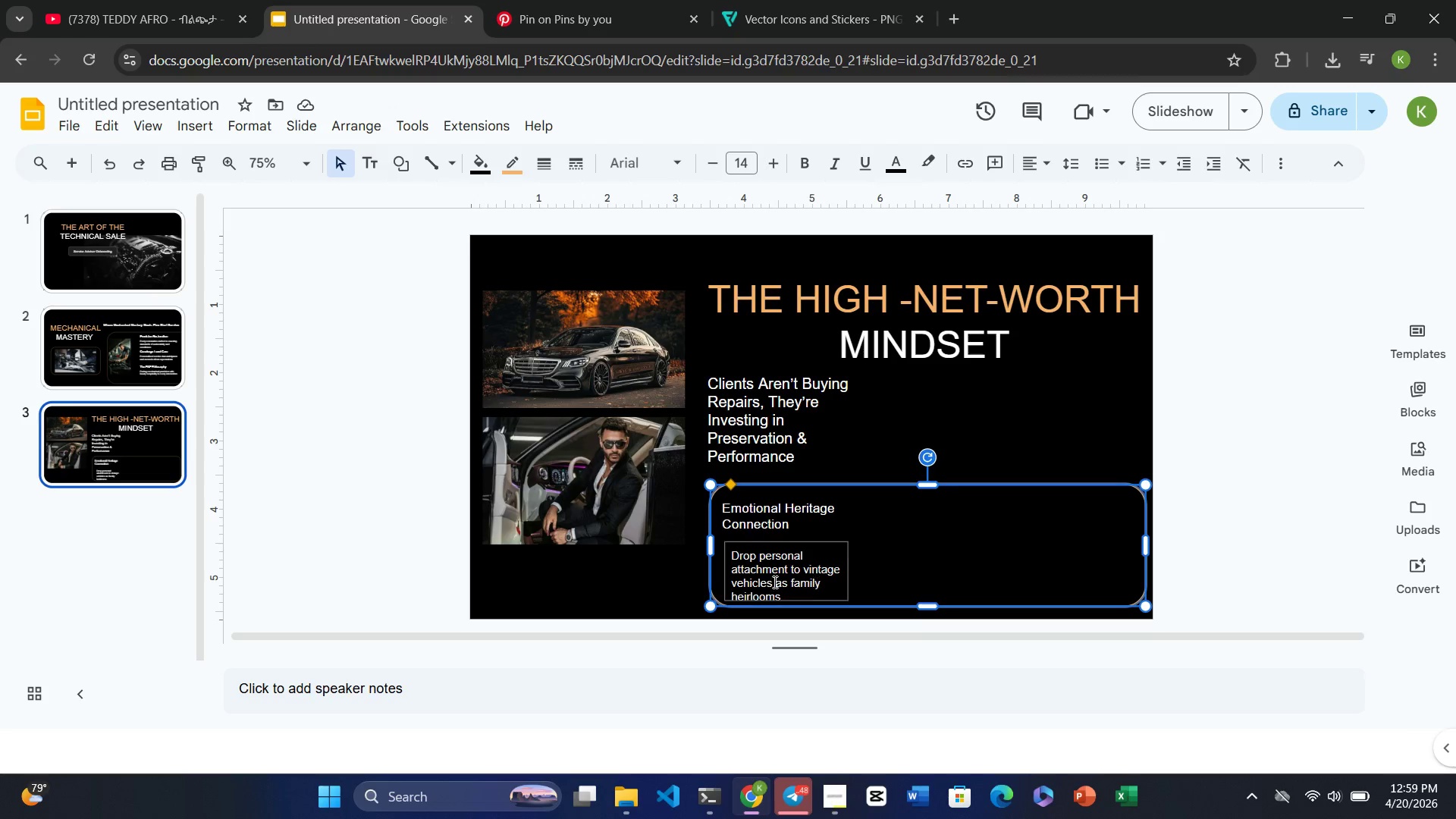 
left_click_drag(start_coordinate=[758, 582], to_coordinate=[772, 544])
 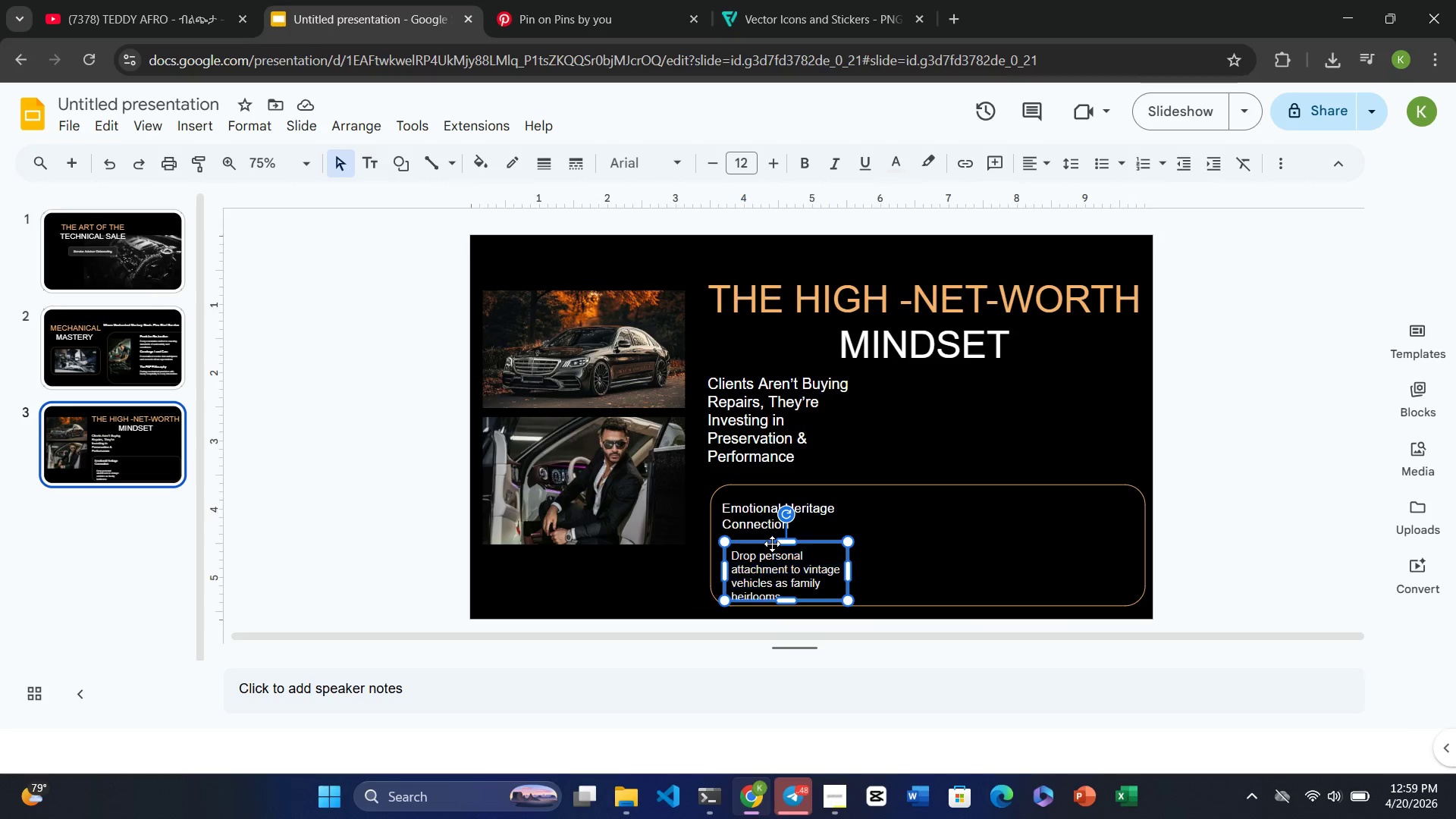 
left_click_drag(start_coordinate=[772, 544], to_coordinate=[766, 537])
 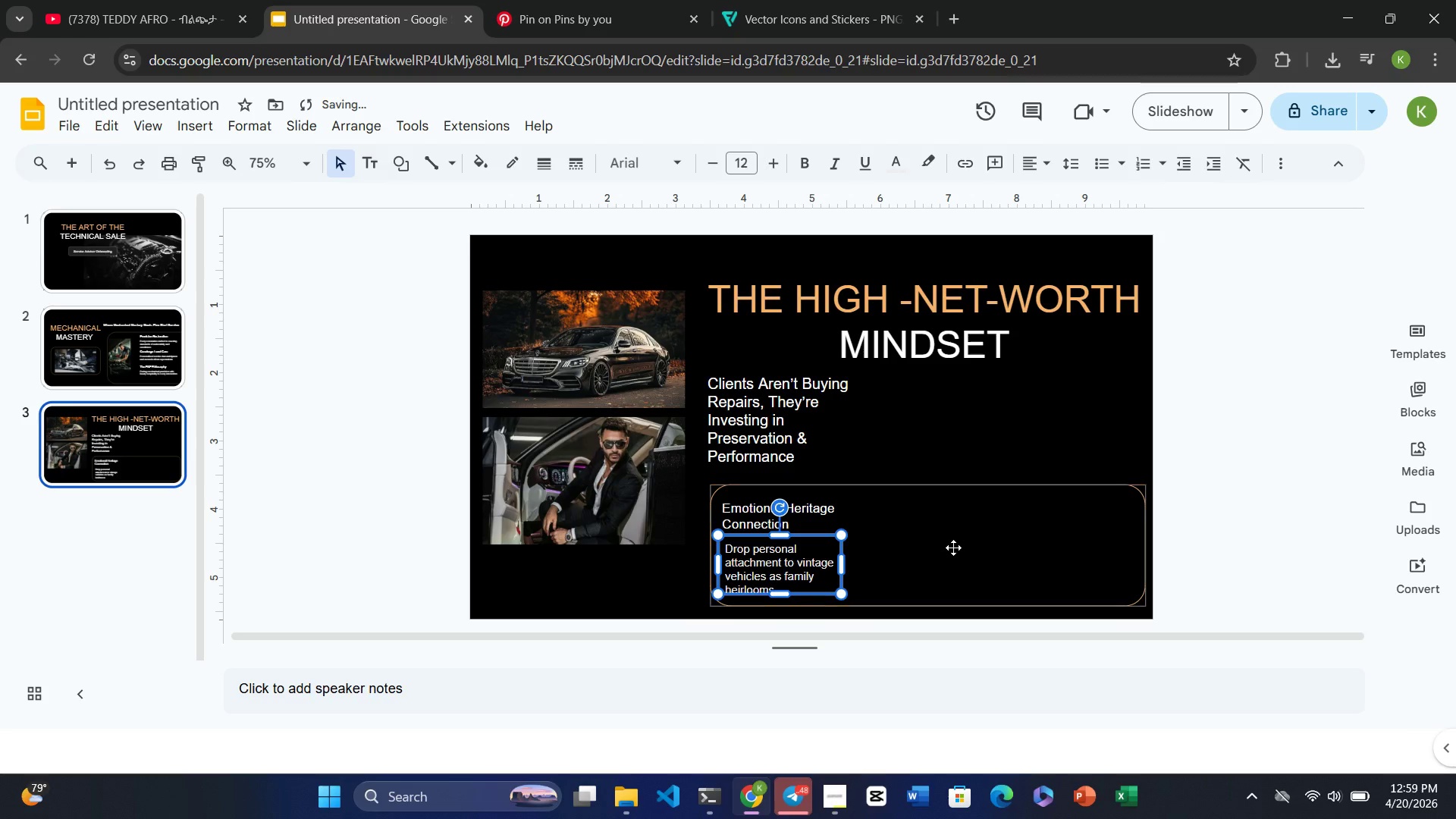 
left_click([953, 548])
 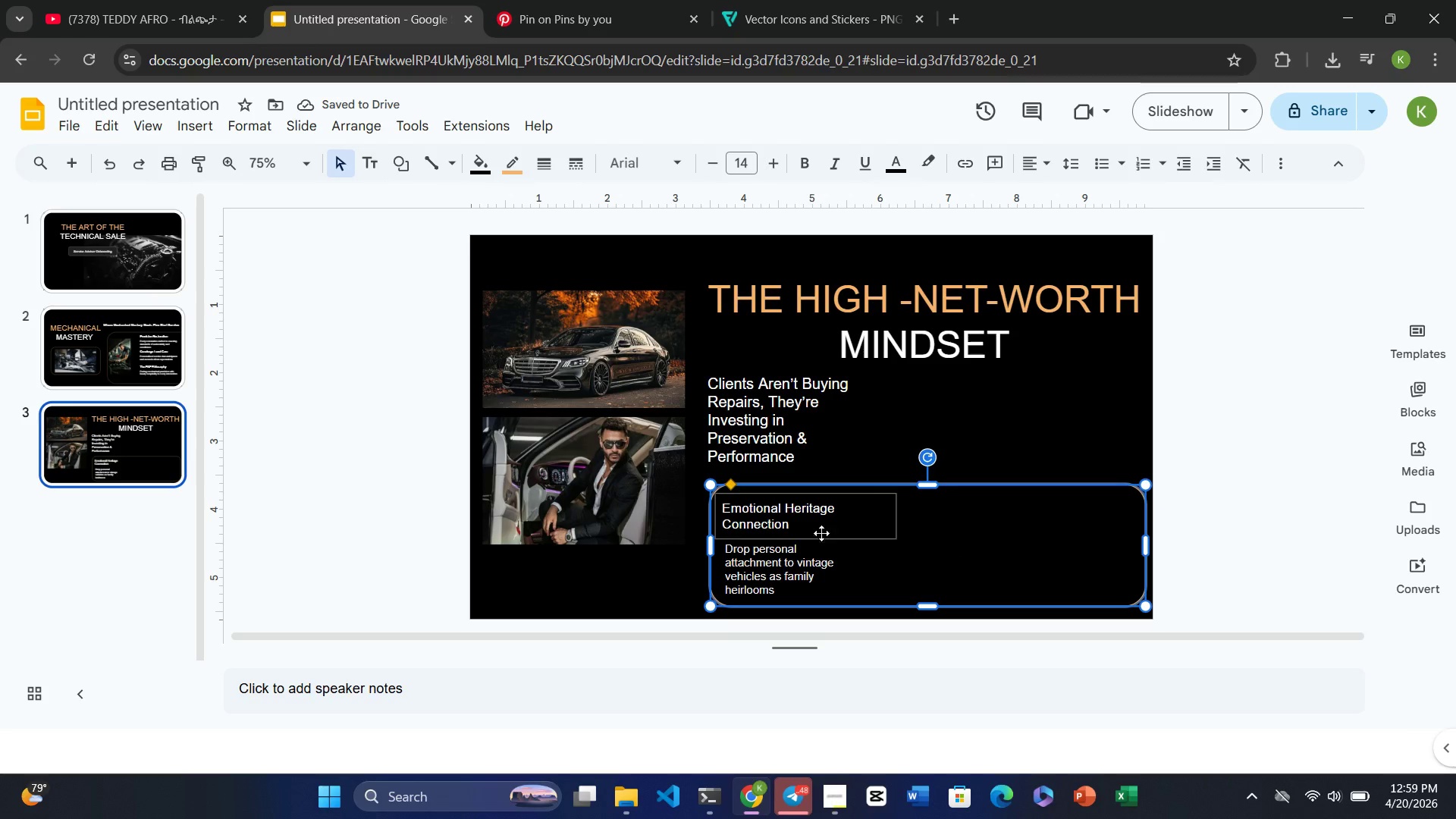 
left_click([786, 515])
 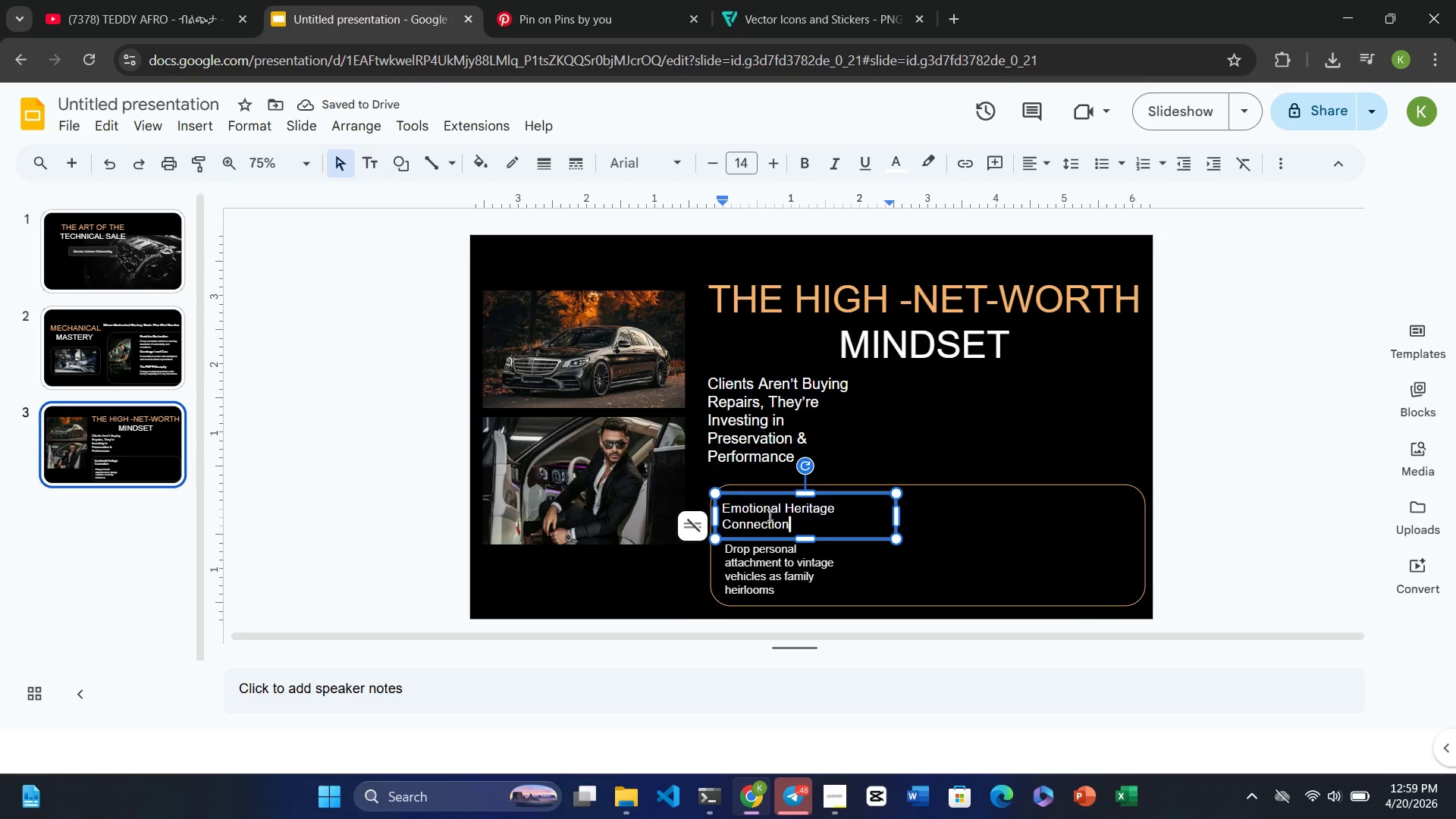 
double_click([765, 515])
 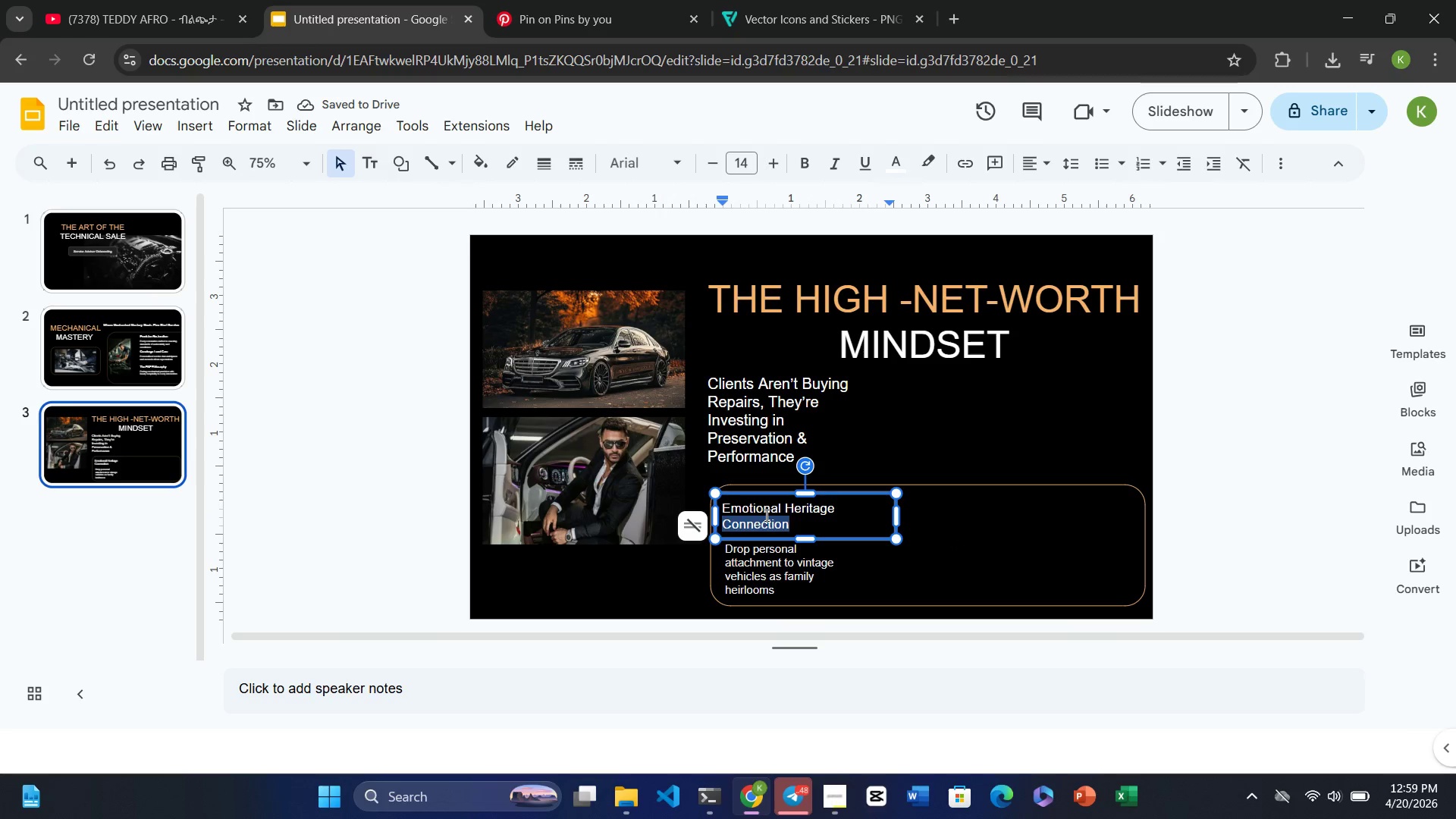 
triple_click([765, 515])
 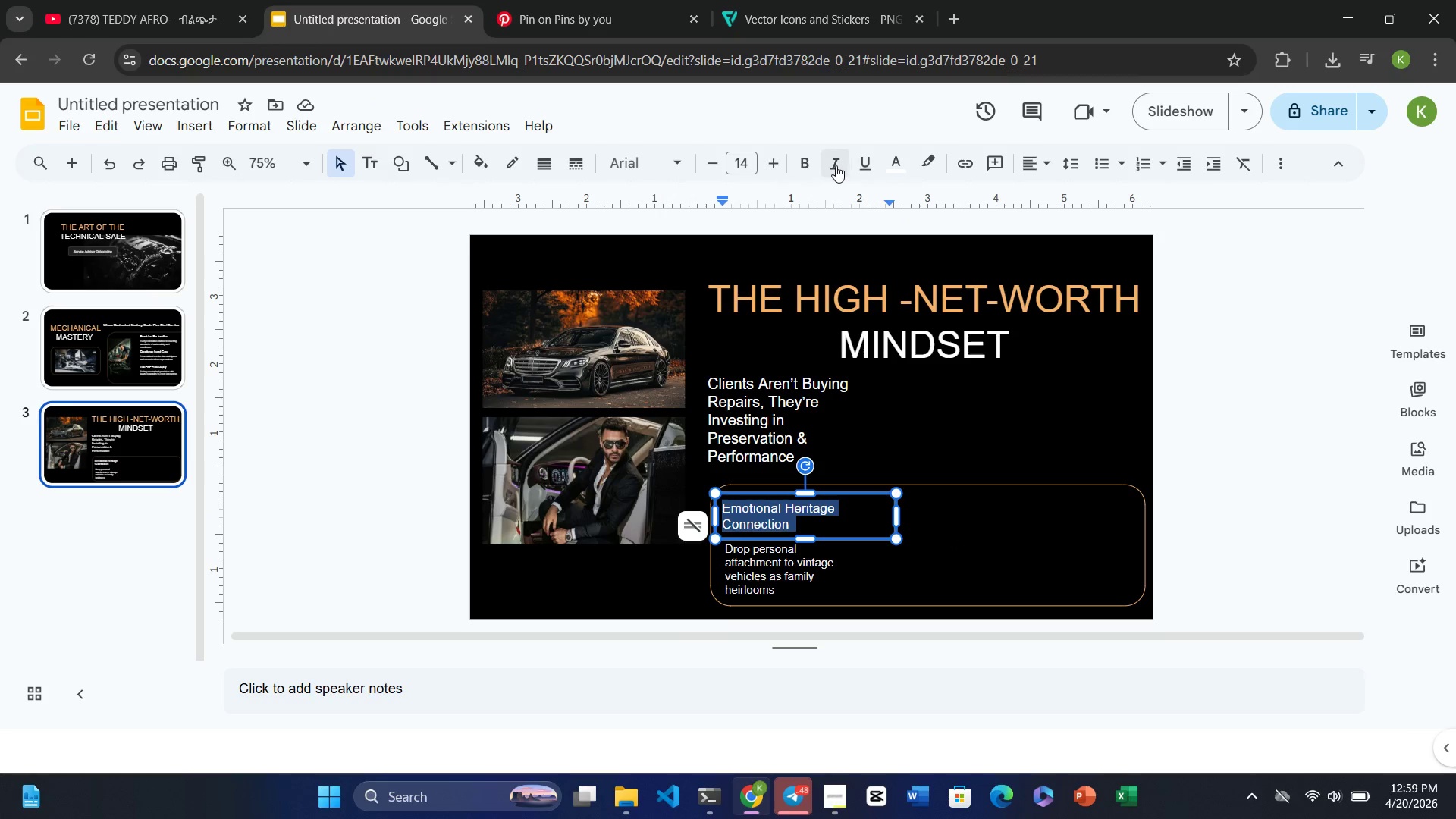 
left_click([811, 165])
 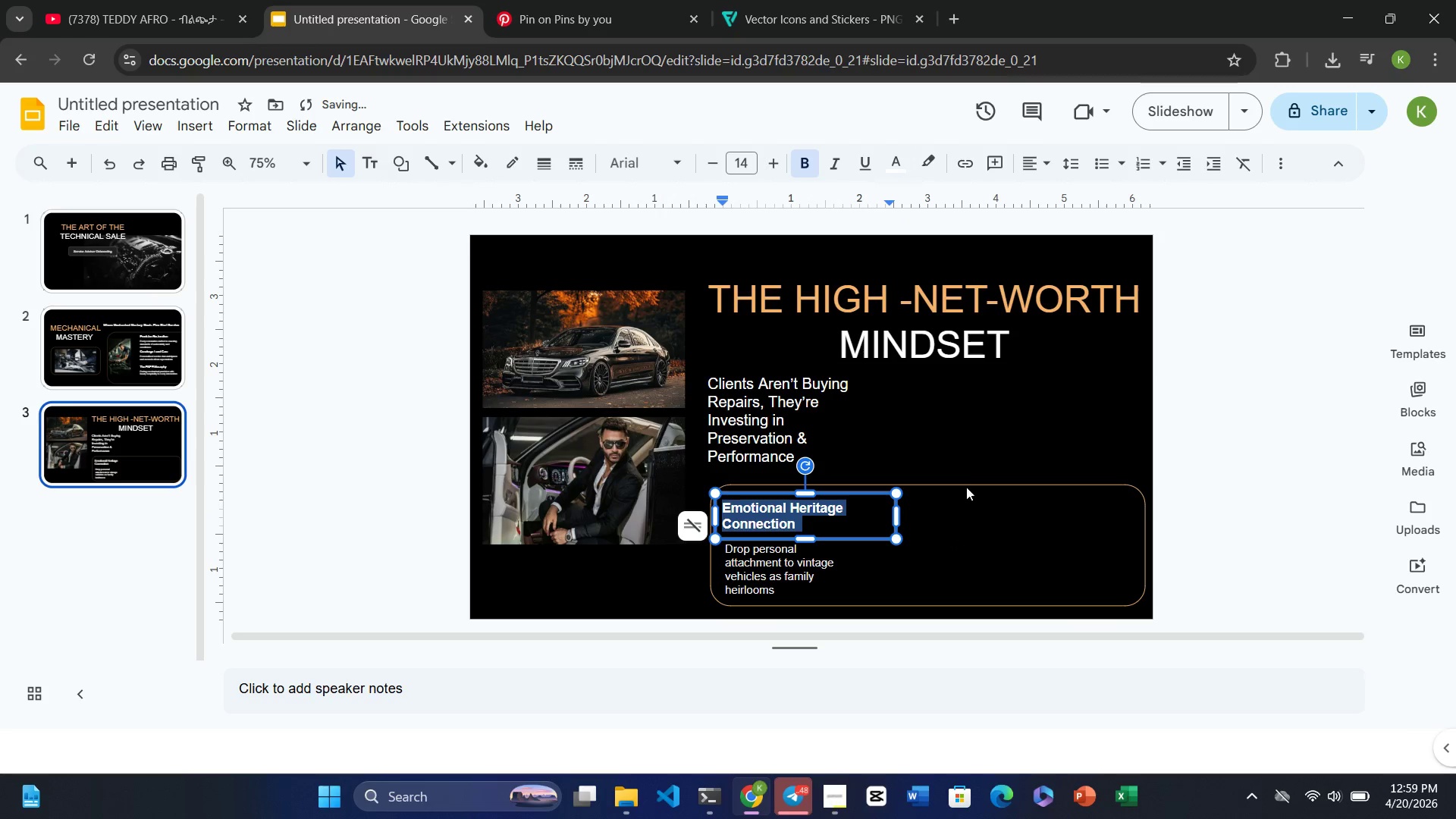 
left_click([927, 536])
 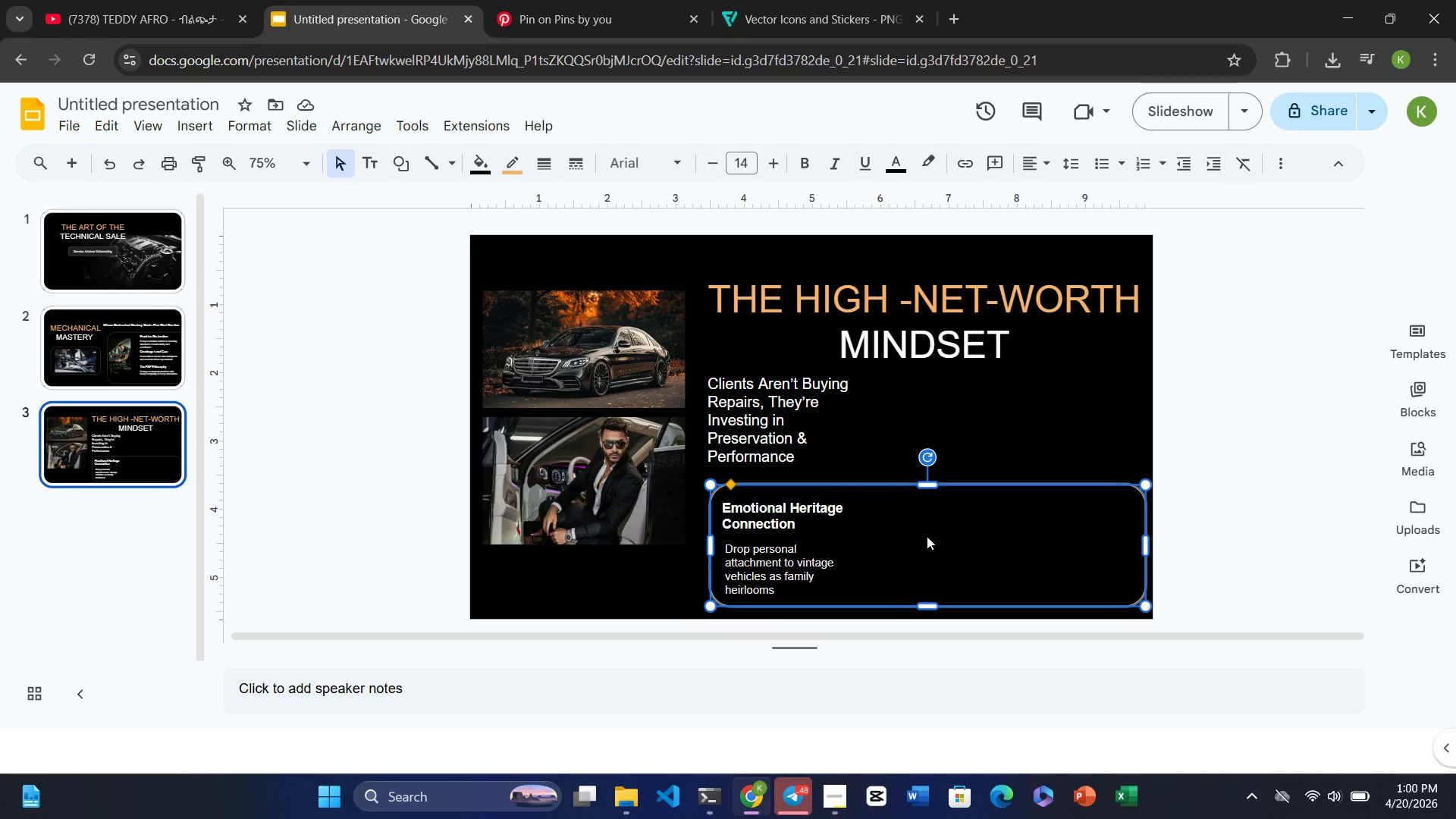 
wait(7.97)
 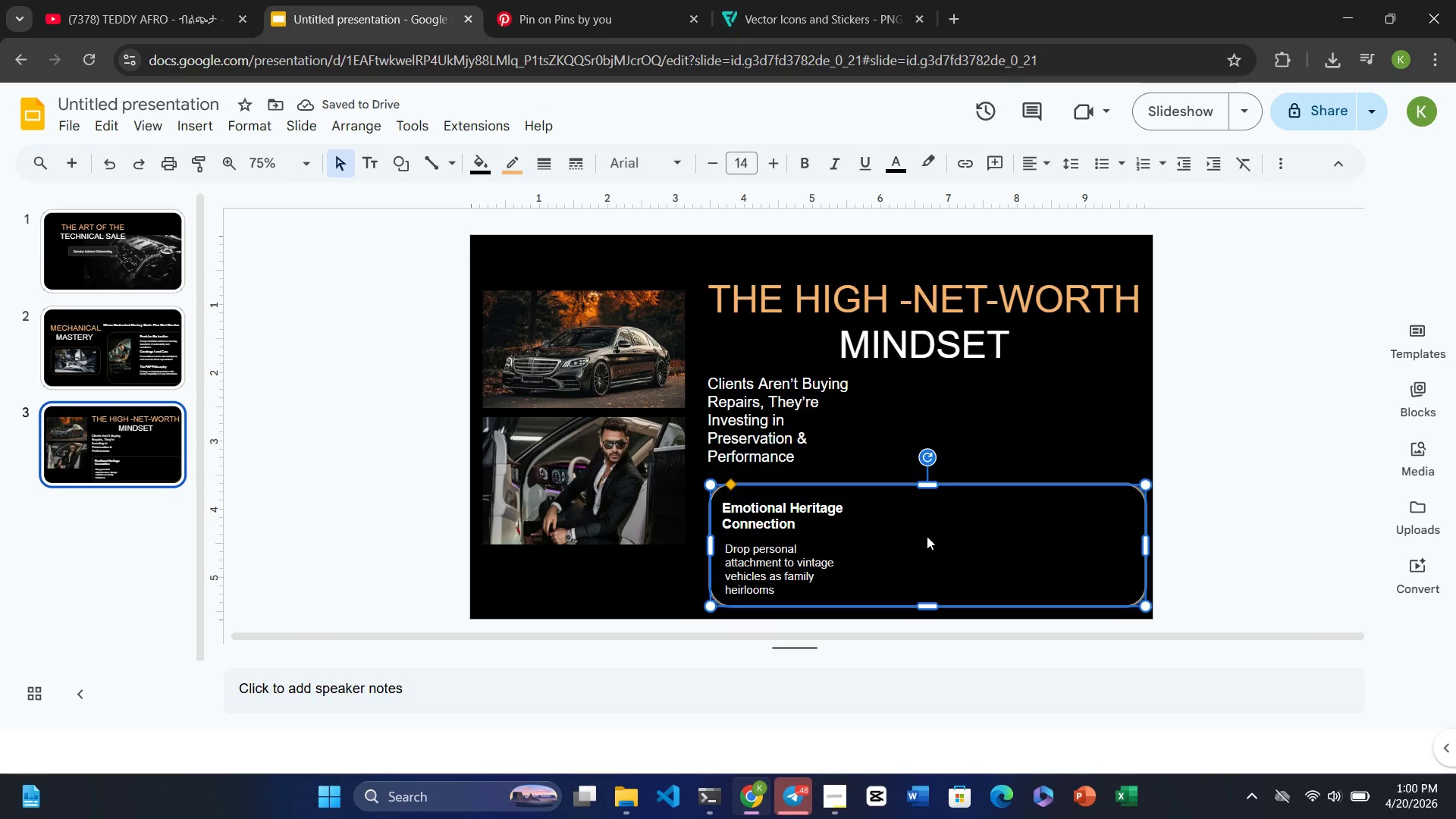 
left_click([761, 551])
 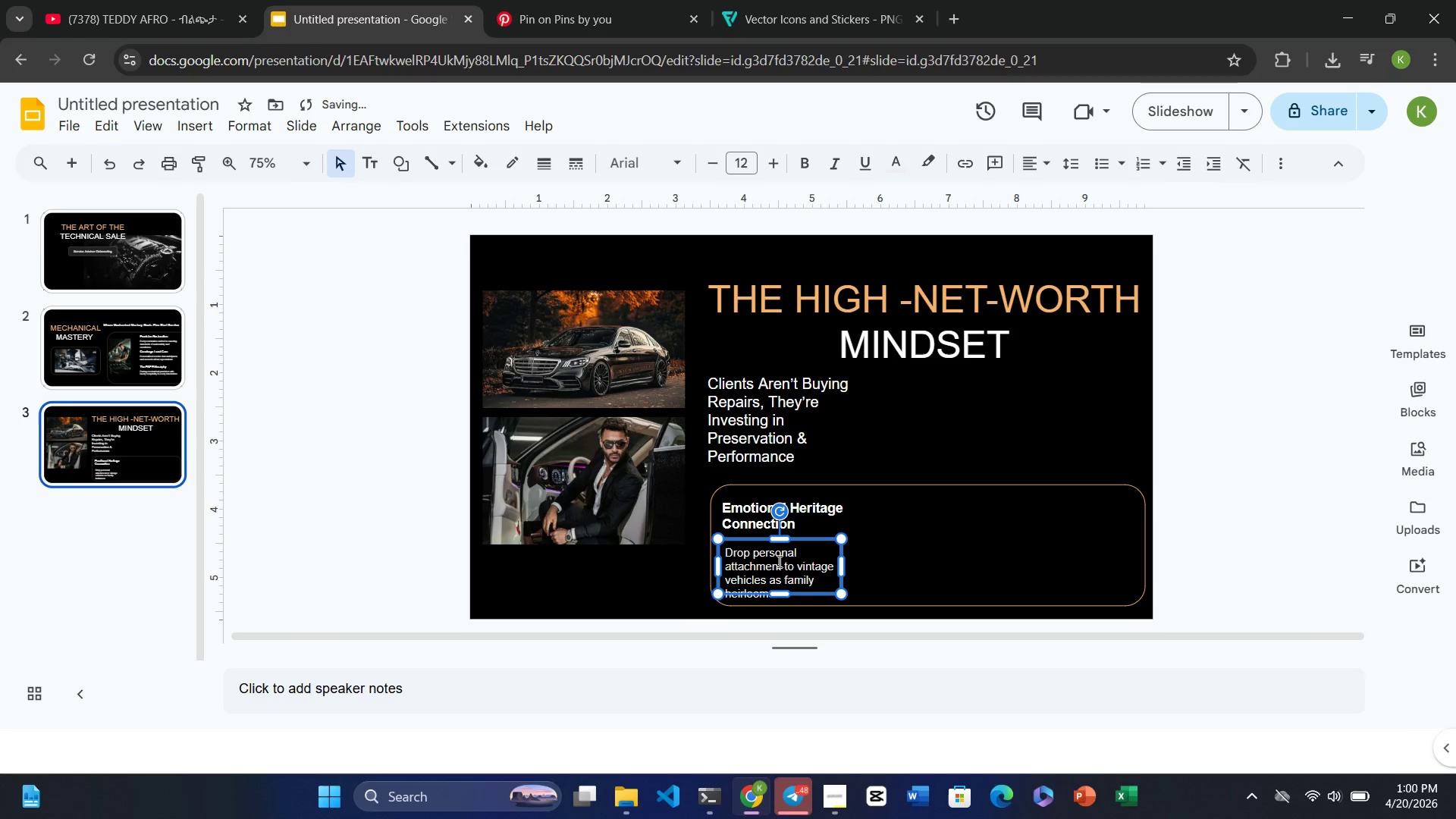 
wait(6.26)
 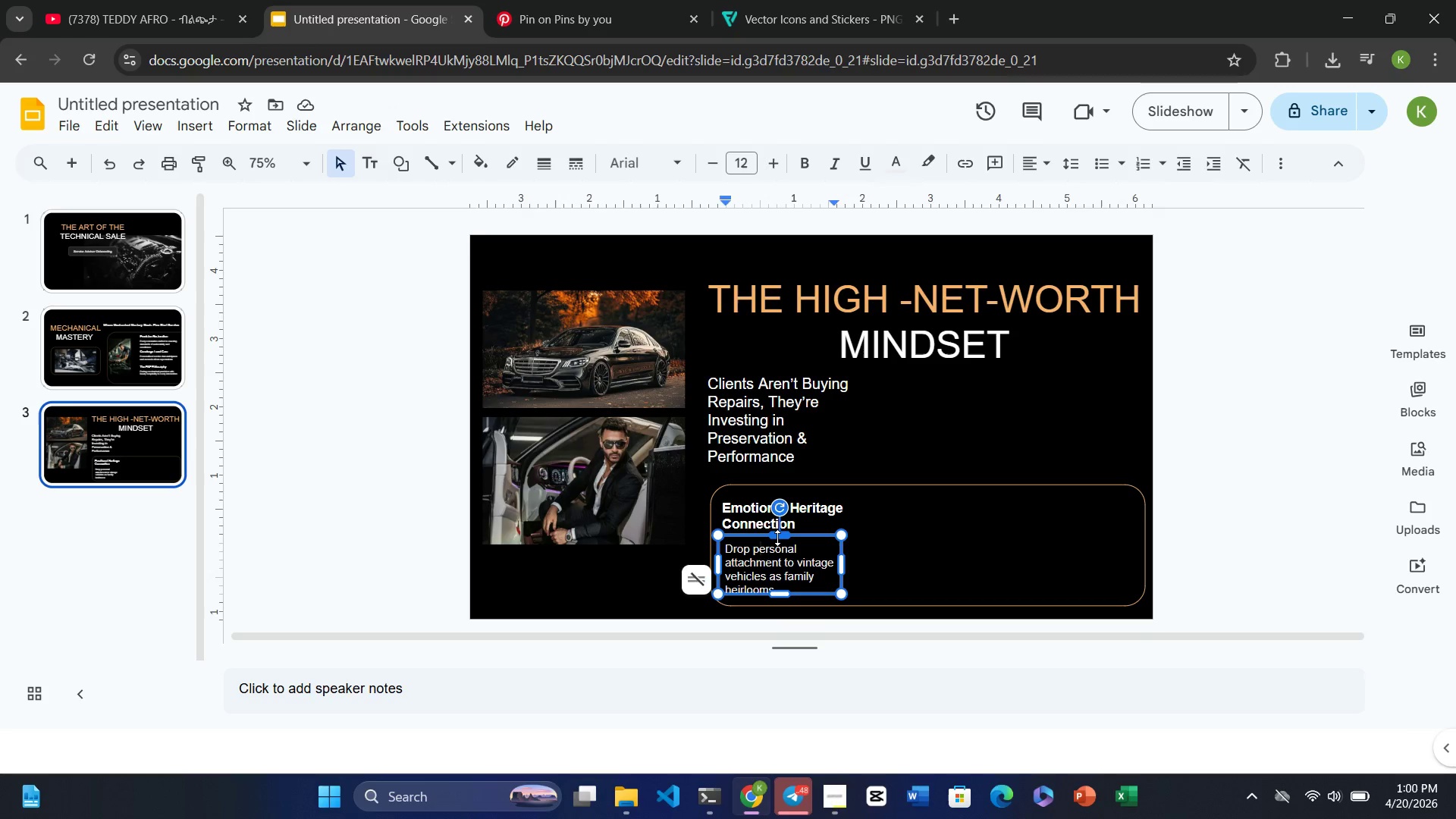 
left_click_drag(start_coordinate=[751, 538], to_coordinate=[749, 532])
 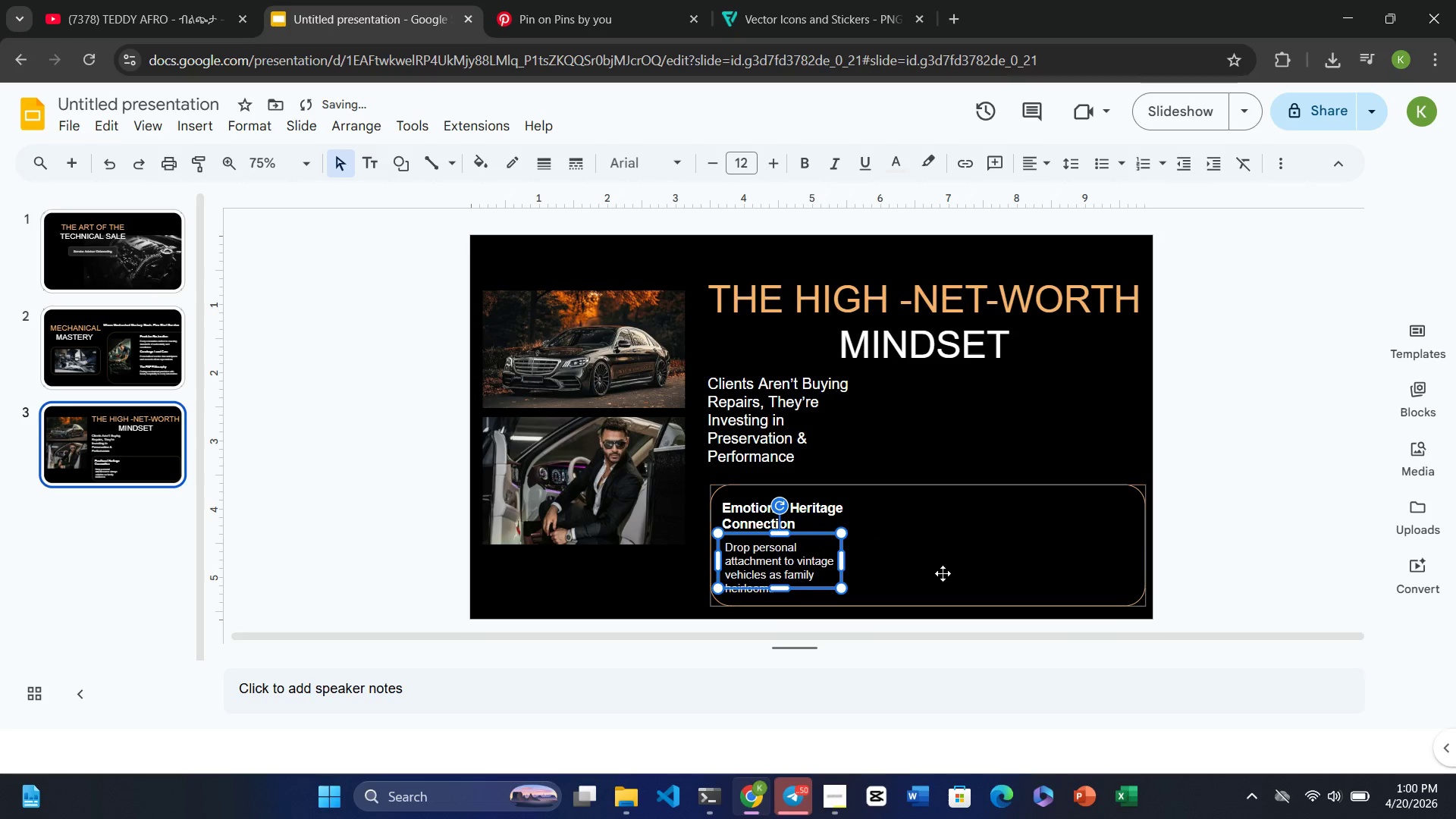 
left_click([943, 573])
 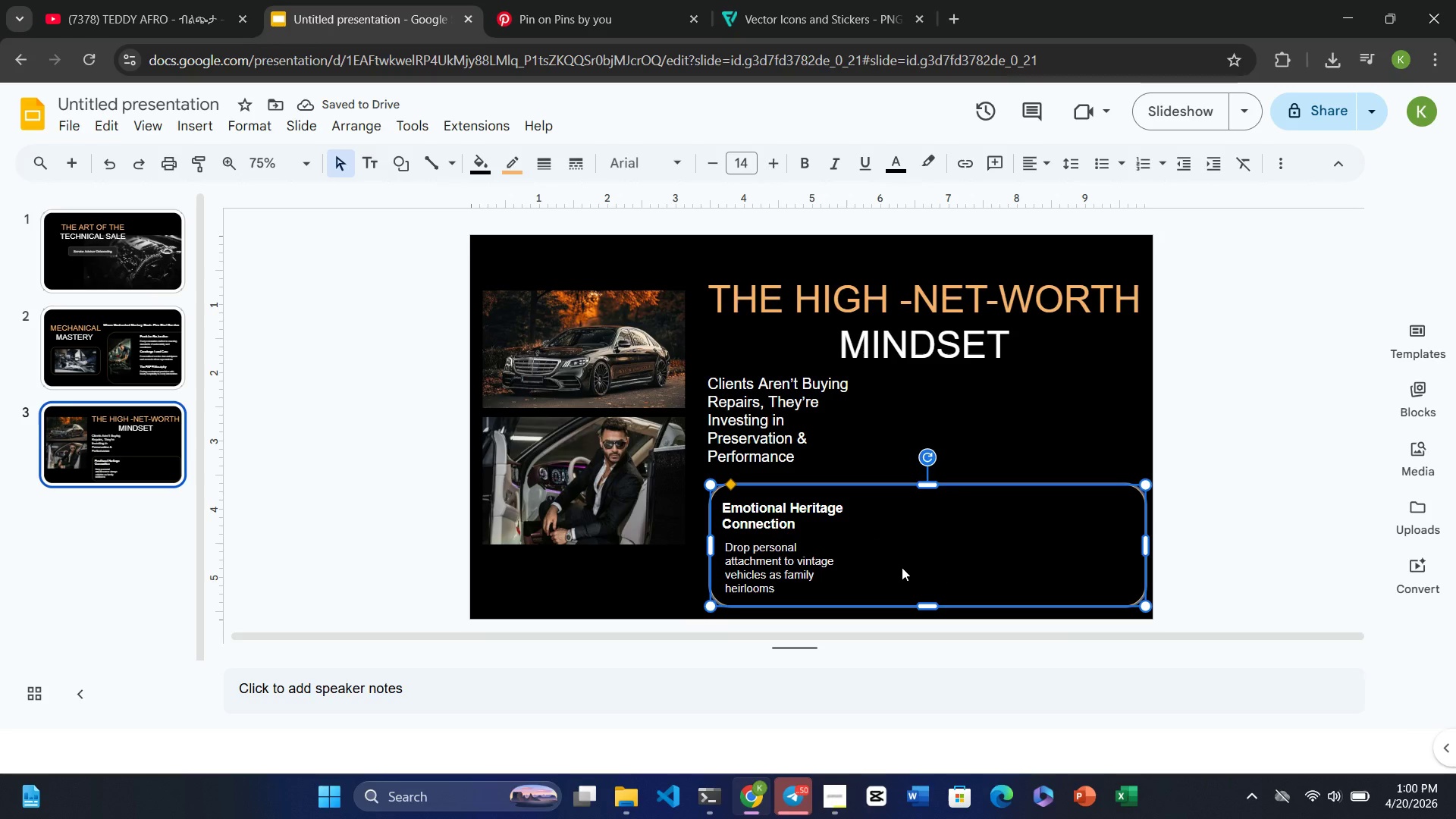 
left_click([774, 520])
 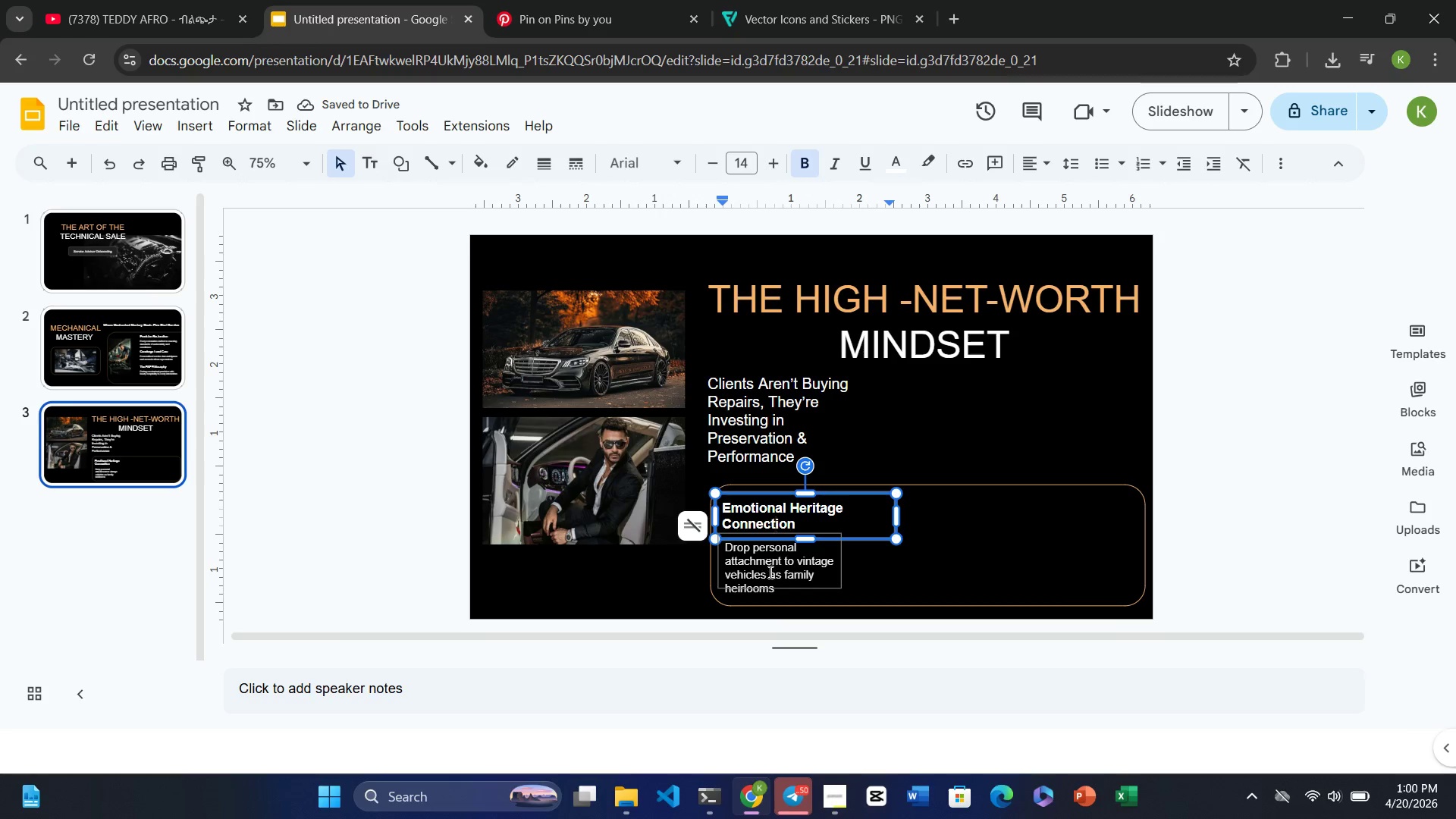 
left_click([769, 572])
 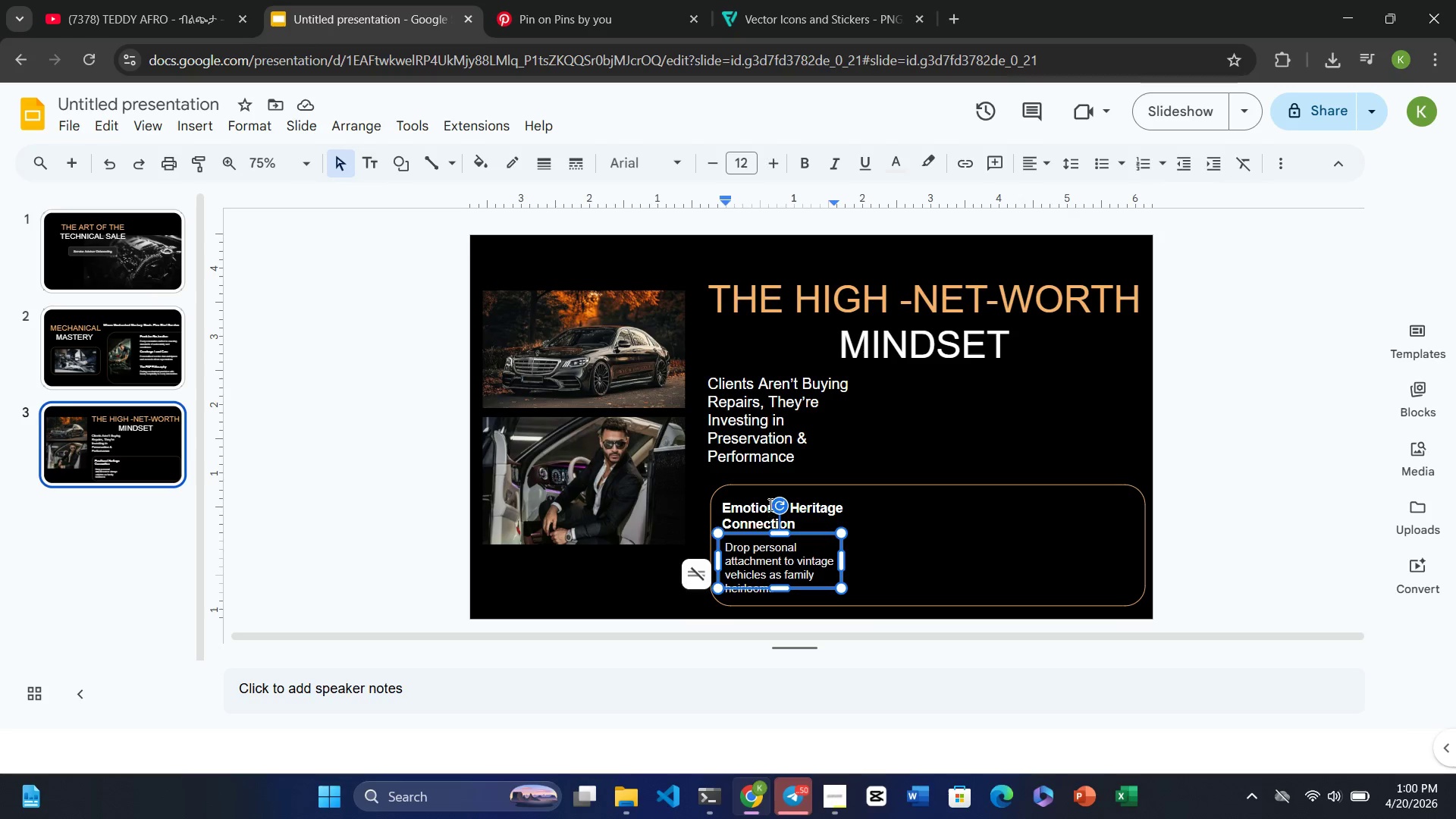 
left_click([769, 504])
 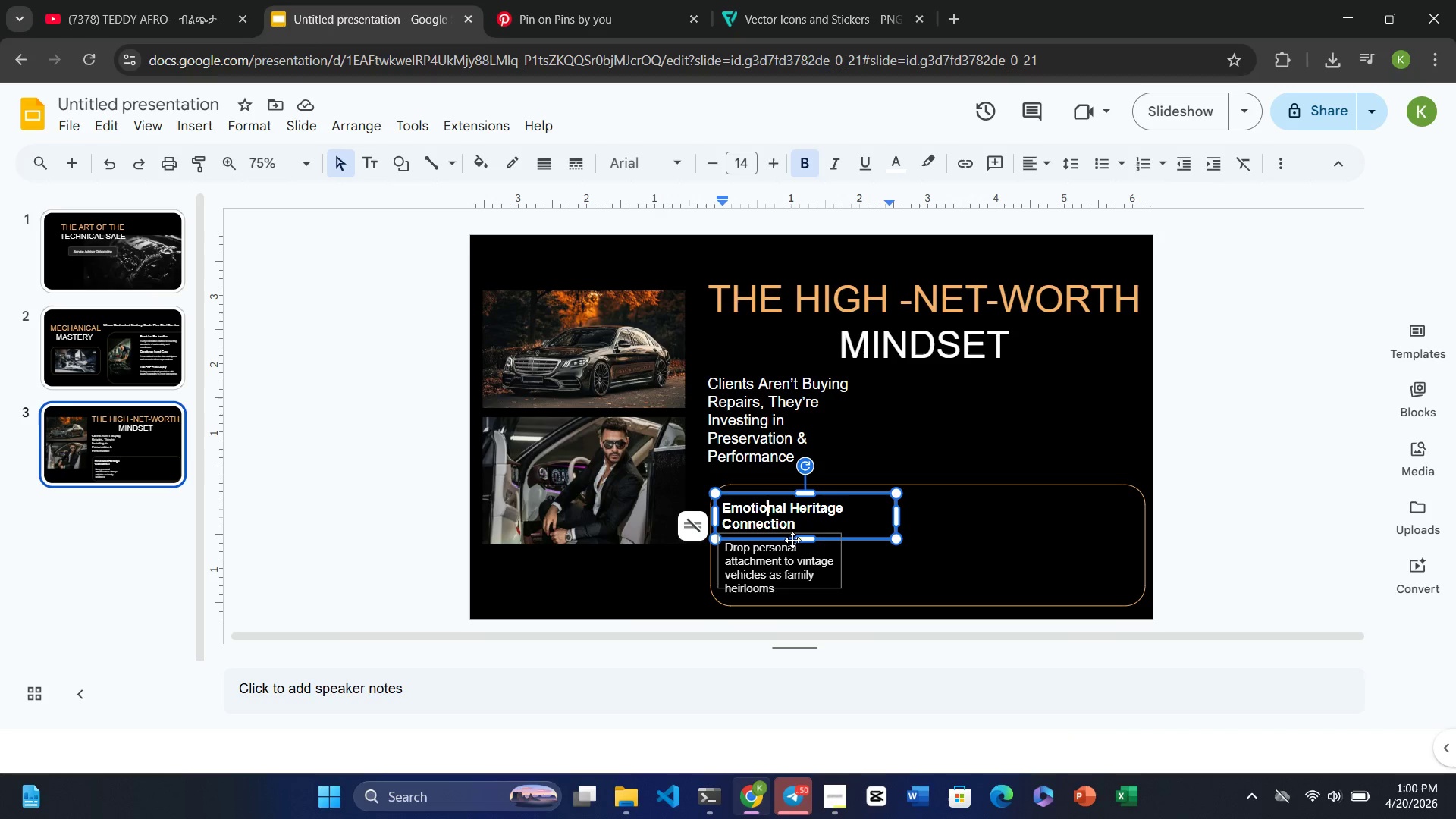 
left_click_drag(start_coordinate=[802, 541], to_coordinate=[802, 533])
 